 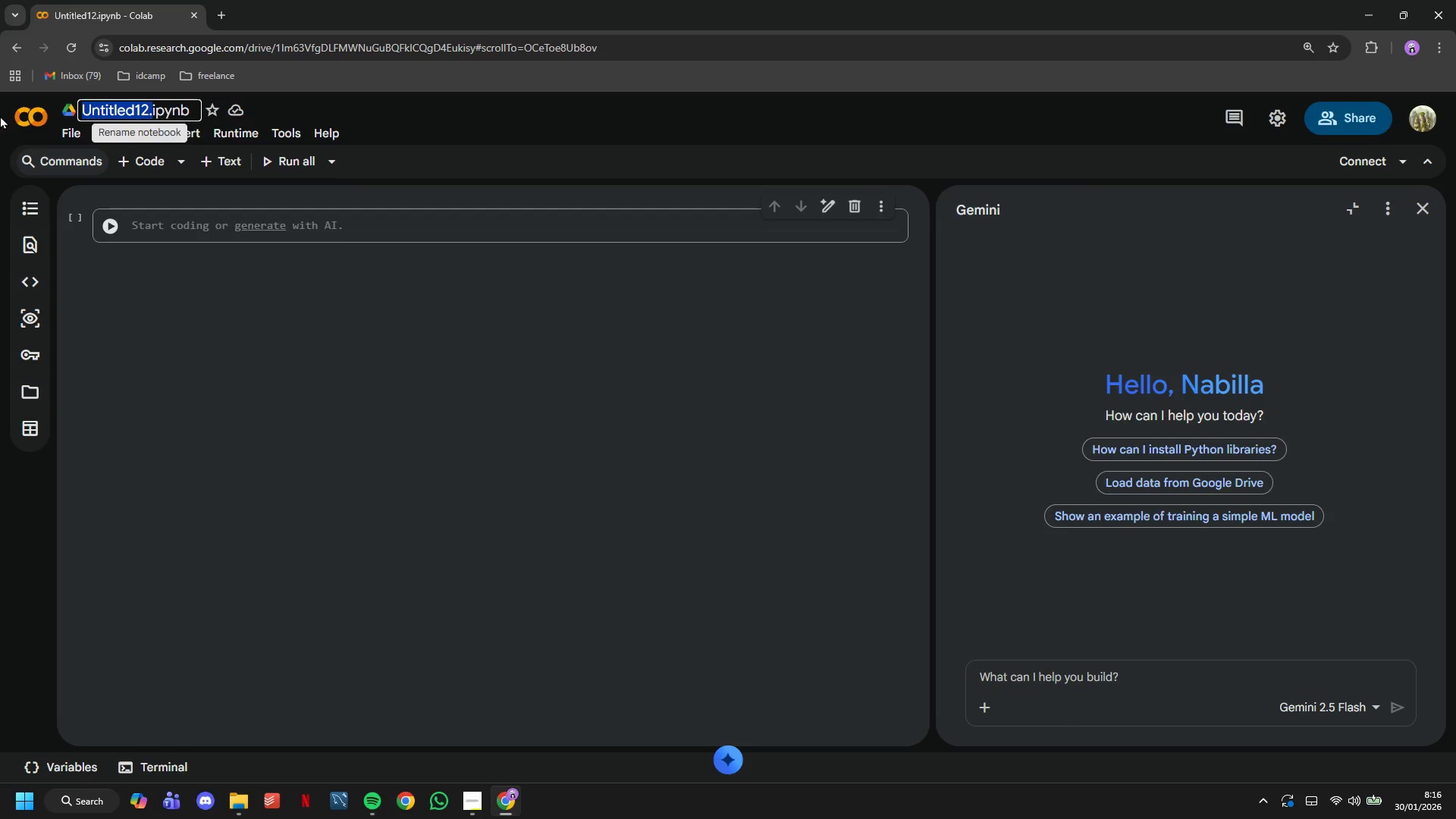 
hold_key(key=T, duration=0.31)
 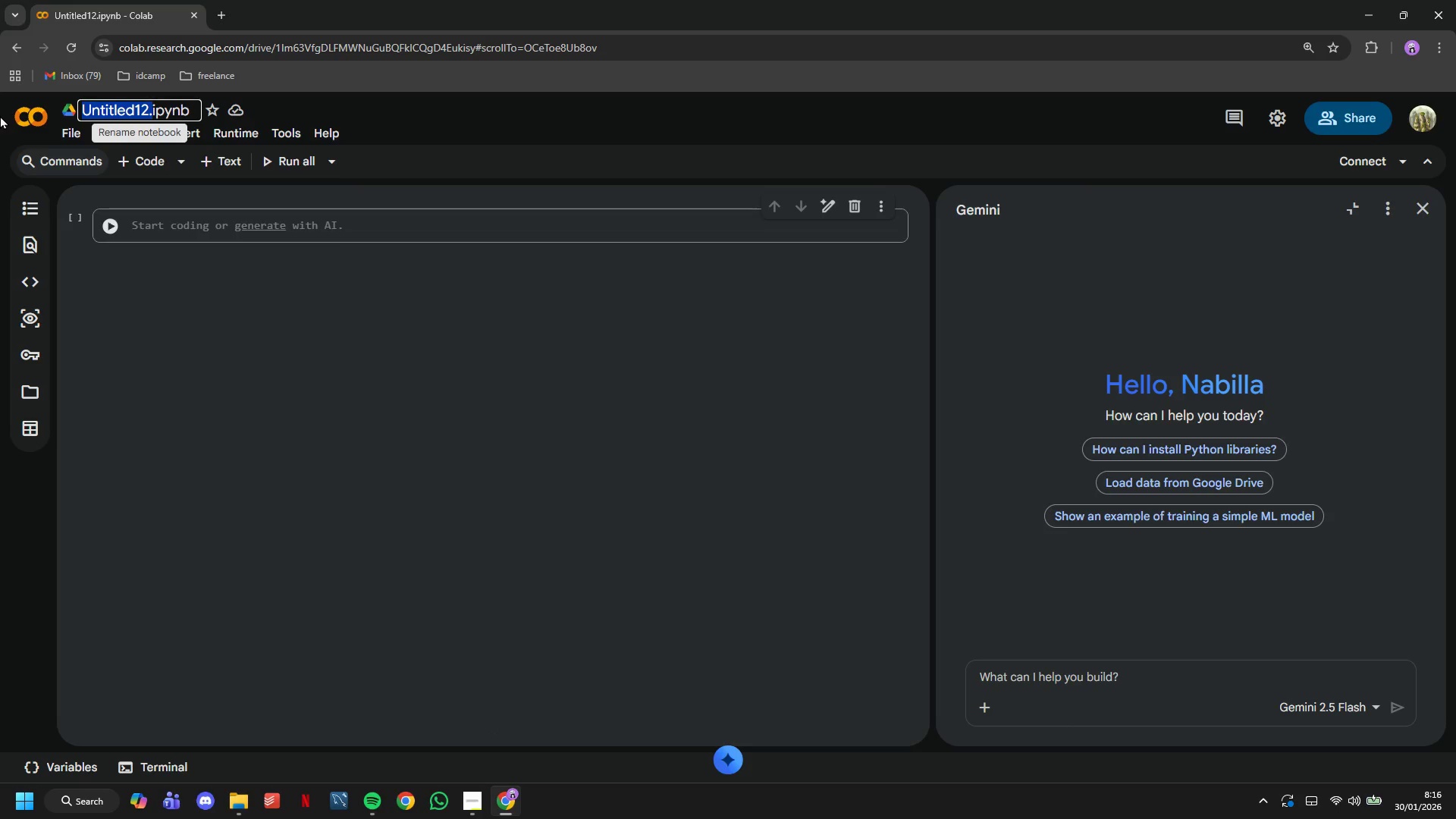 
hold_key(key=CapsLock, duration=0.31)
 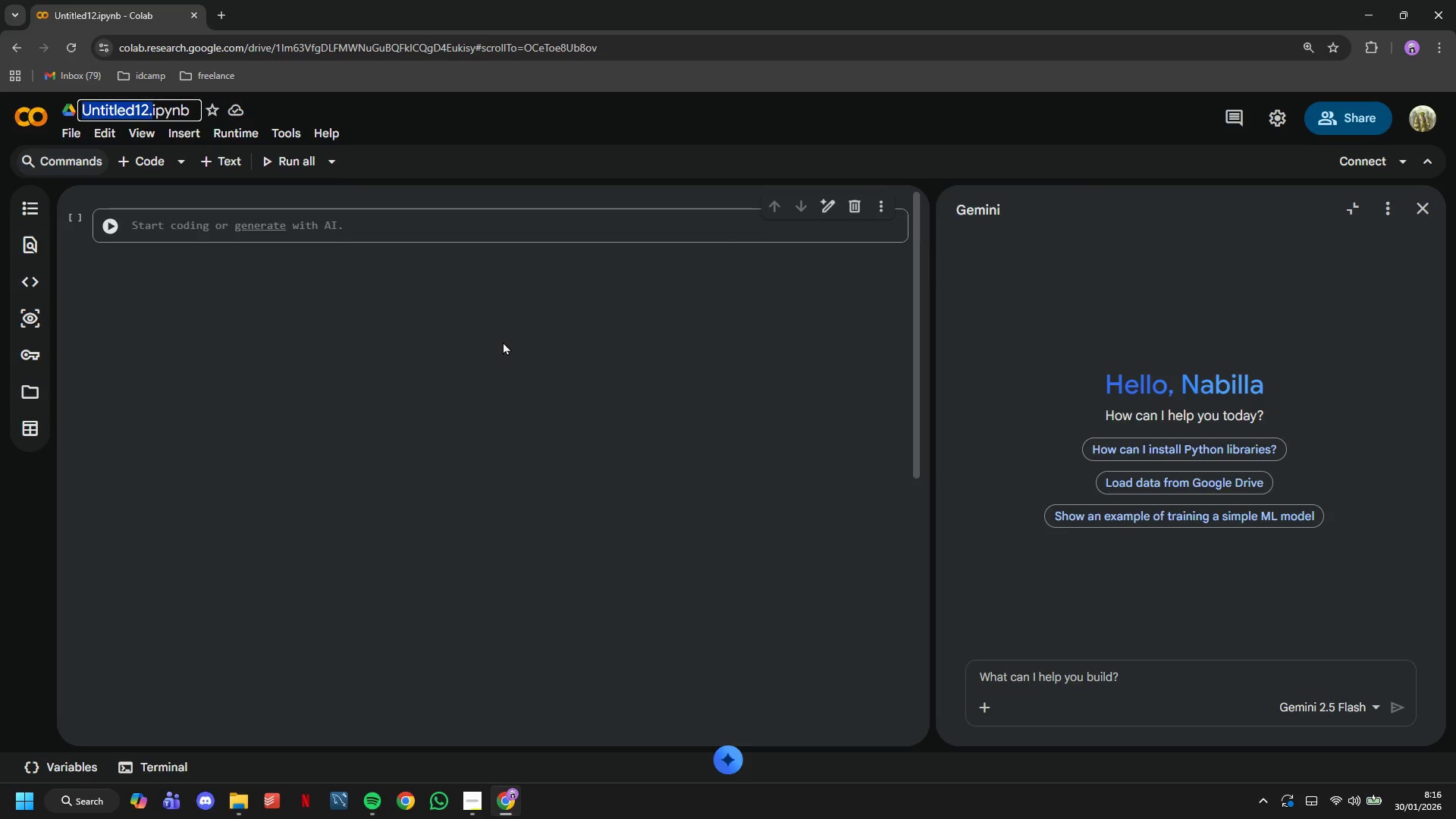 
hold_key(key=R, duration=0.31)
 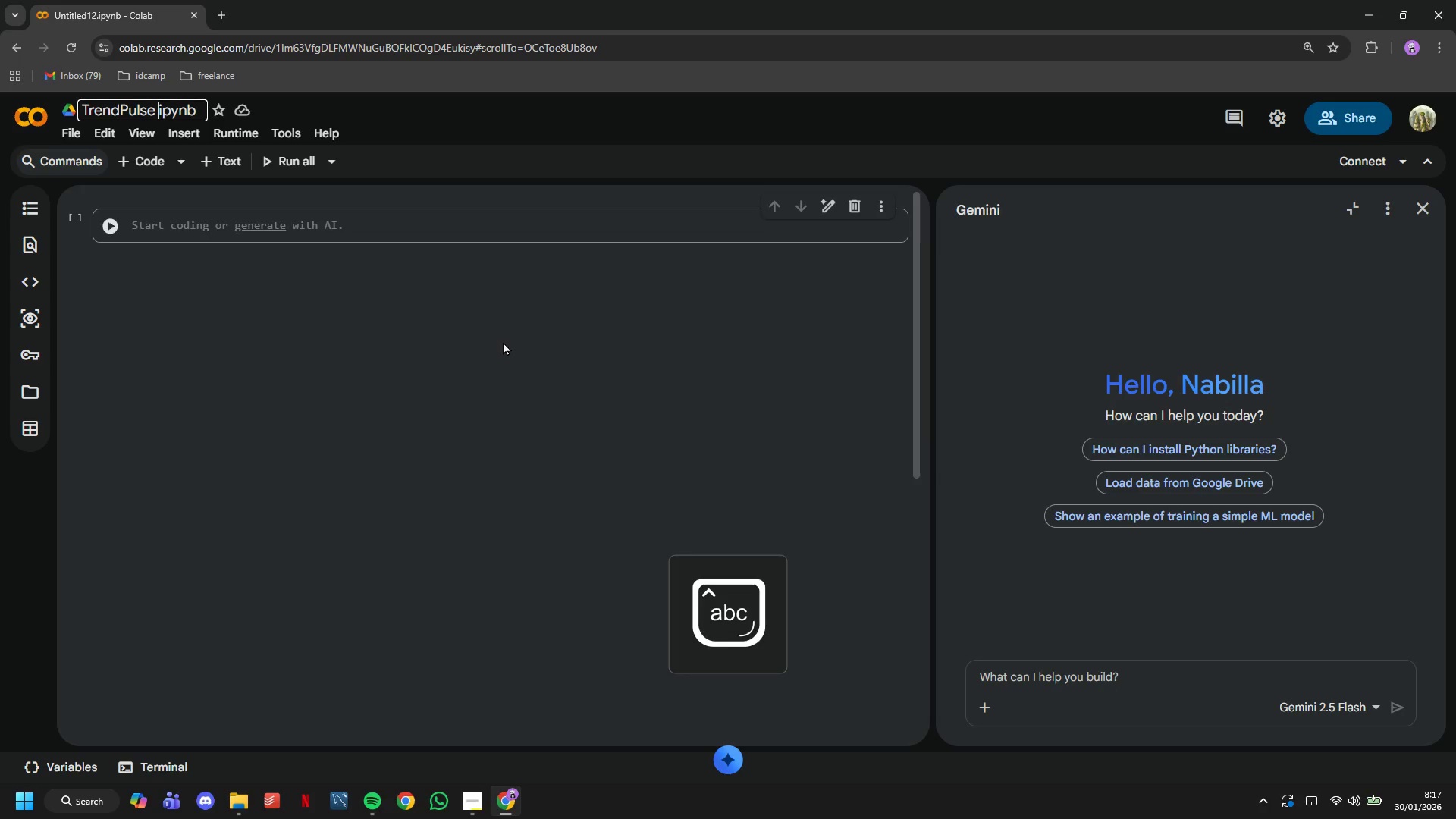 
wait(9.94)
 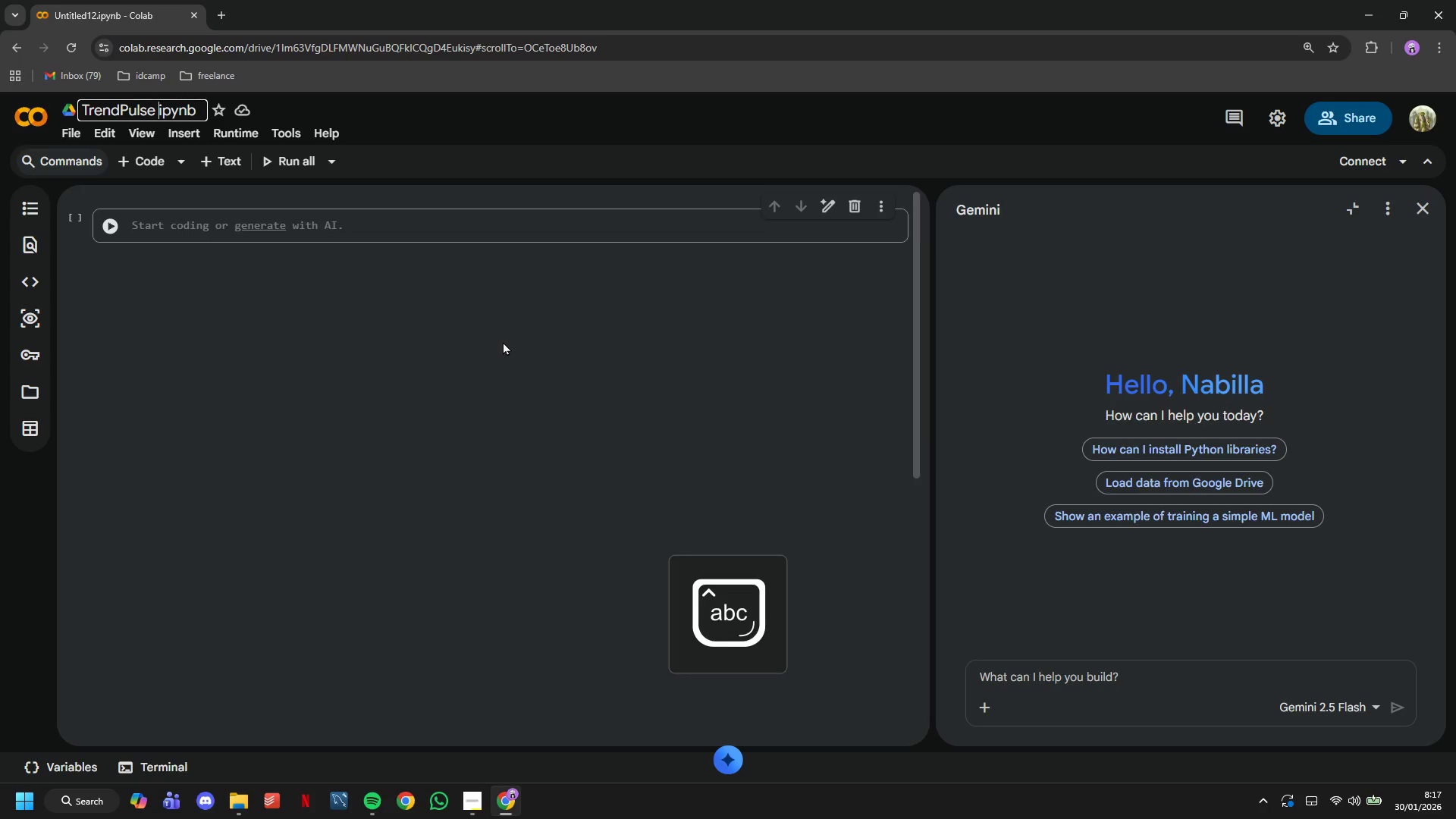 
hold_key(key=Backspace, duration=0.7)
 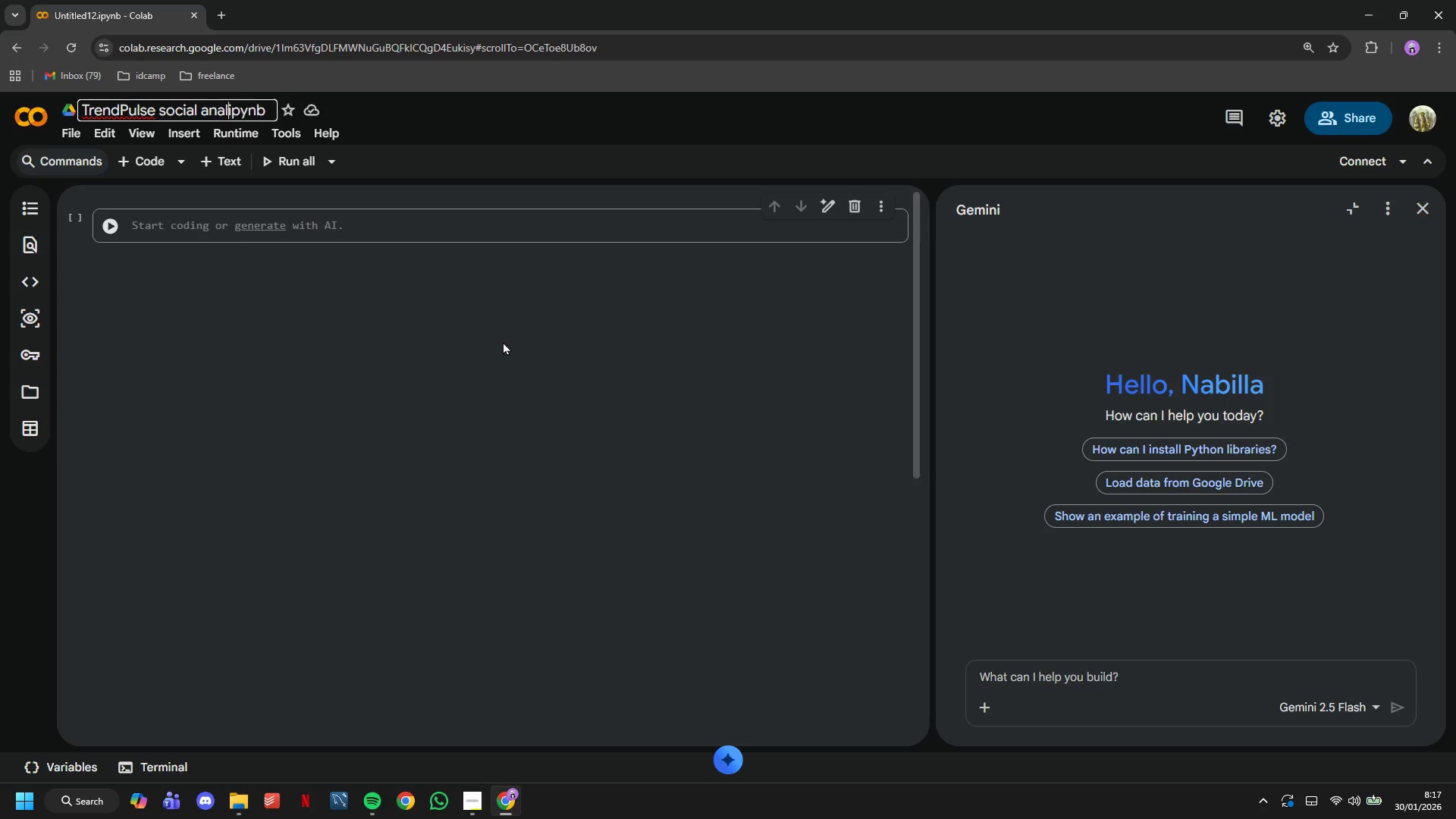 
wait(5.73)
 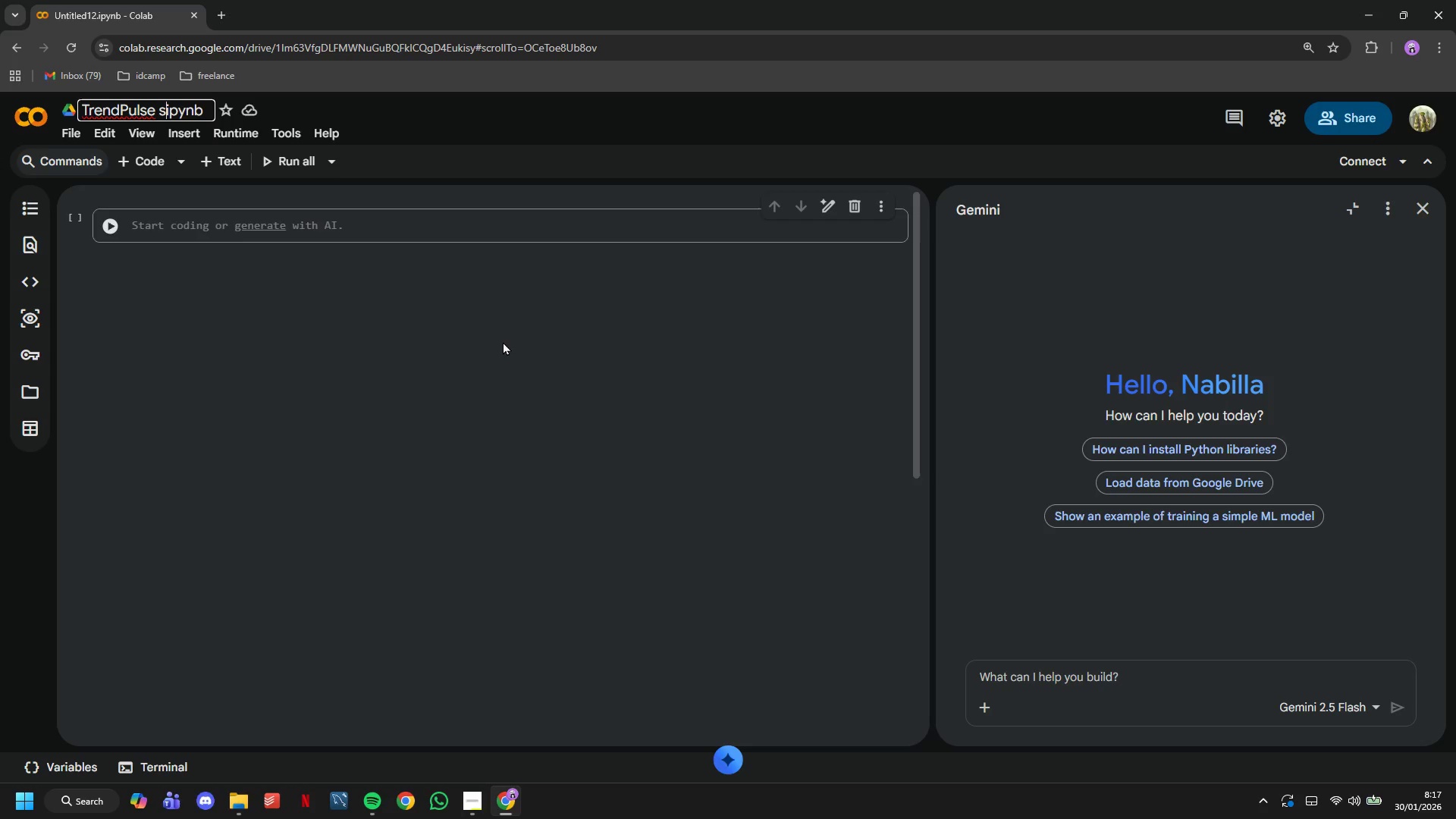 
key(Enter)
 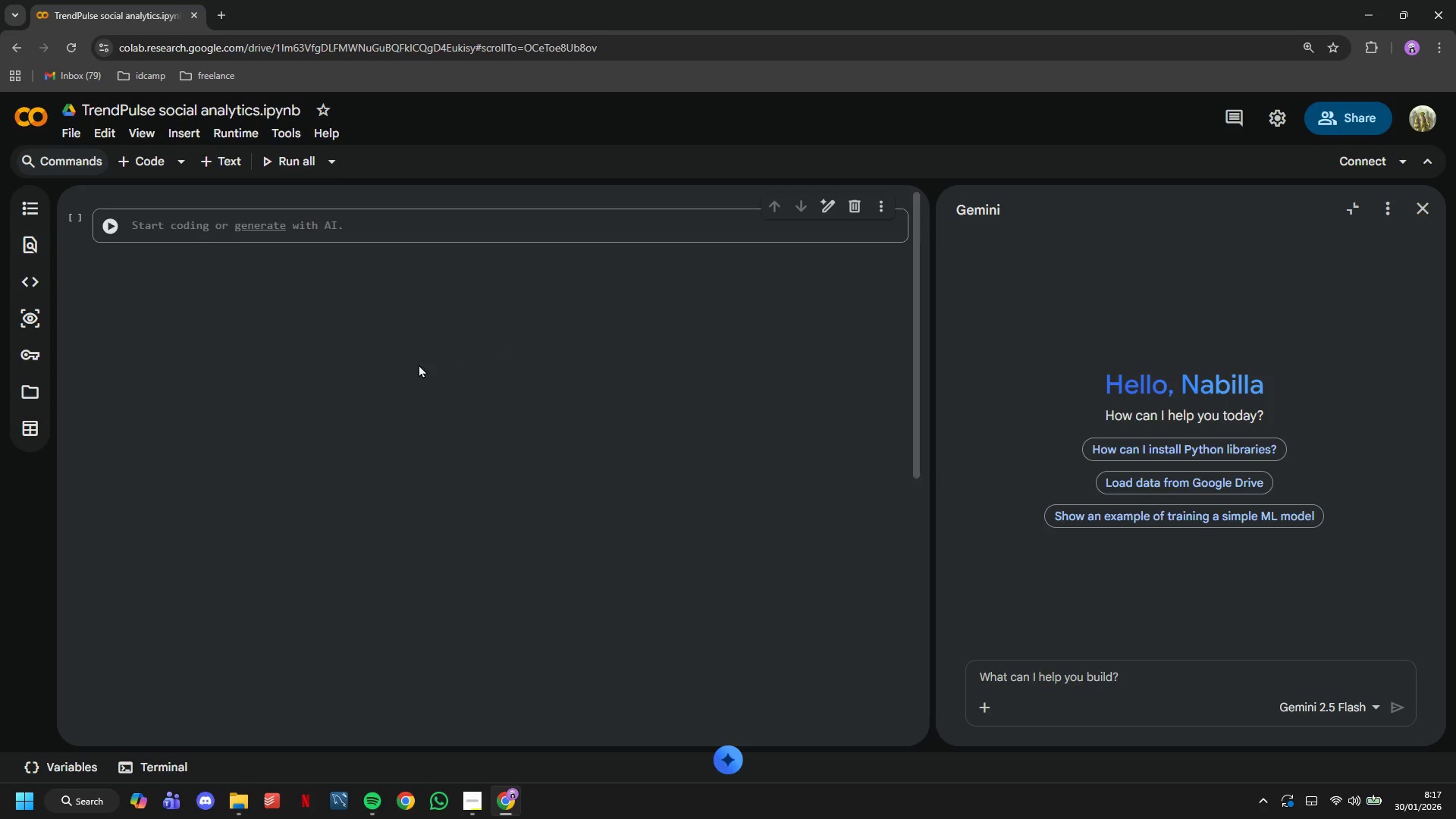 
left_click([218, 170])
 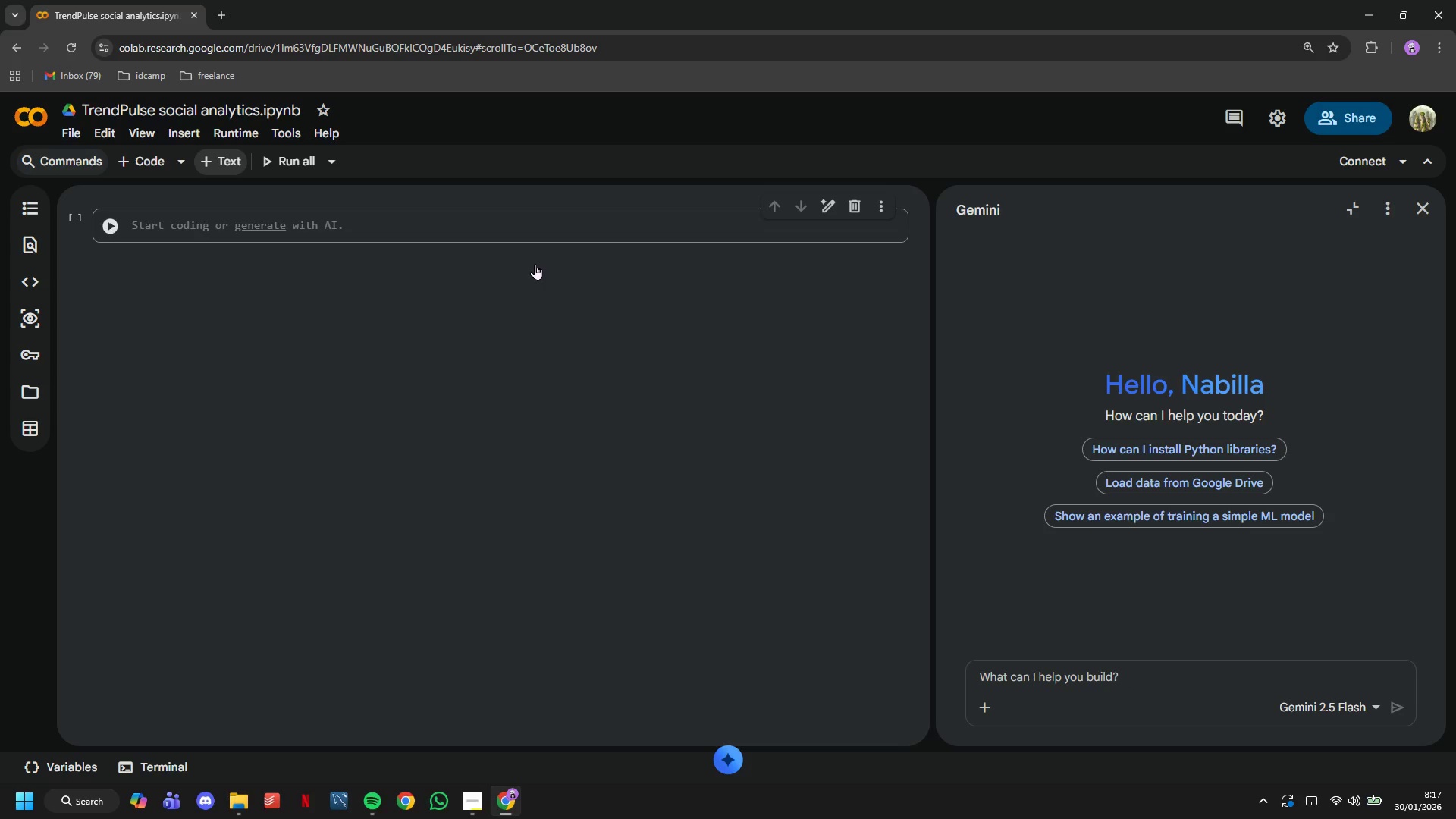 
left_click([1425, 203])
 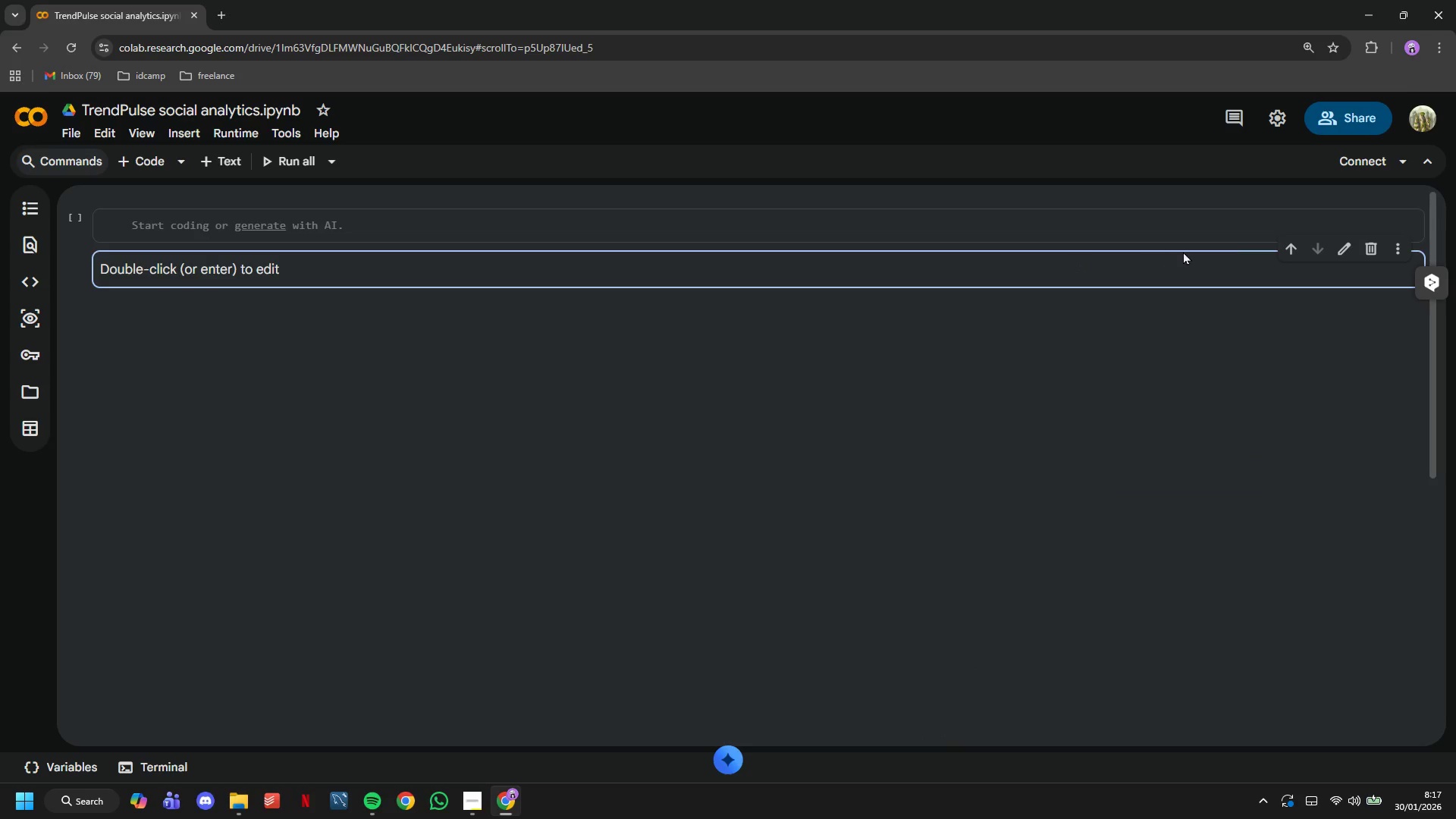 
left_click([1284, 243])
 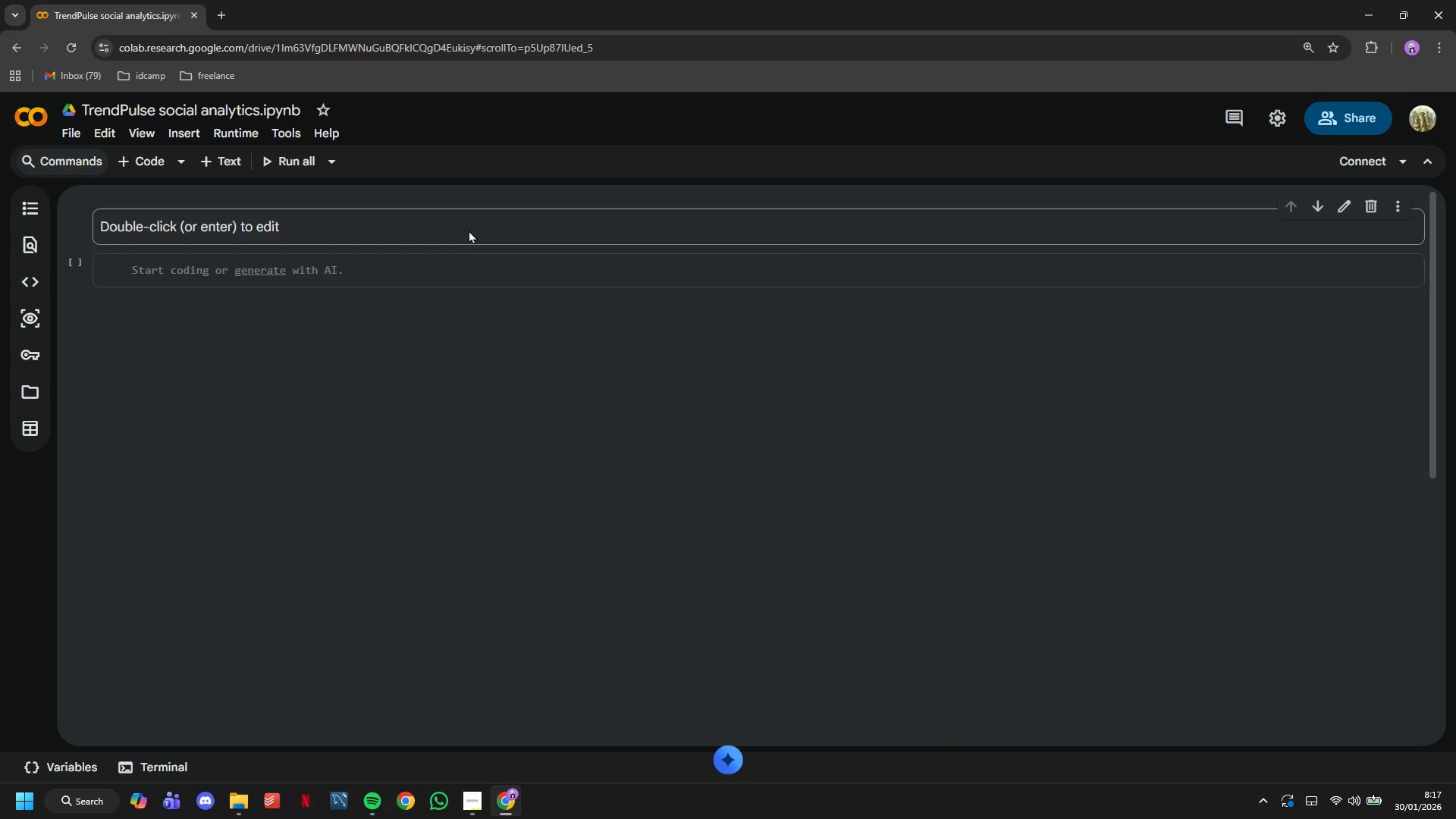 
double_click([467, 228])
 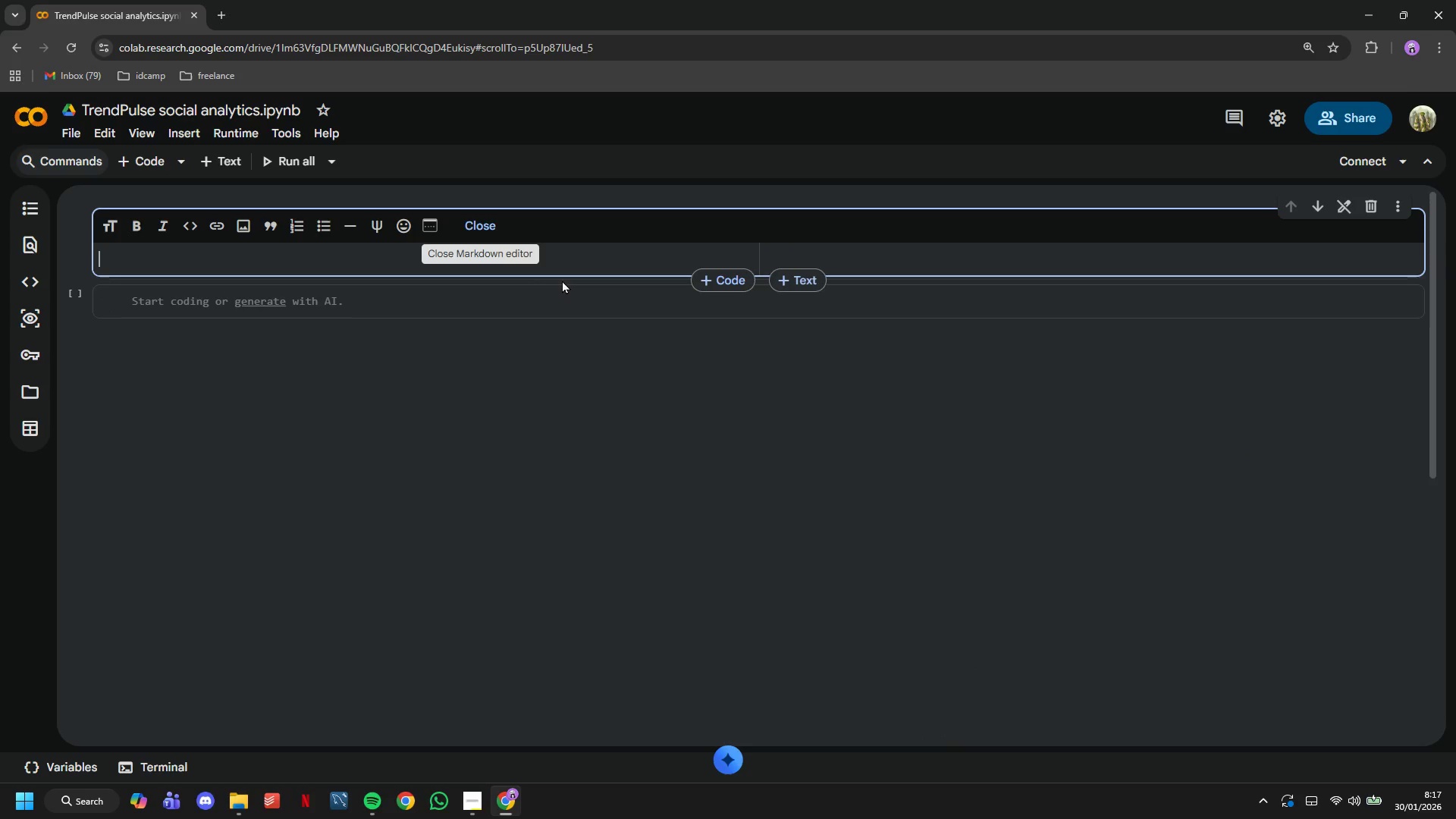 
type(TrendPulses - )
key(Backspace)
key(Backspace)
type(Multi-Platform Brand Health & Viral Potet)
key(Backspace)
type(ntial Dashboard)
 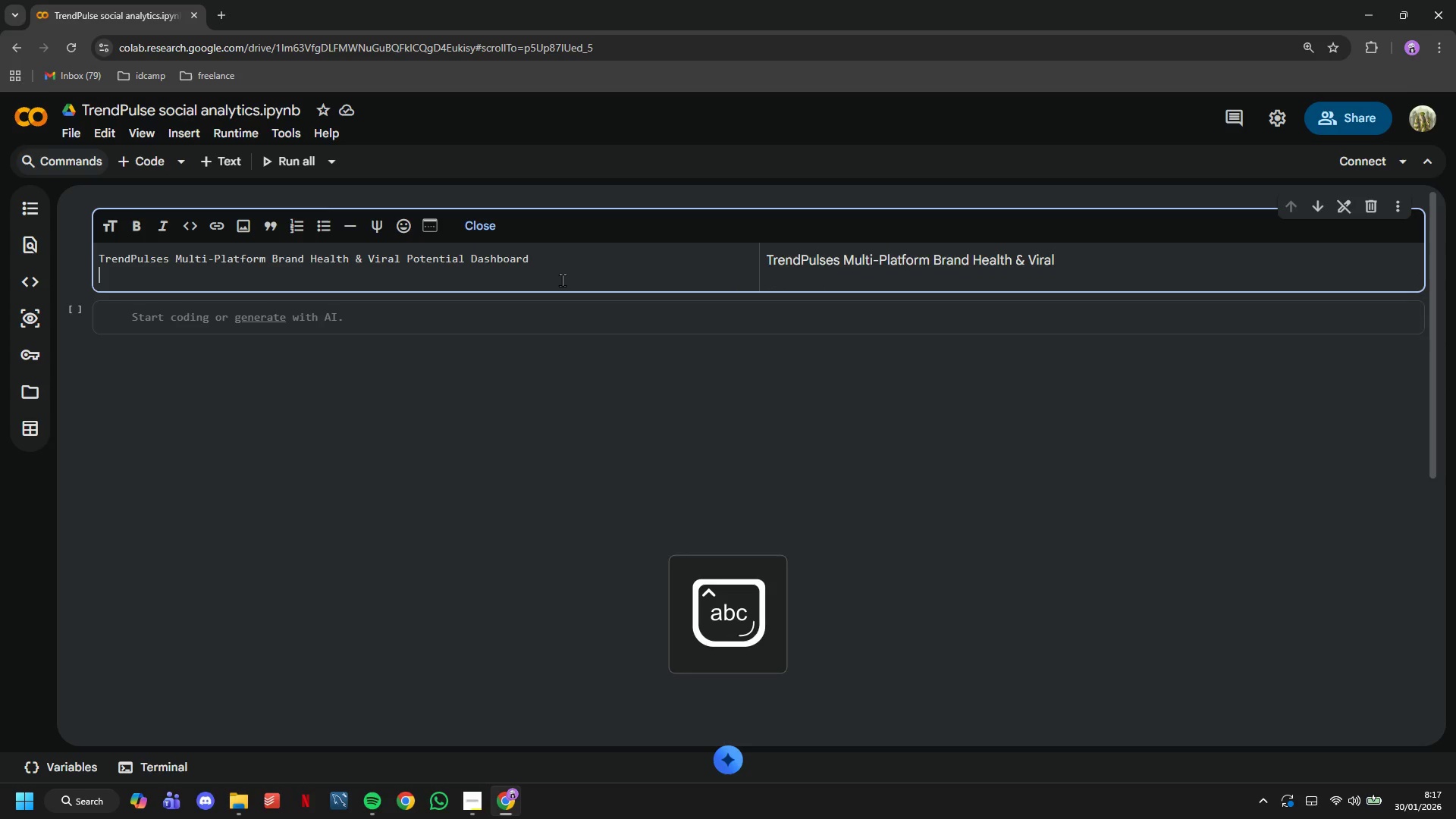 
 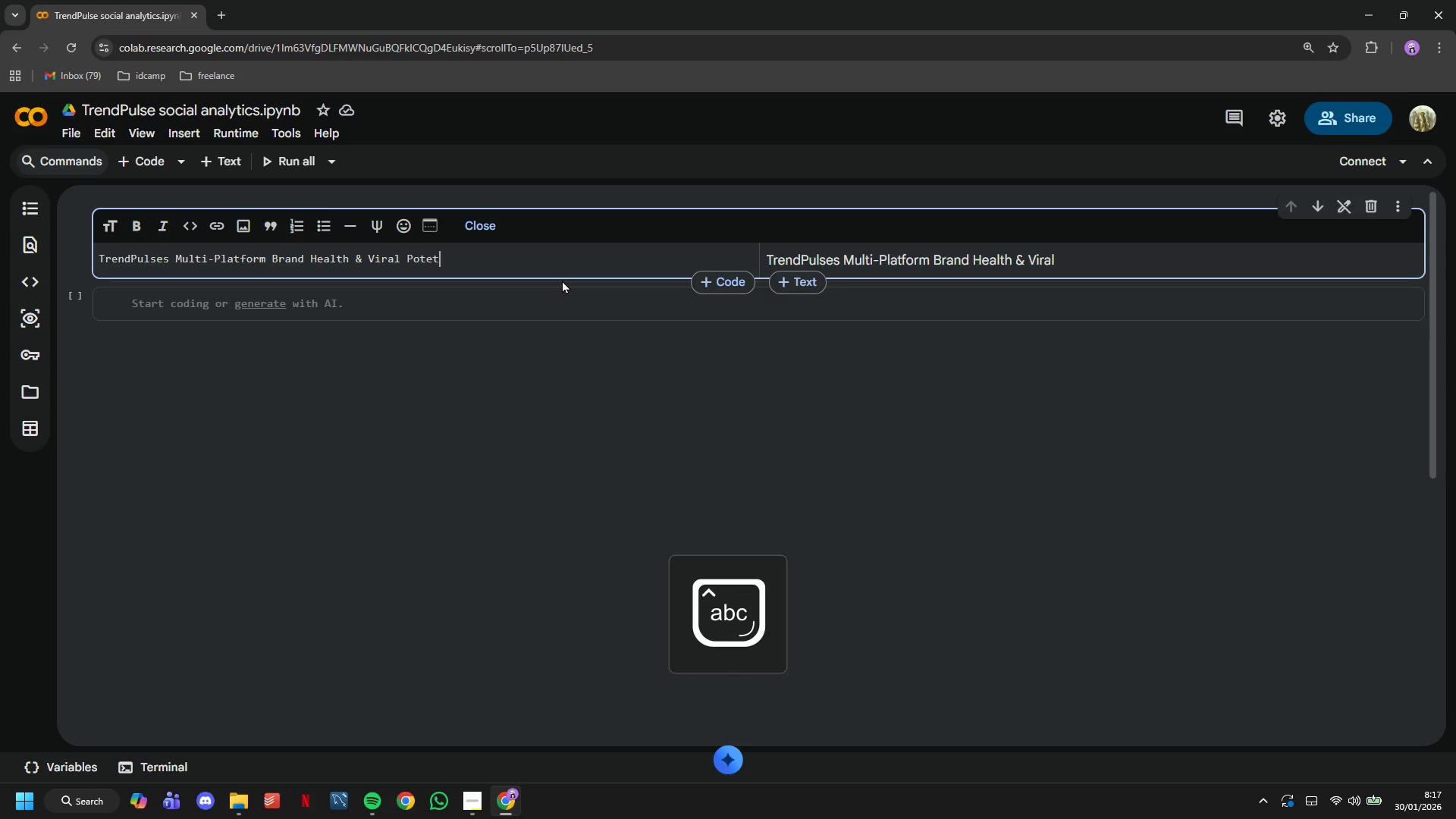 
key(Enter)
 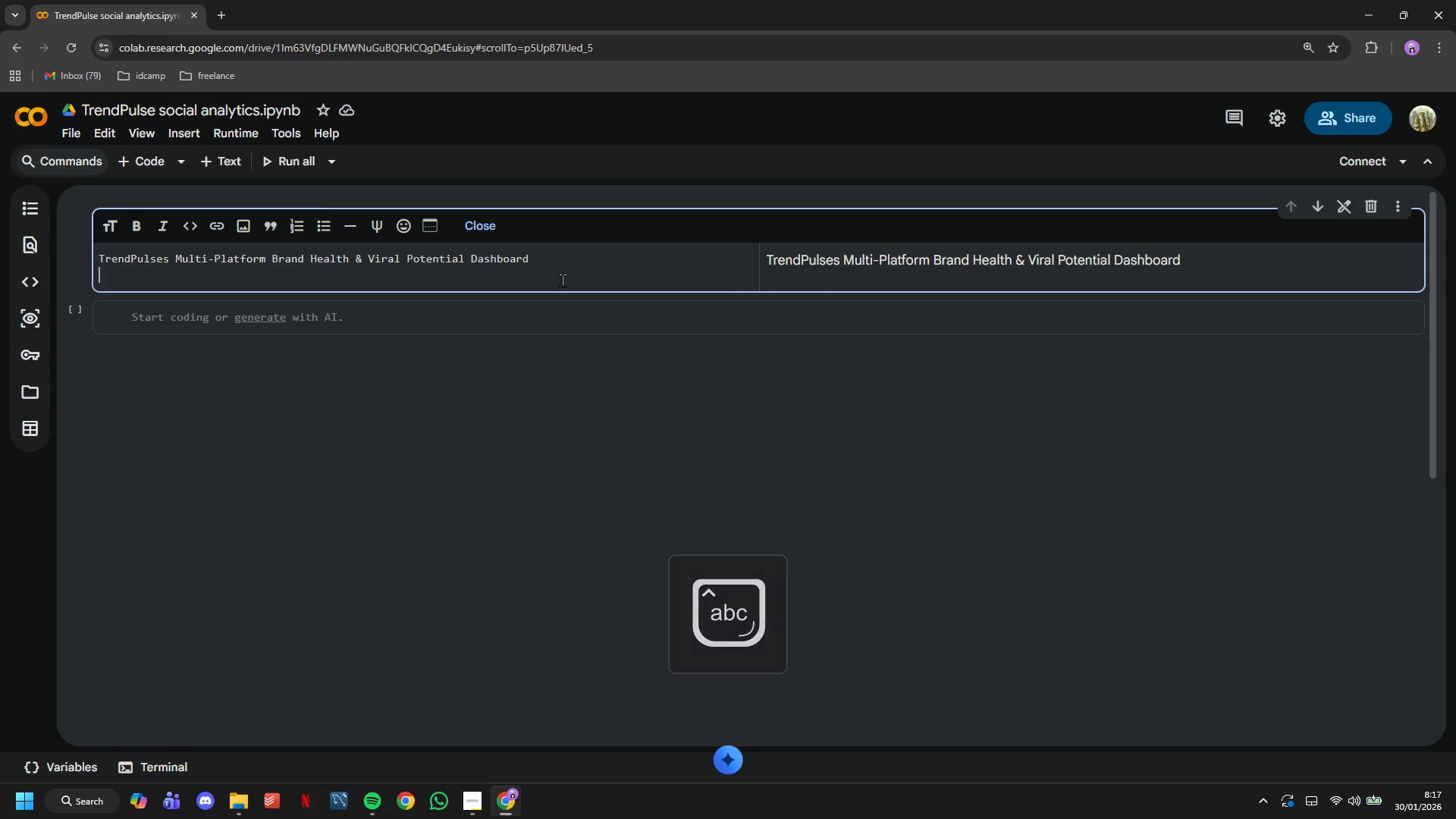 
type(TrendPulse Analytics)
 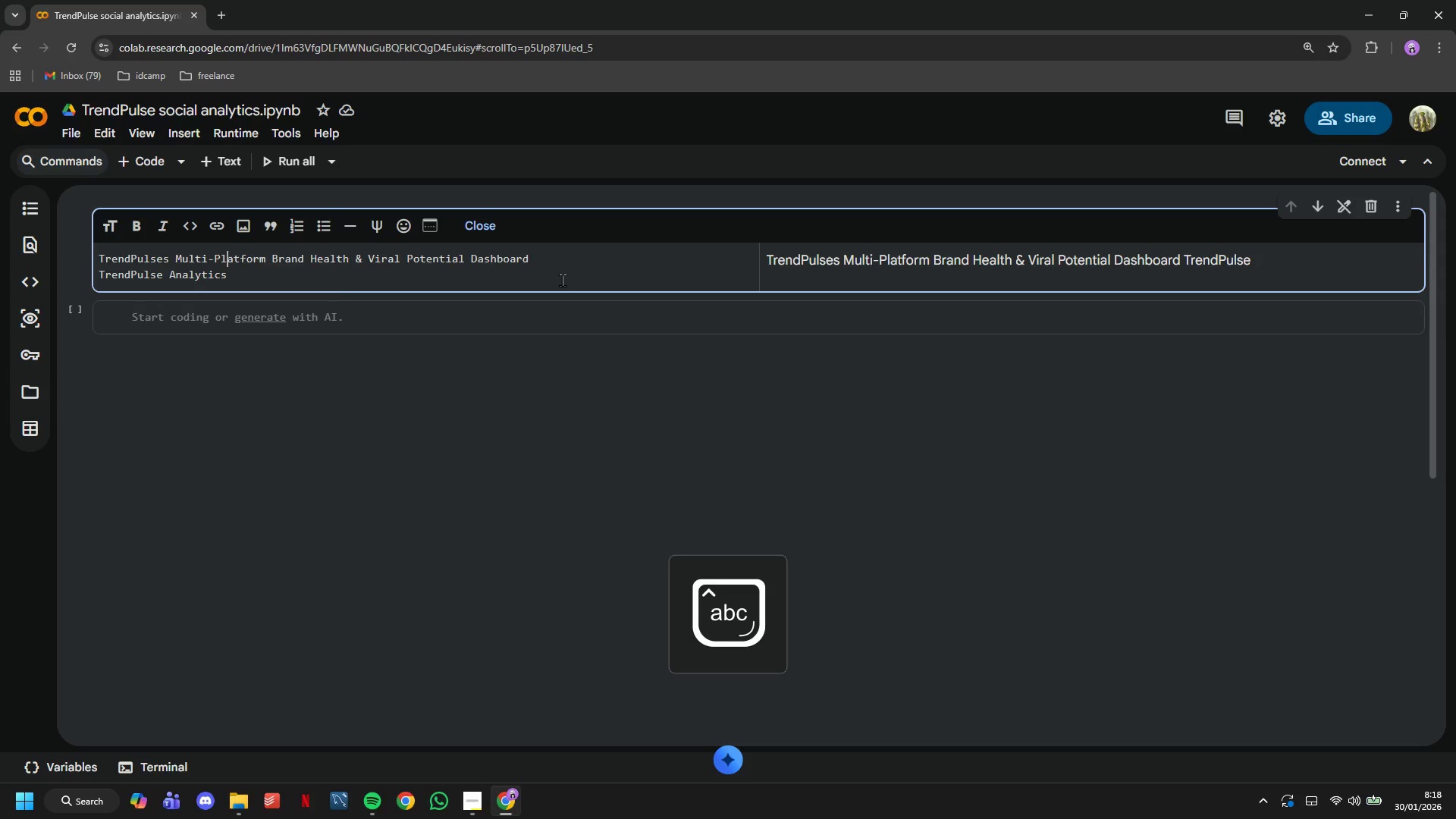 
key(ArrowUp)
 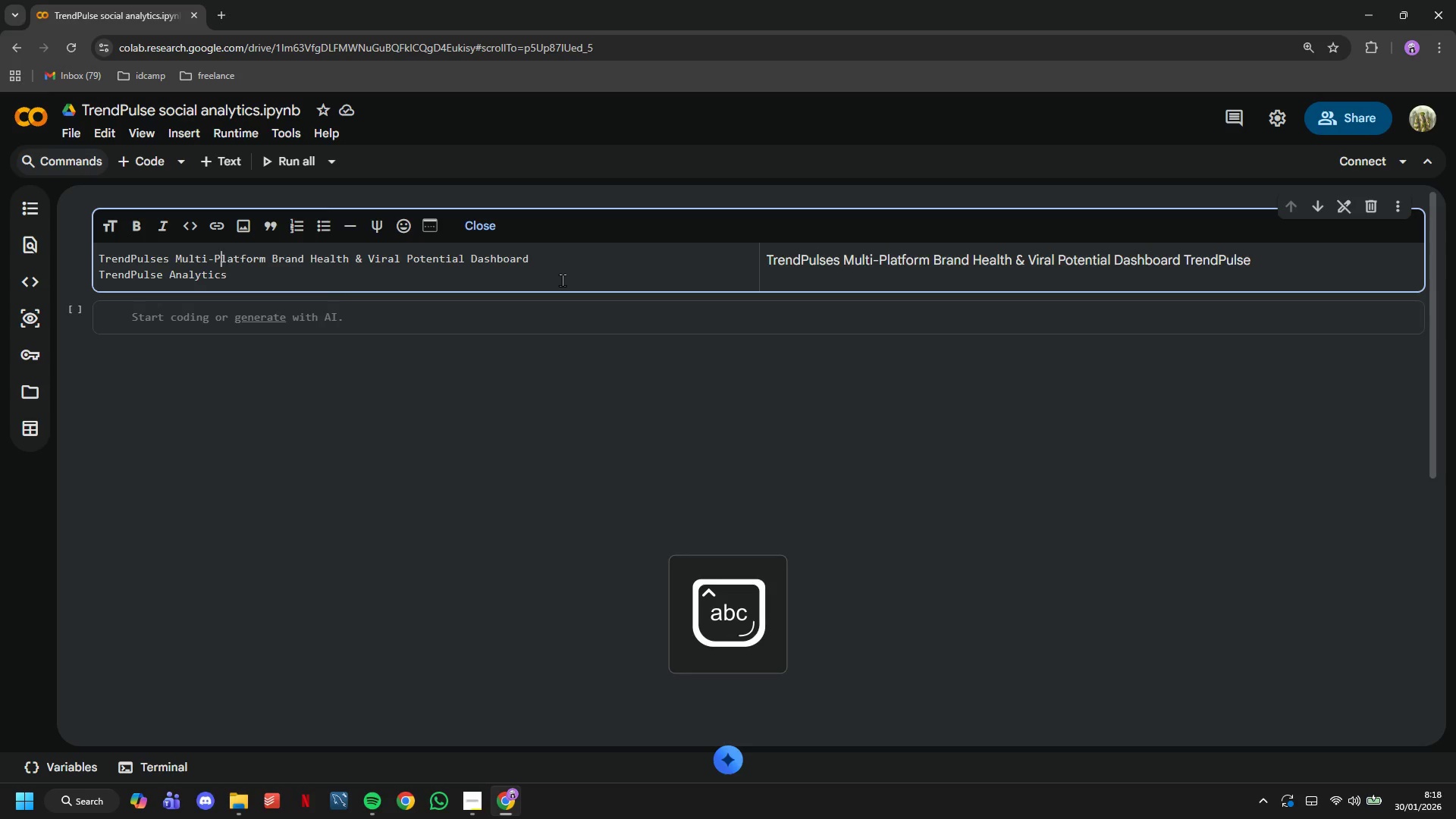 
hold_key(key=ArrowLeft, duration=1.14)
 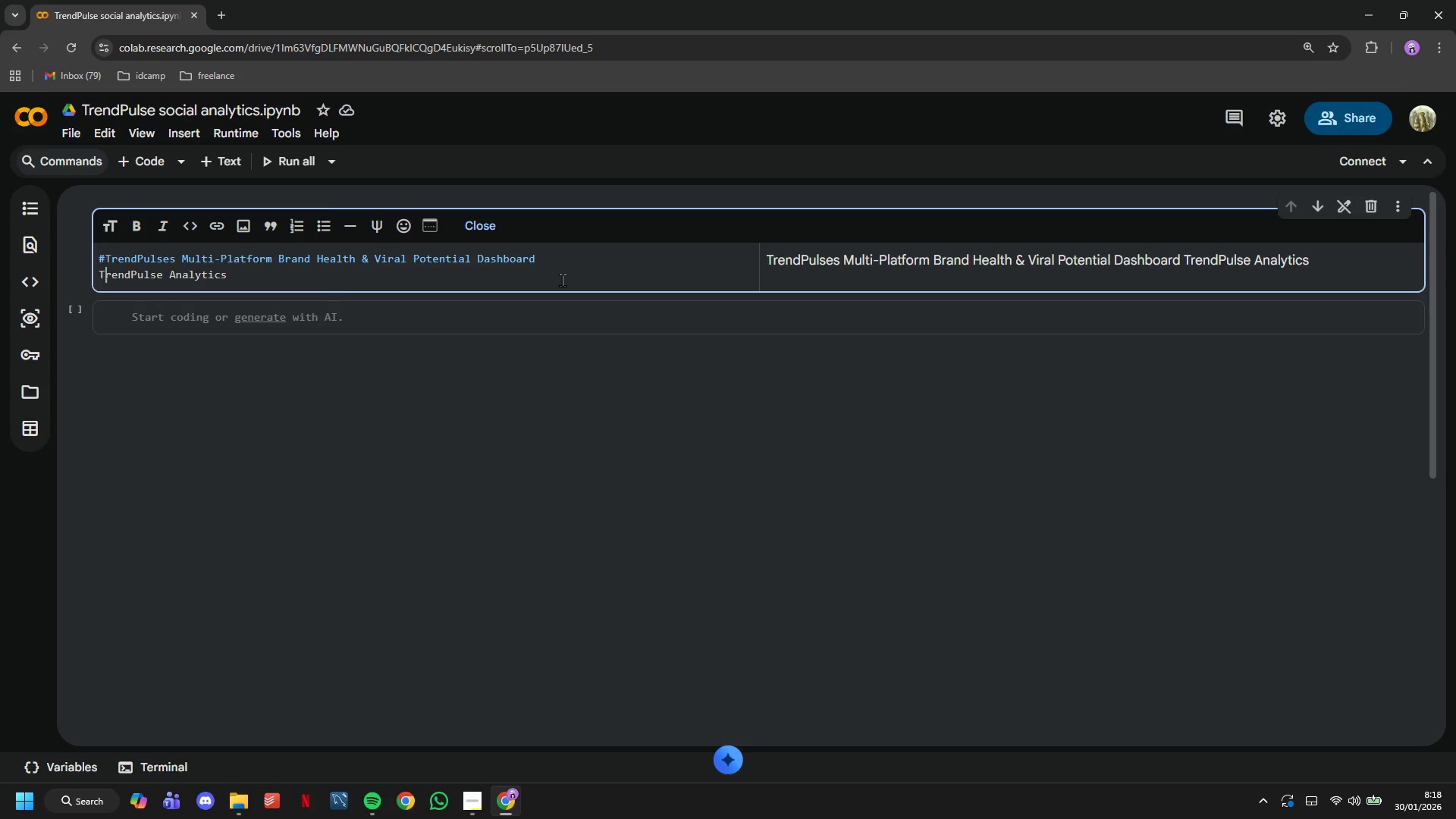 
hold_key(key=ArrowLeft, duration=2.38)
 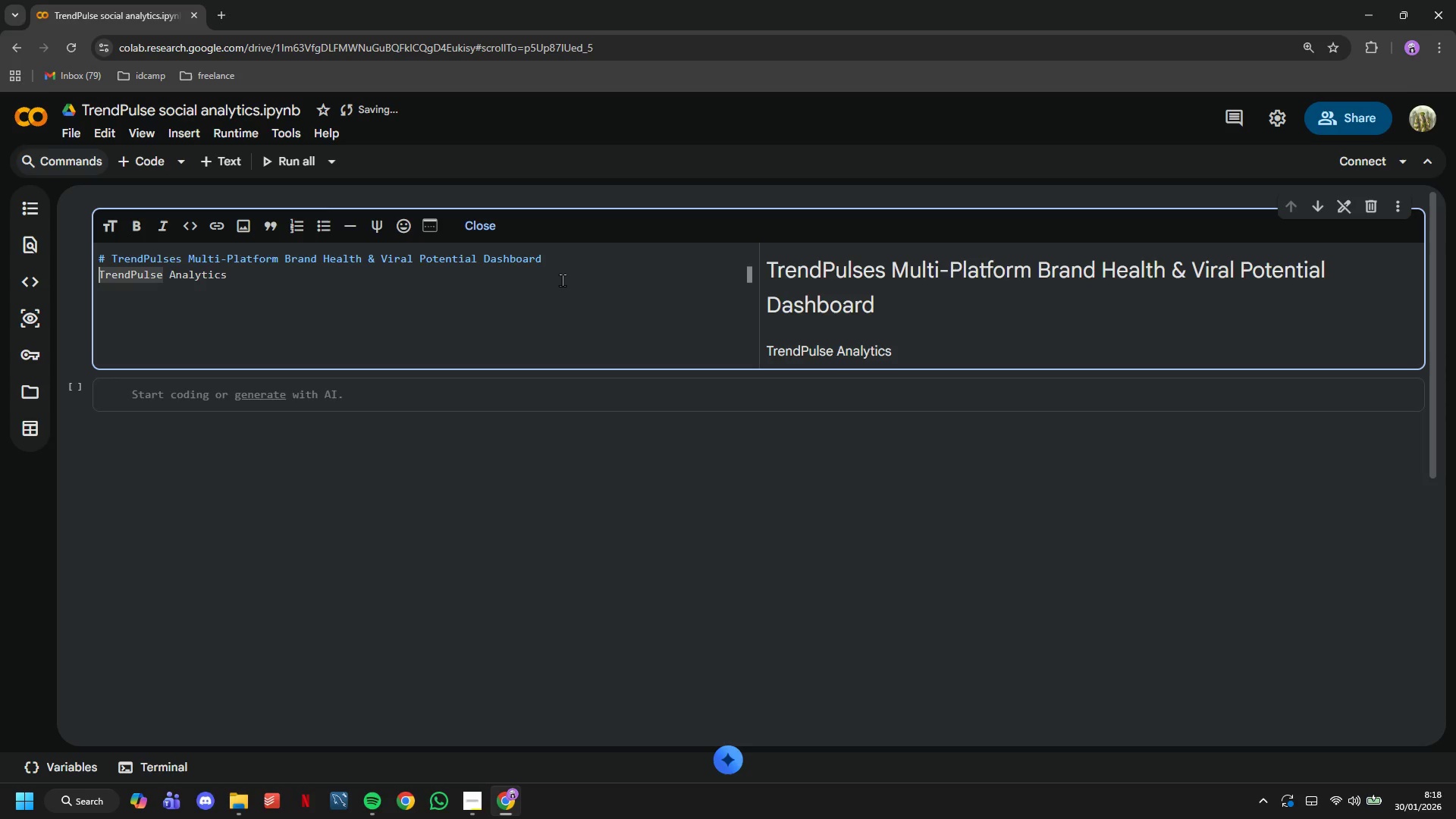 
key(Shift+3)
 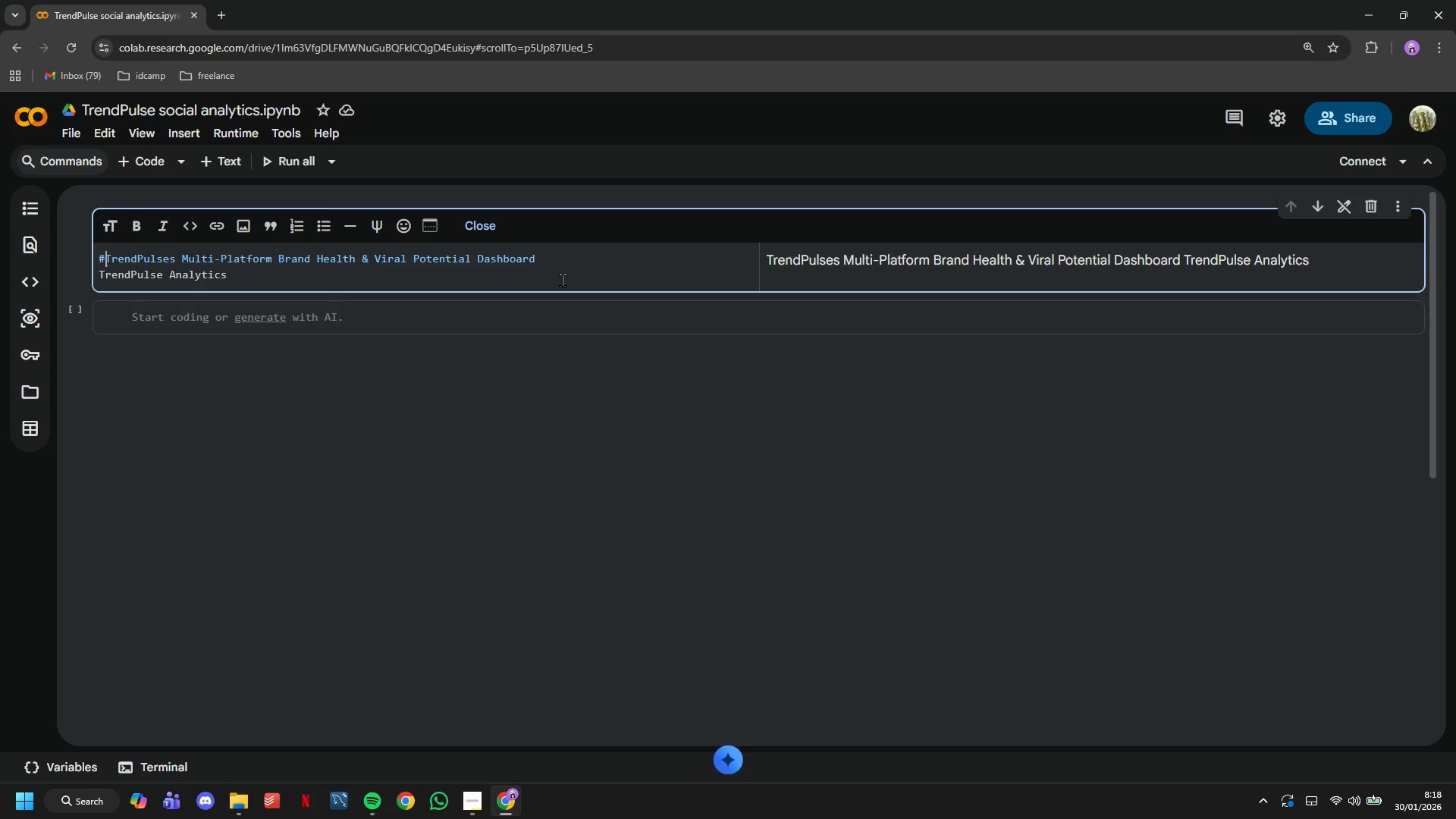 
key(ArrowDown)
 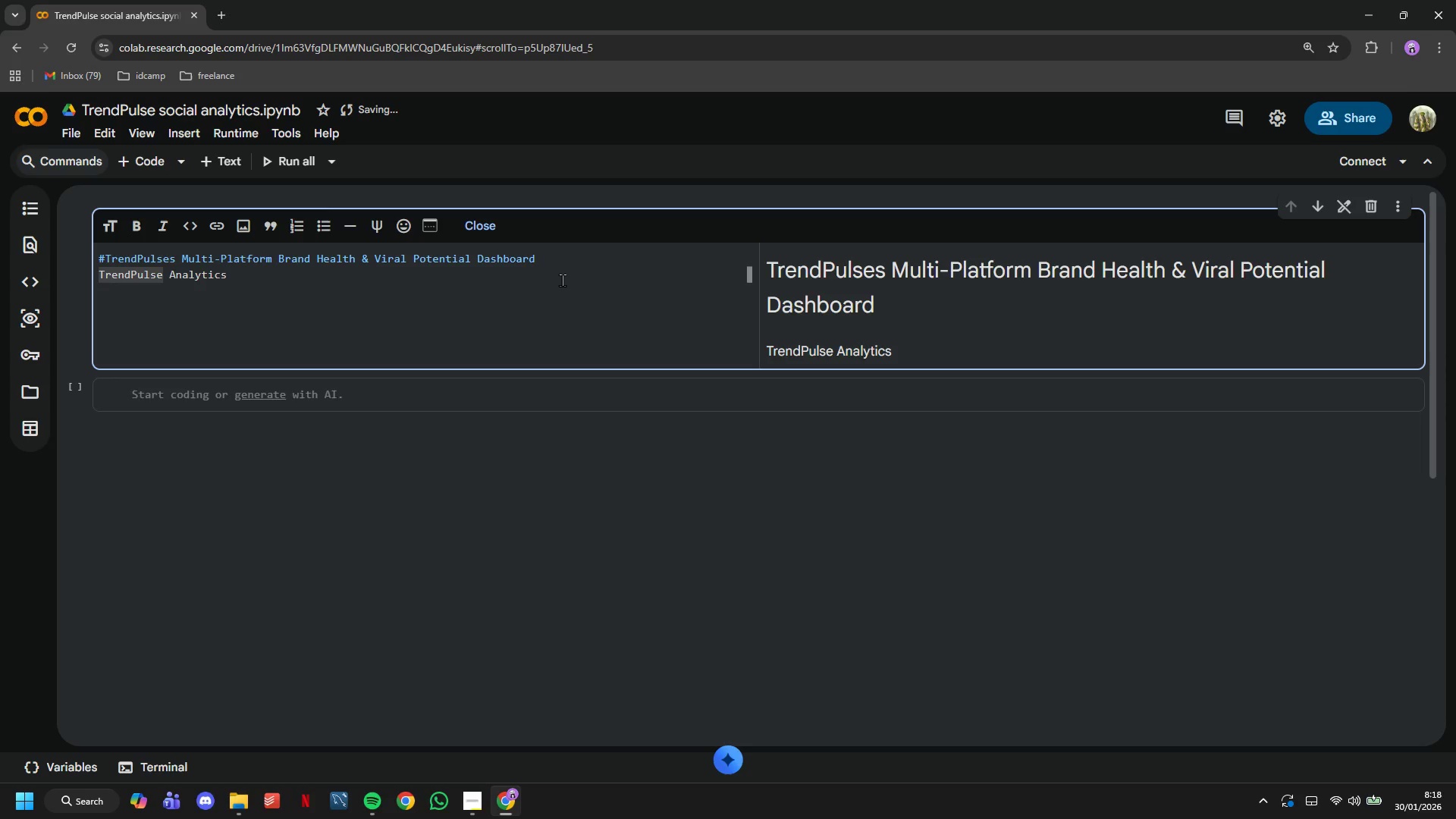 
key(ArrowUp)
 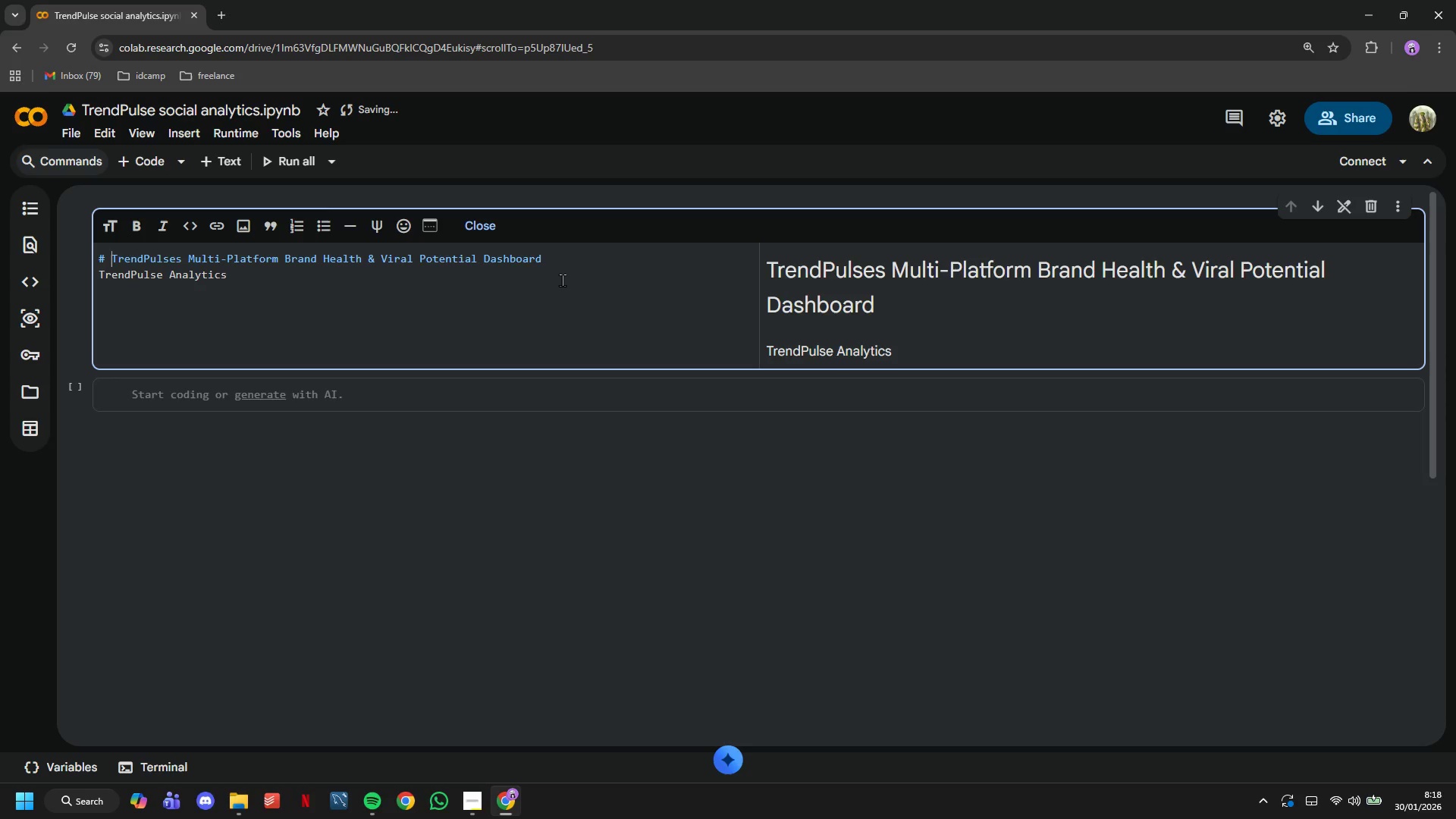 
key(Space)
 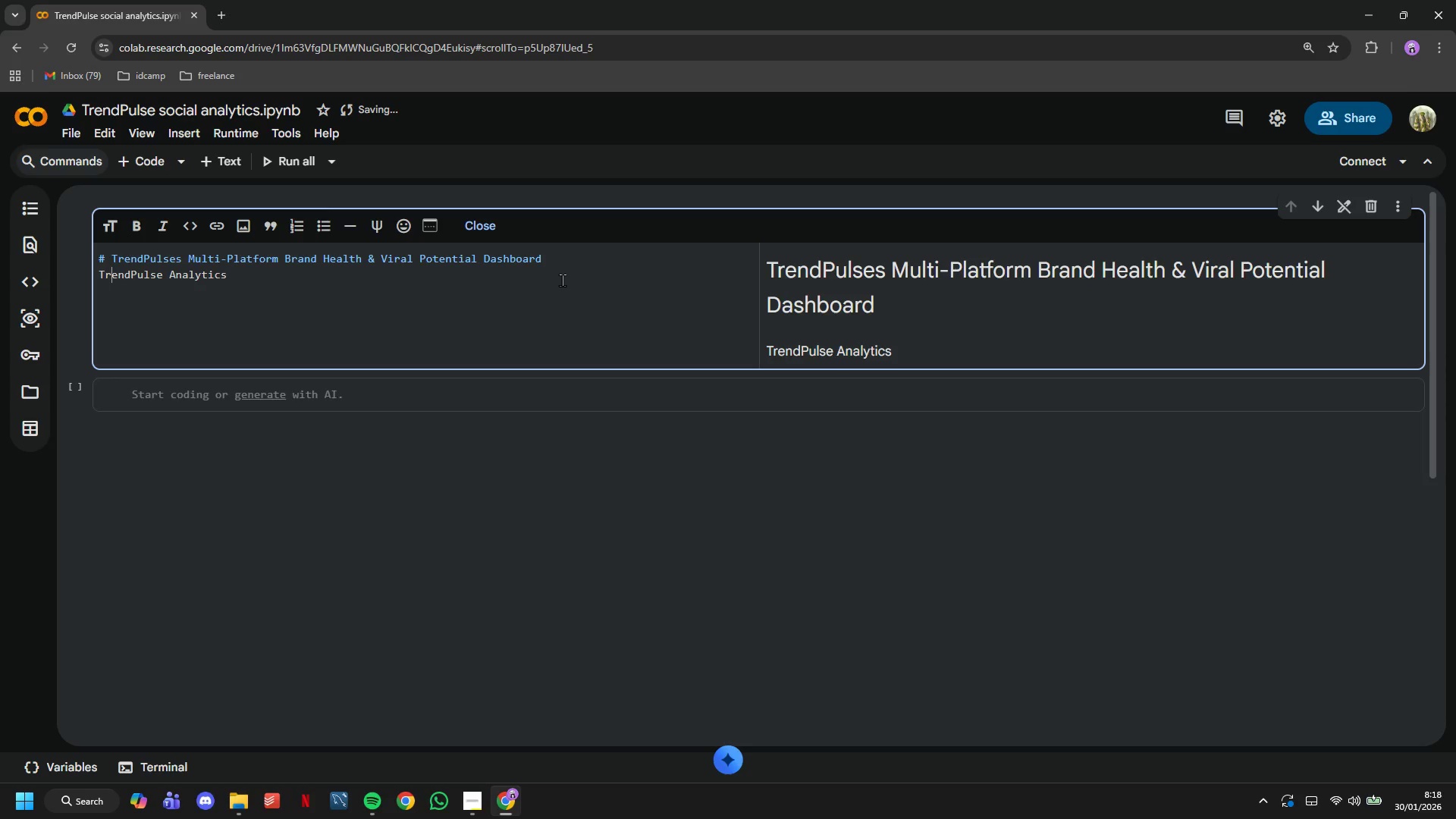 
key(ArrowDown)
 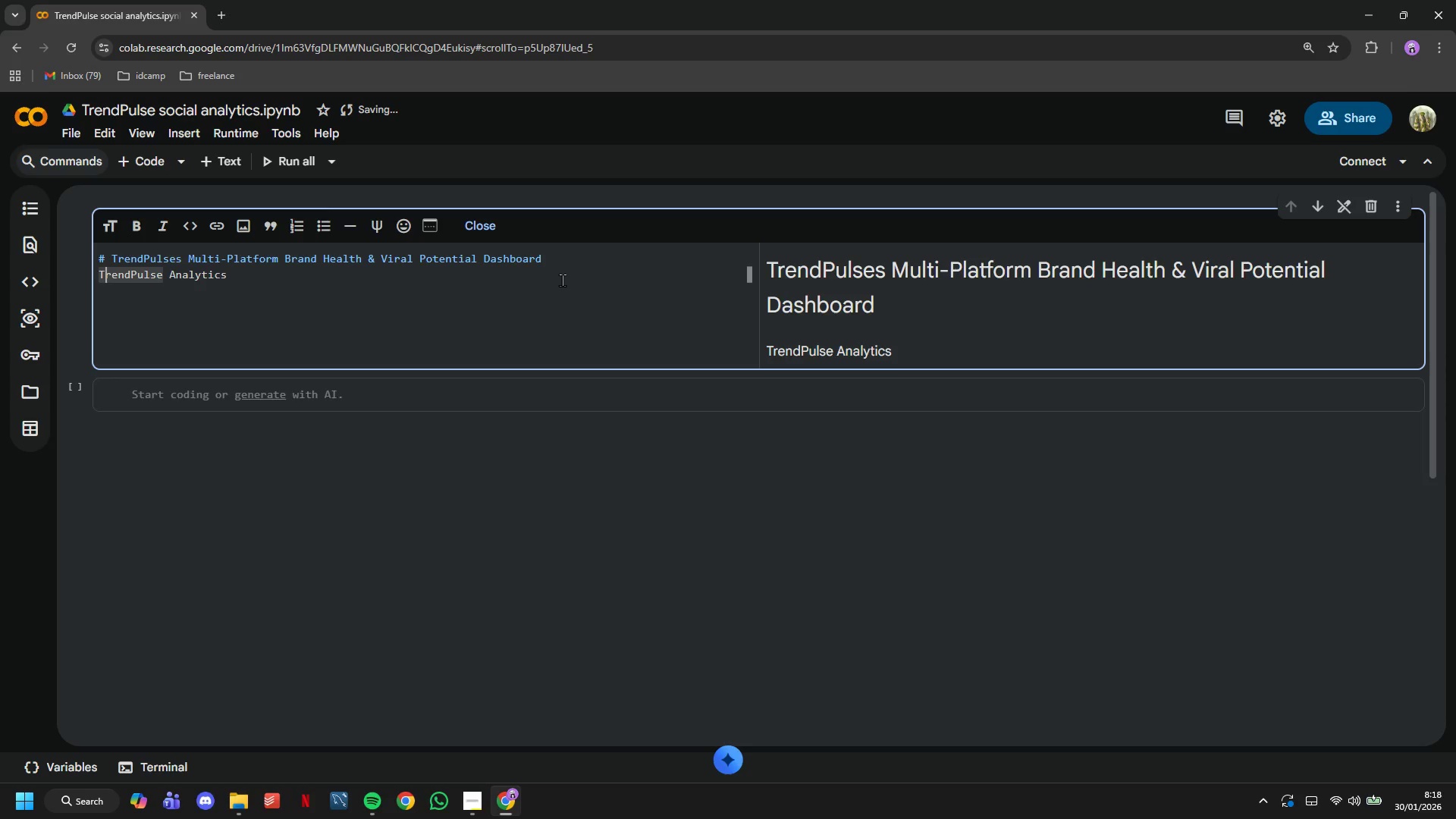 
key(ArrowLeft)
 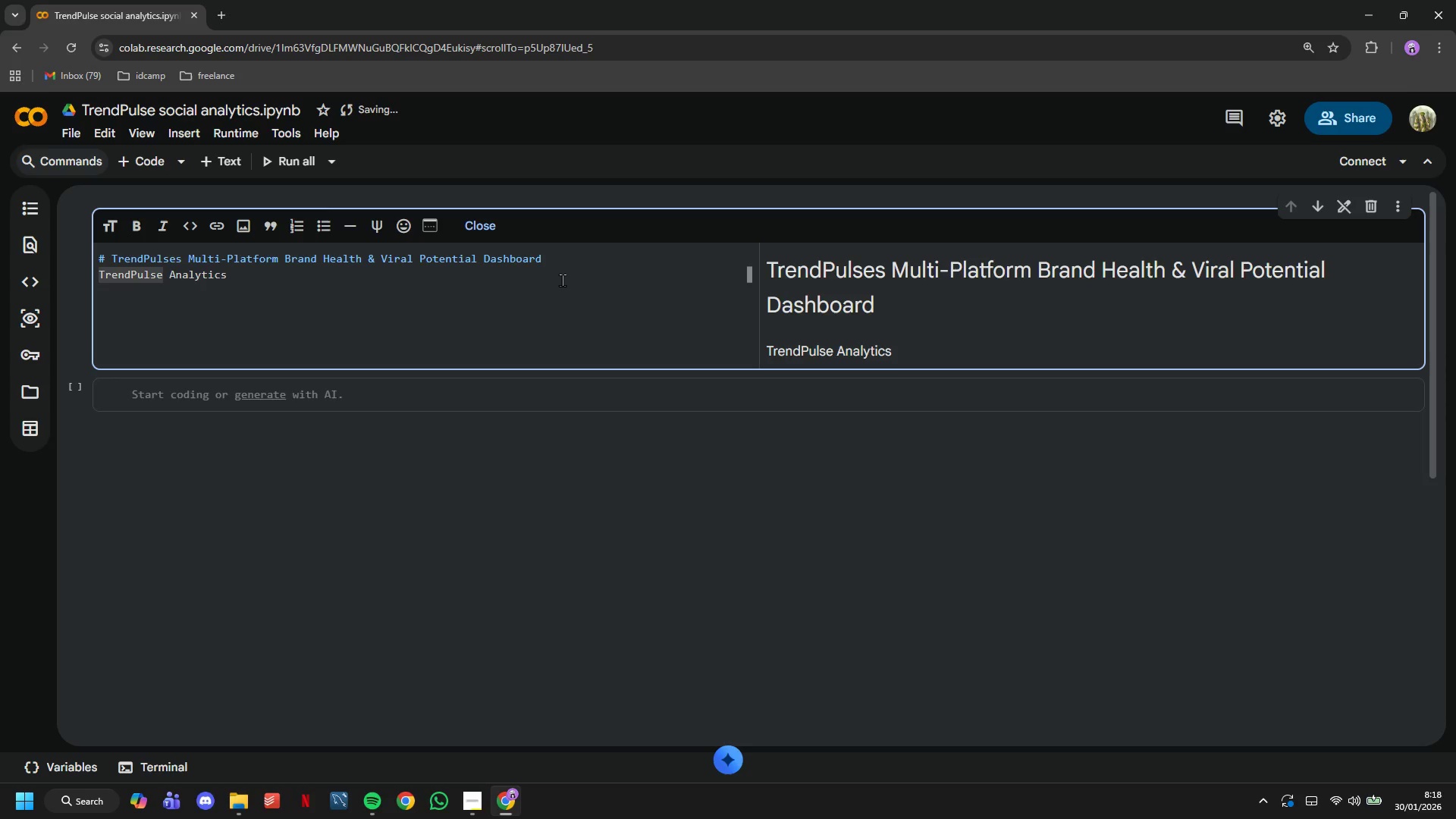 
key(Minus)
 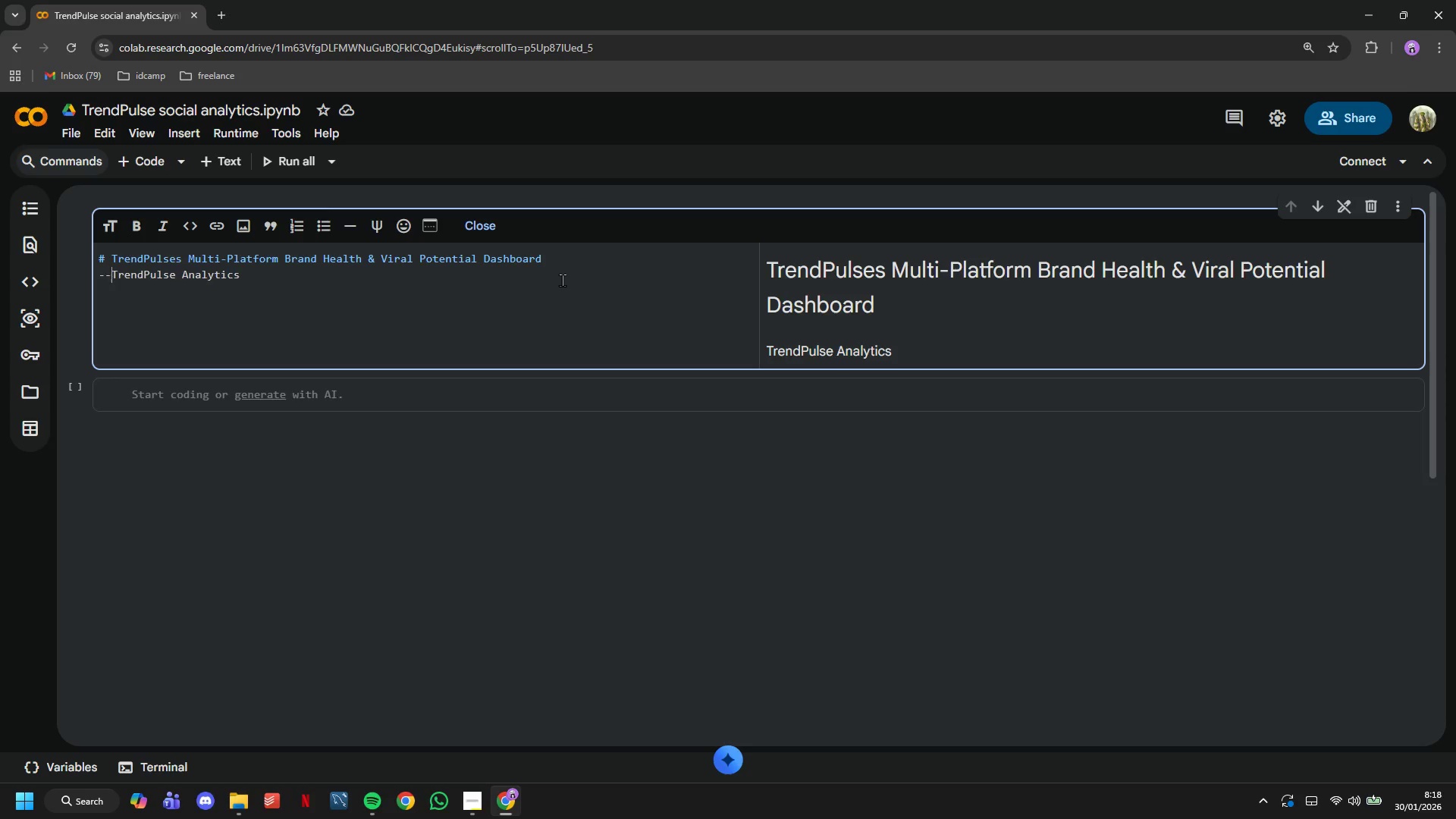 
key(Minus)
 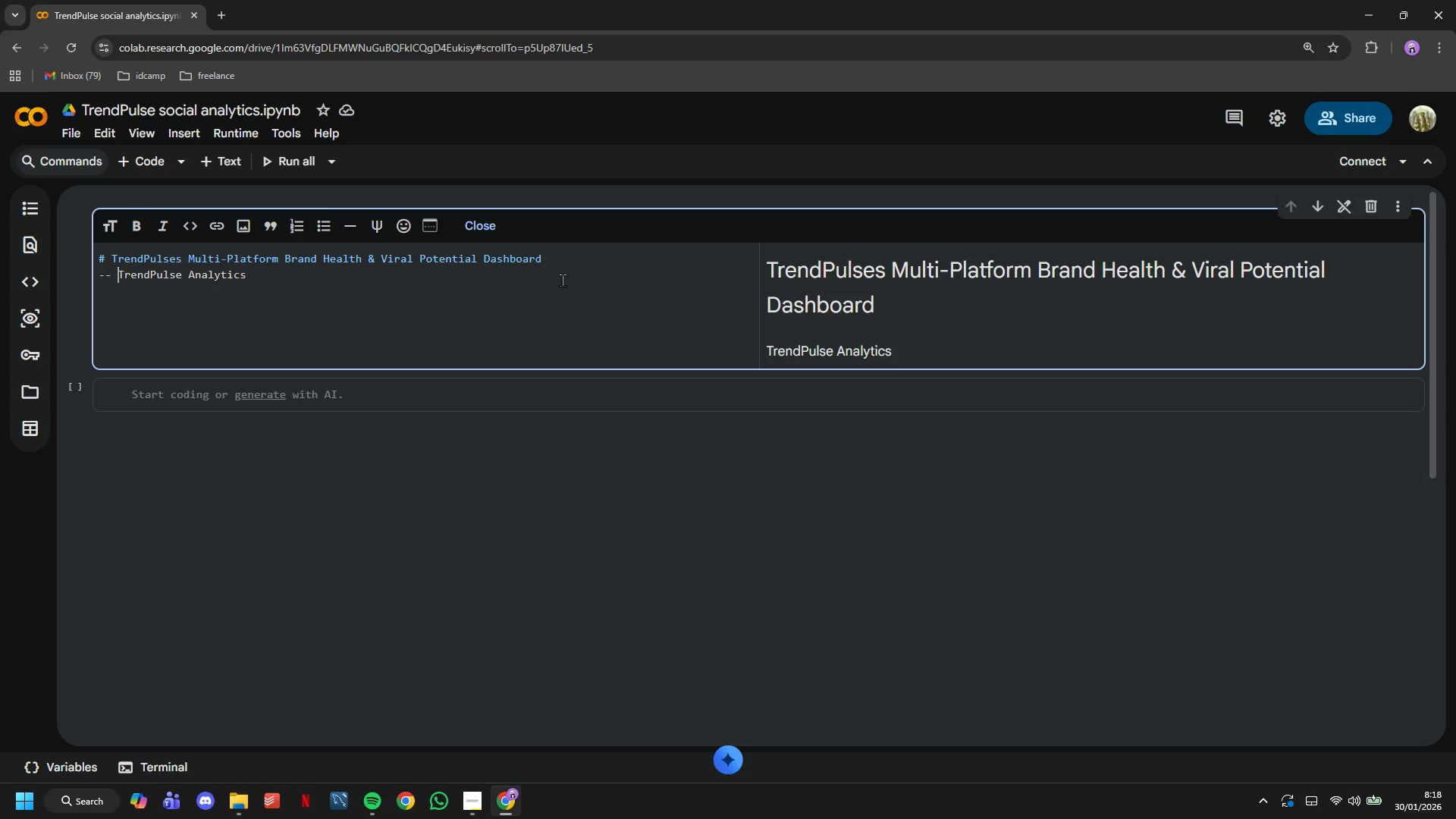 
key(Space)
 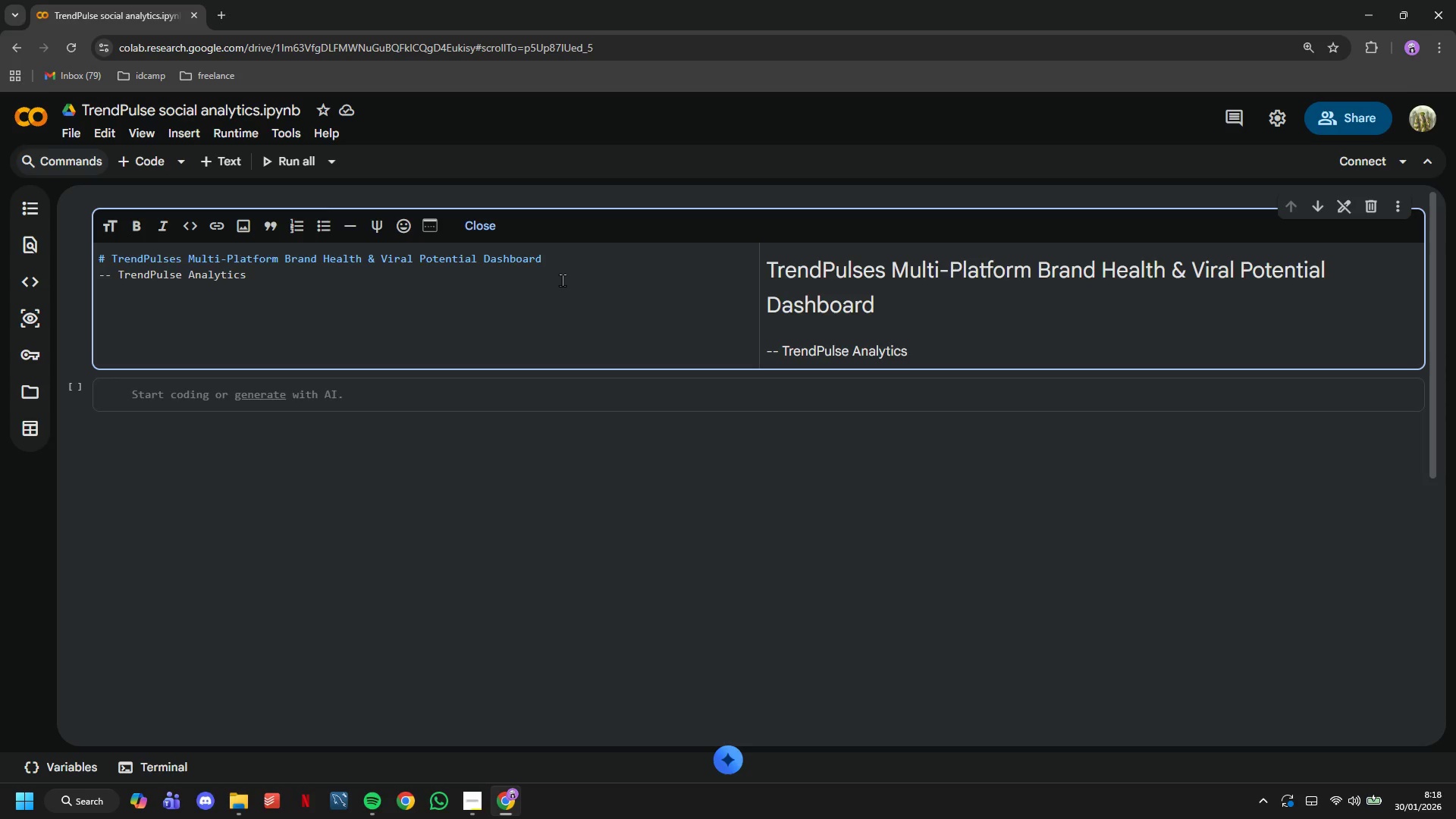 
key(ArrowDown)
 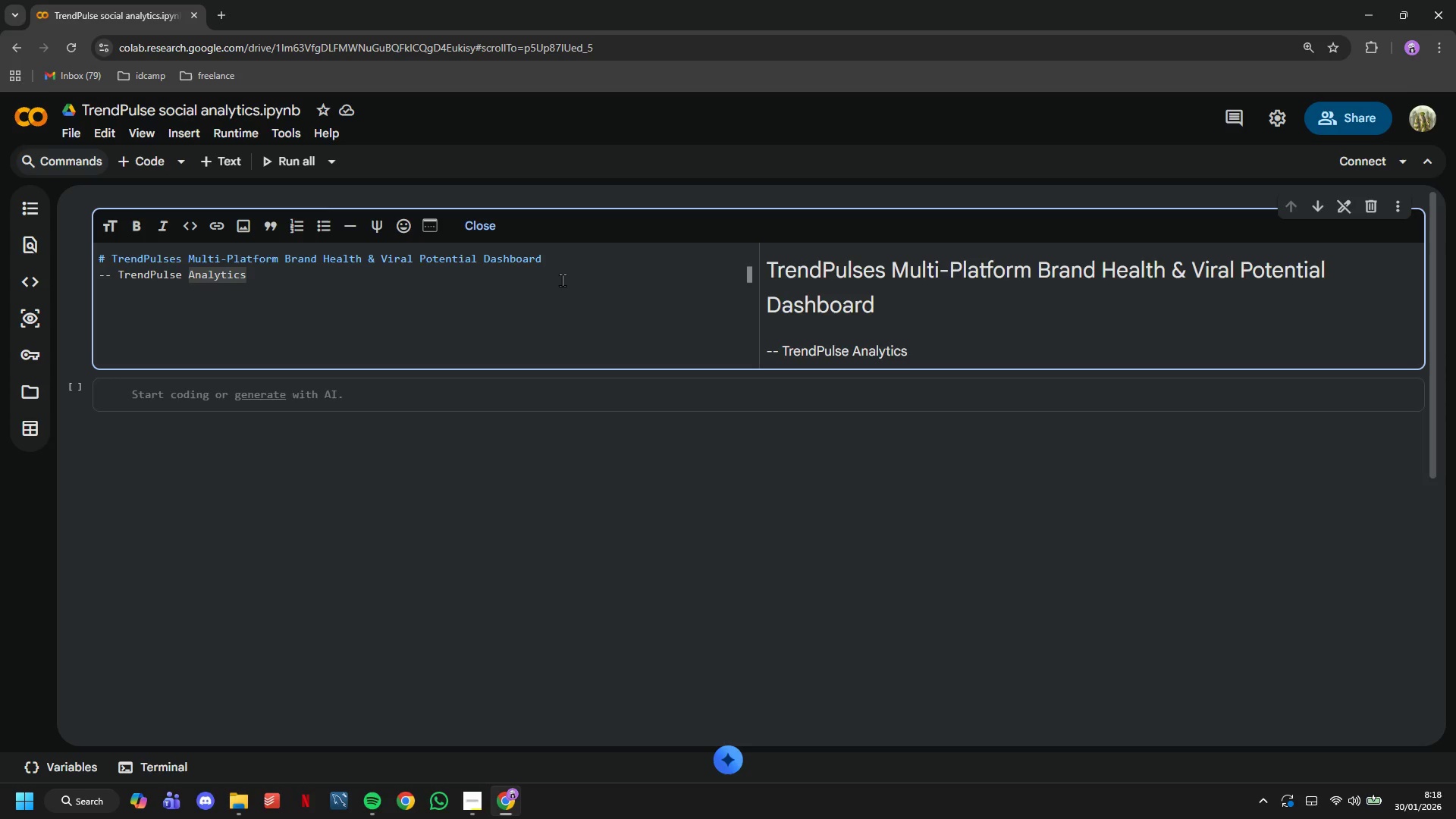 
key(Space)
 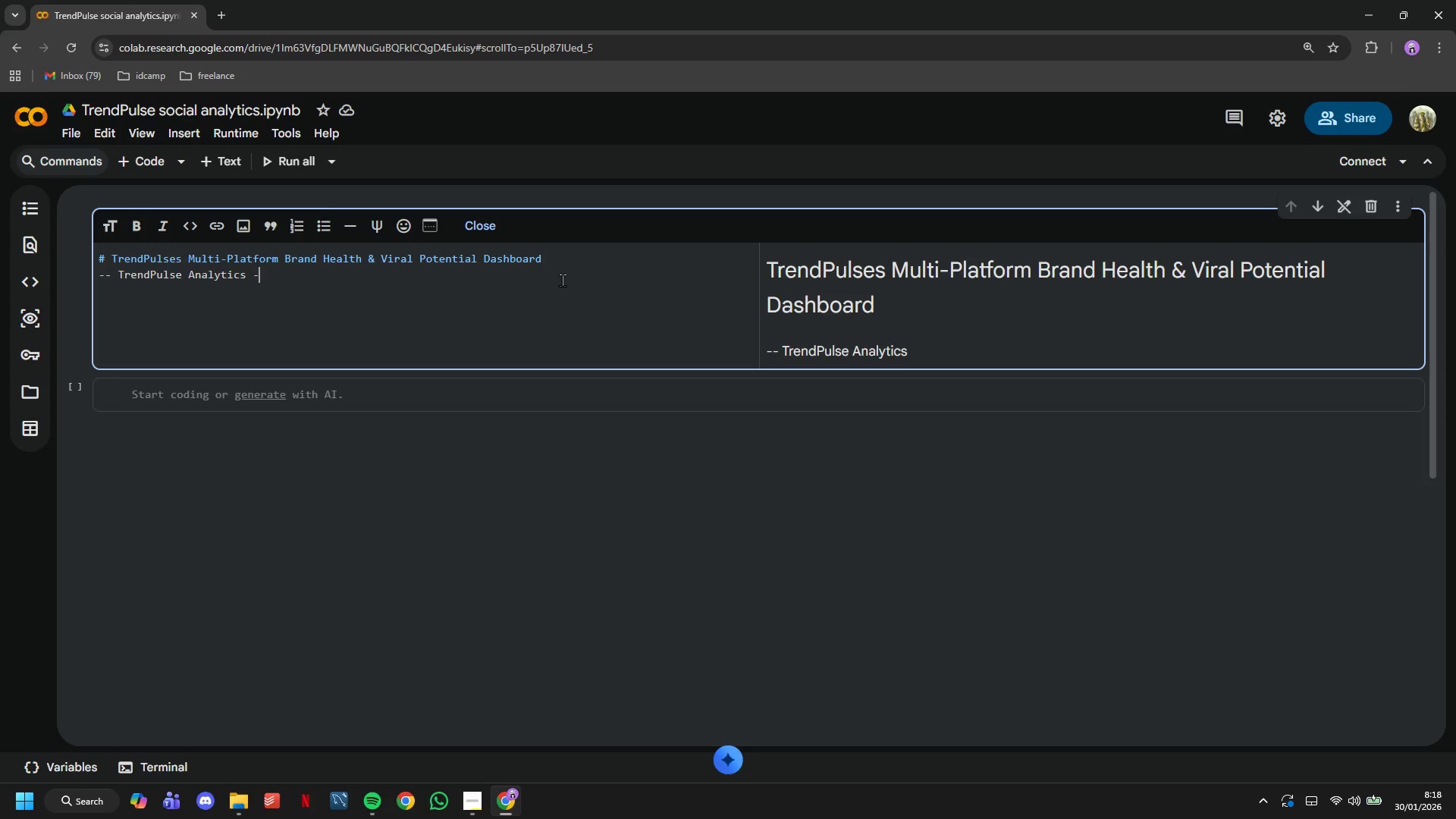 
key(Minus)
 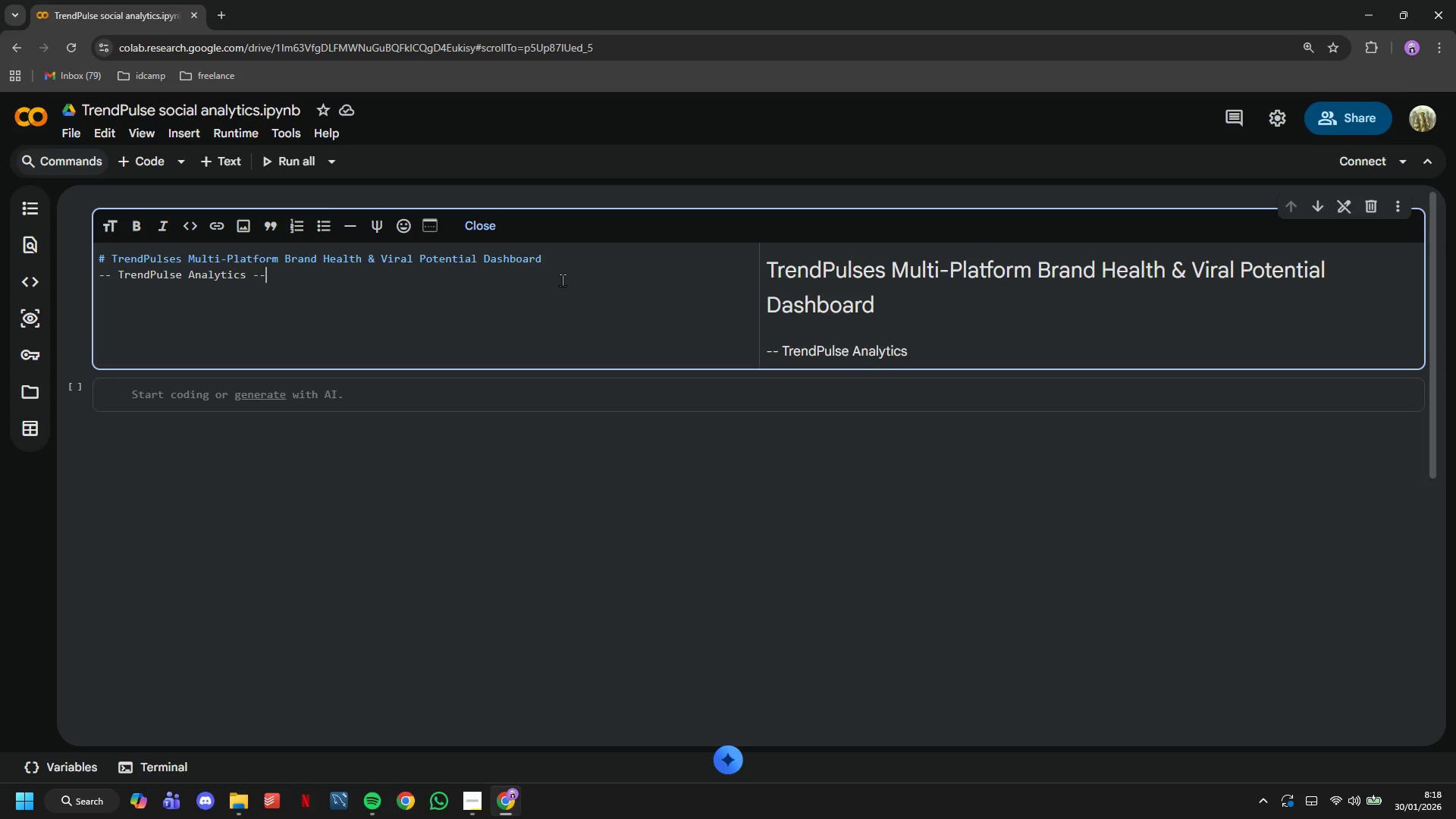 
key(Minus)
 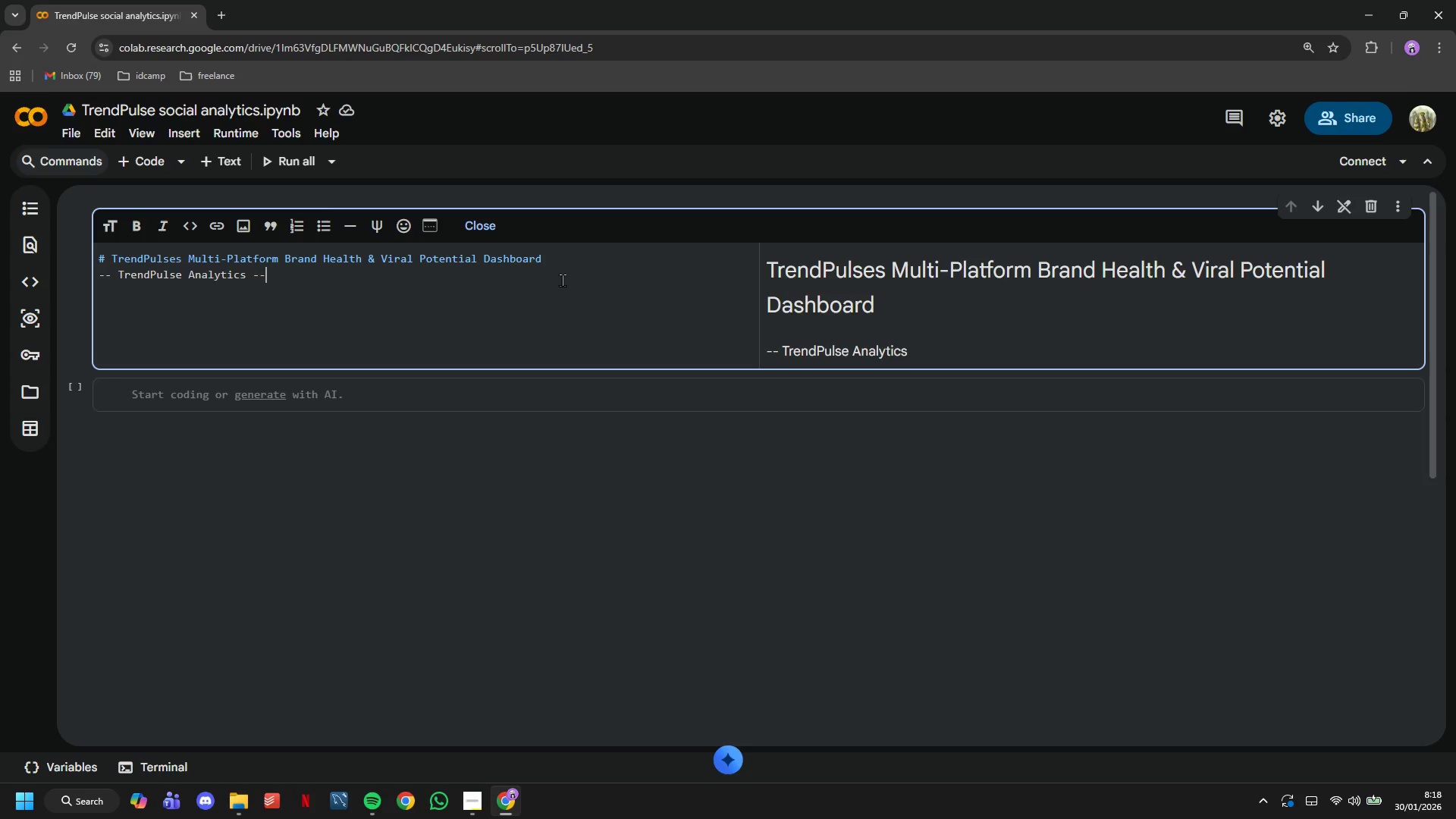 
key(Space)
 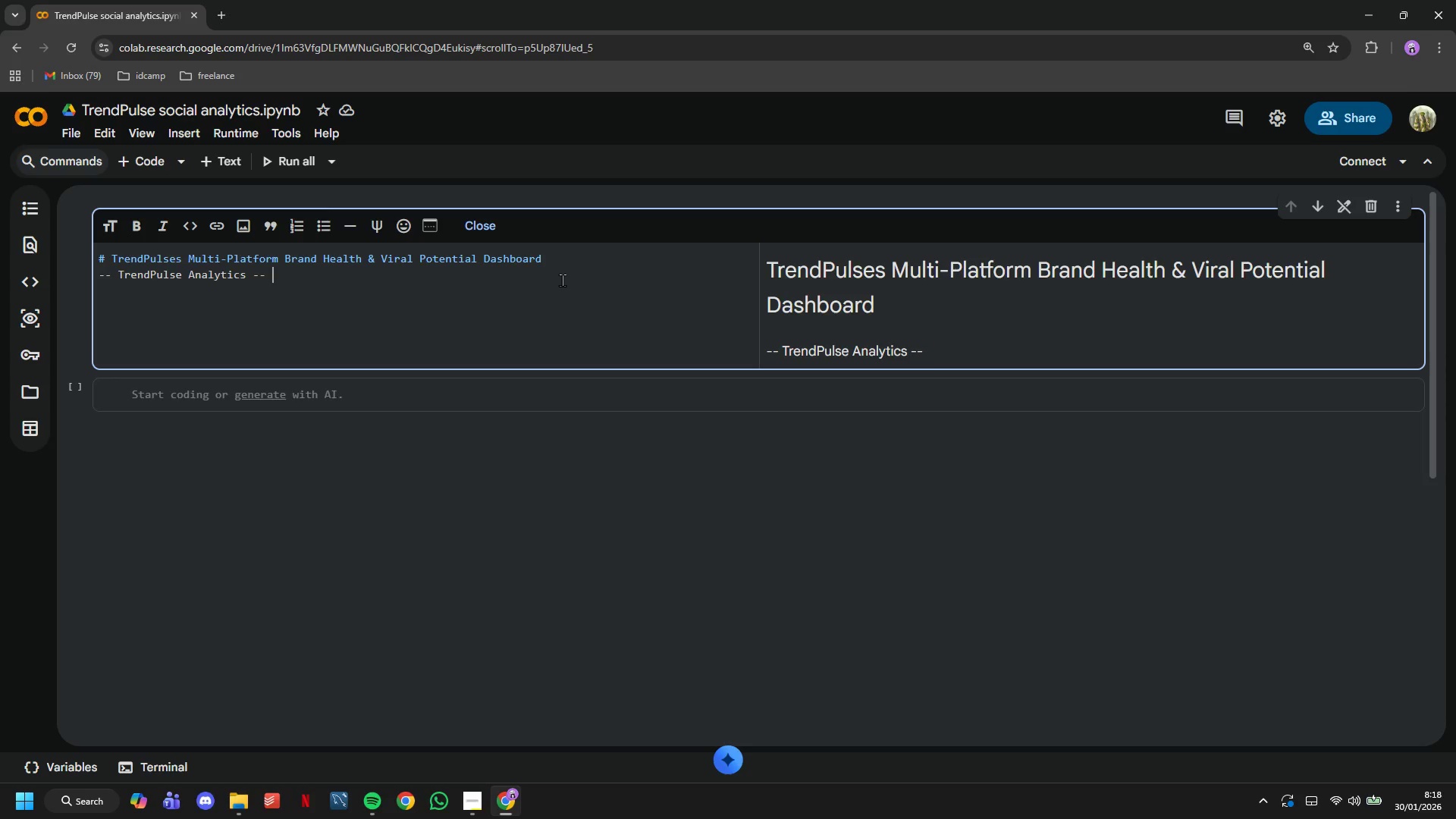 
key(Backspace)
 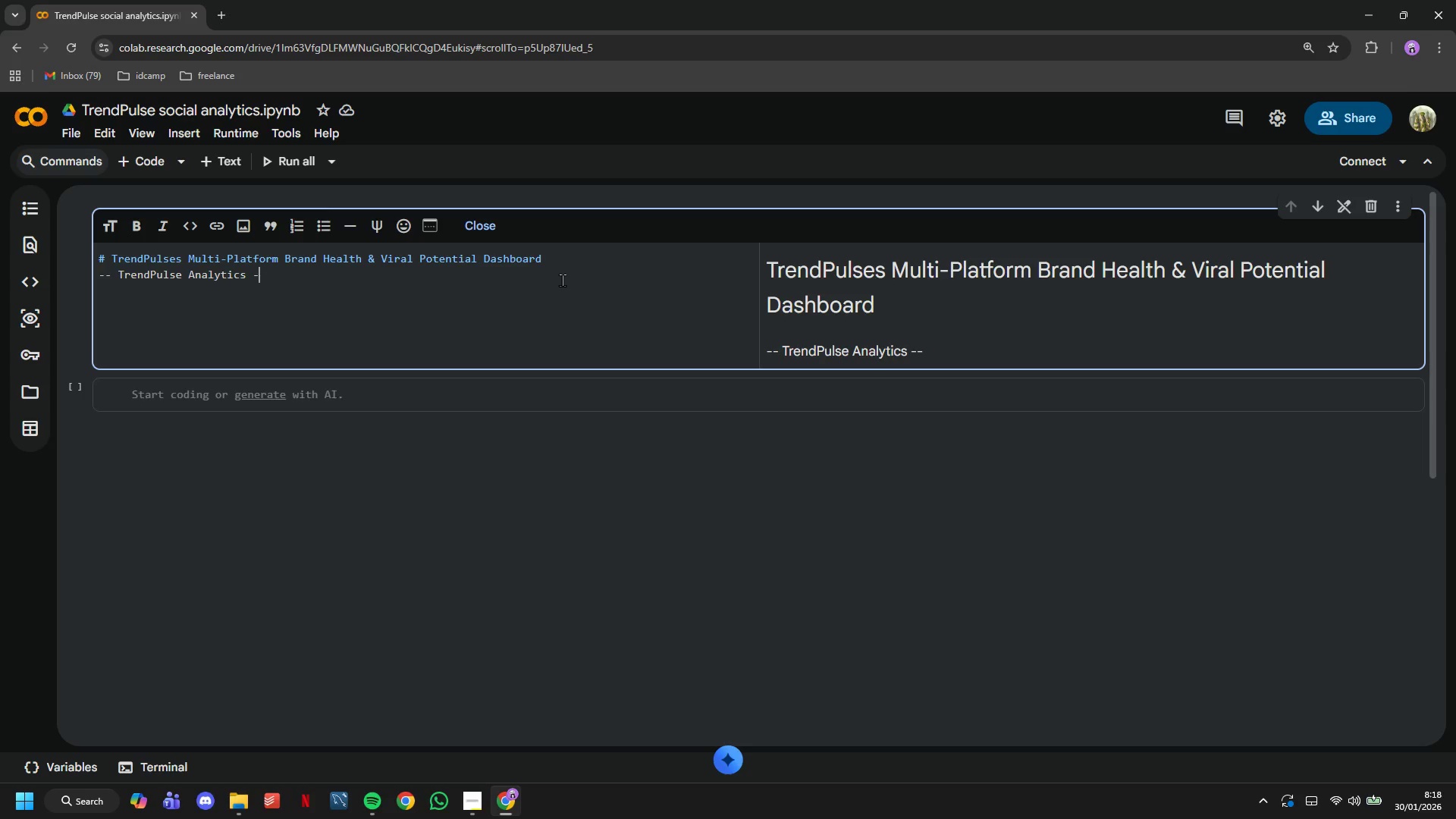 
key(Backspace)
 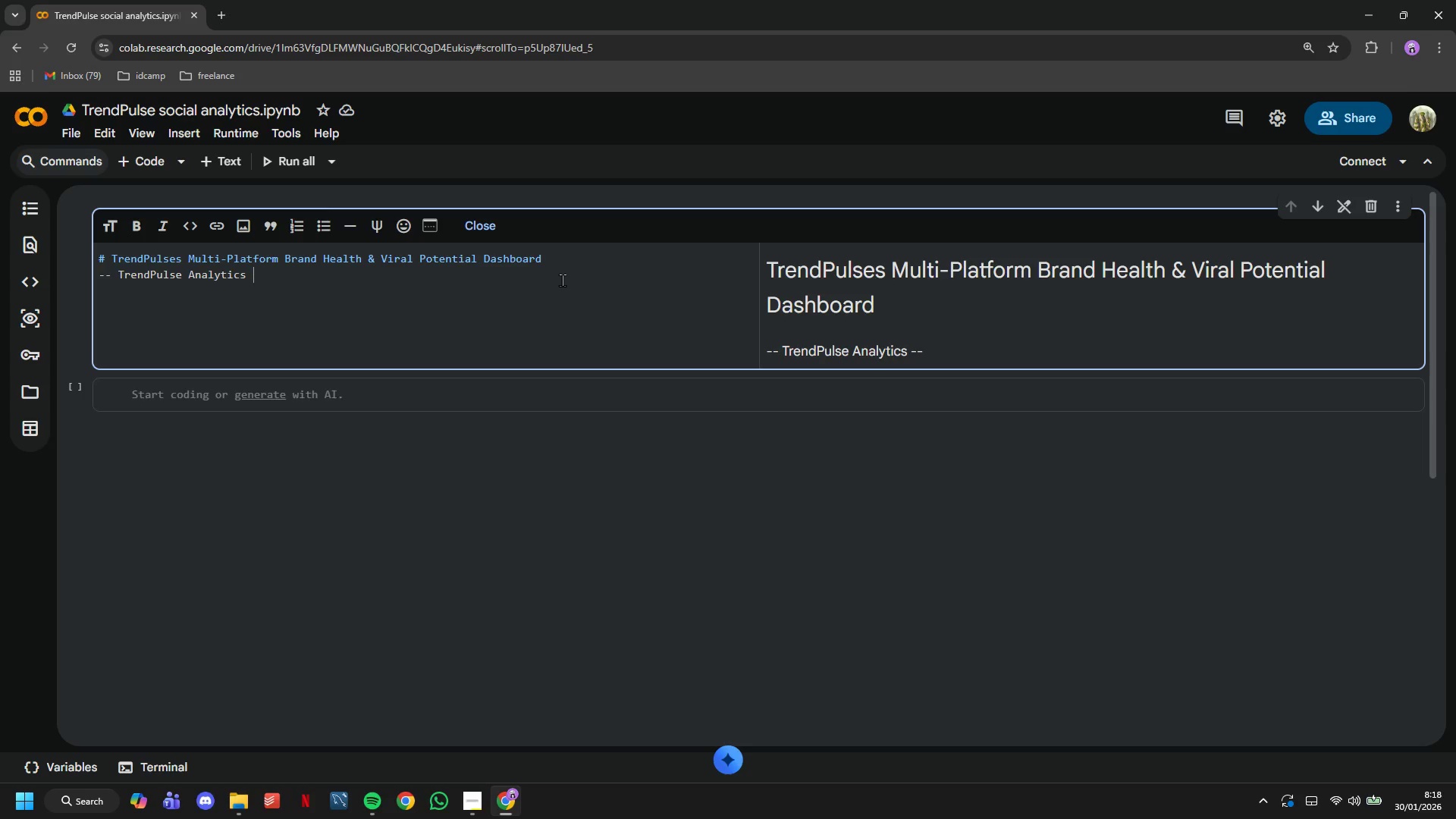 
key(Backspace)
 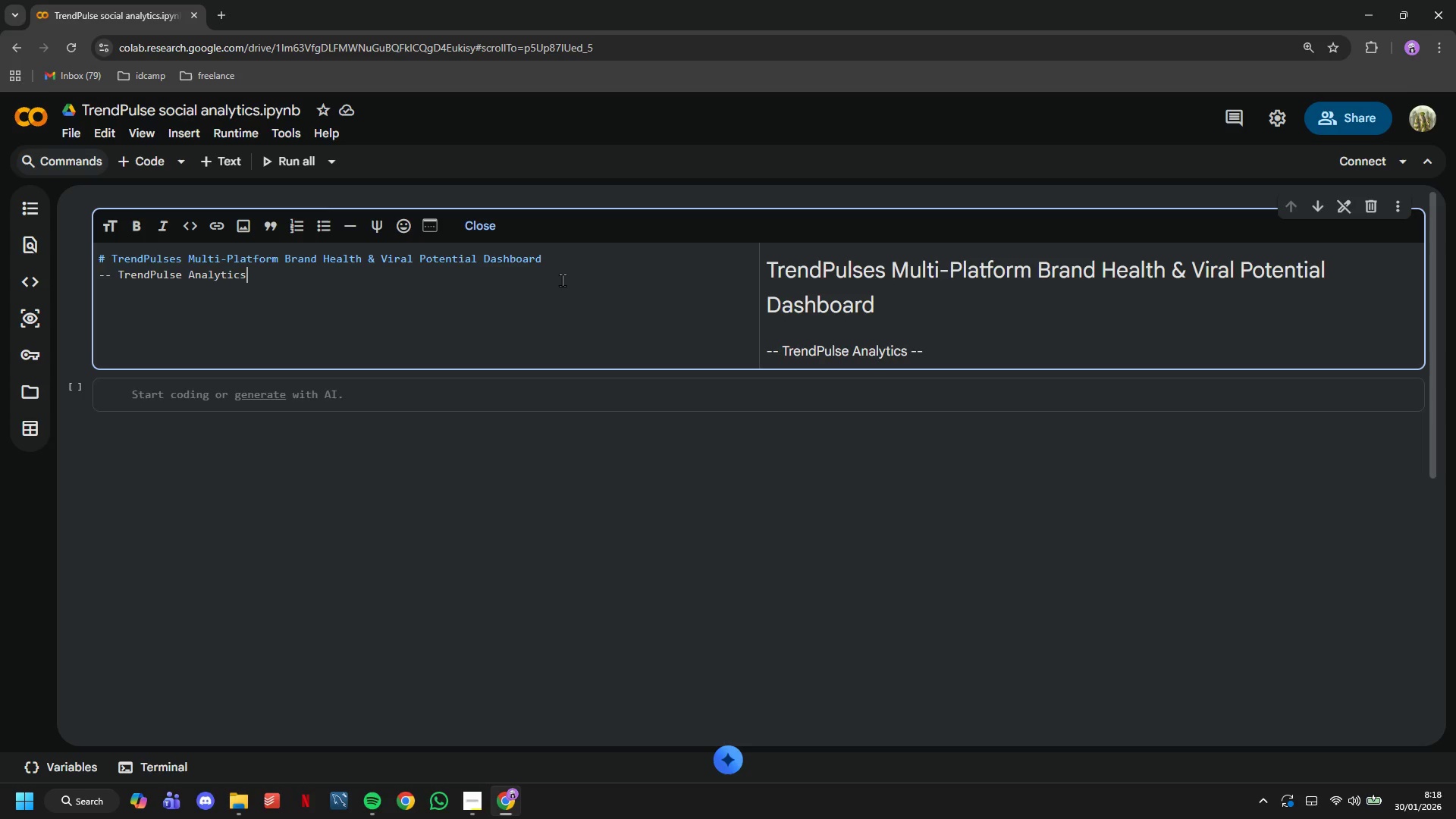 
key(Backspace)
 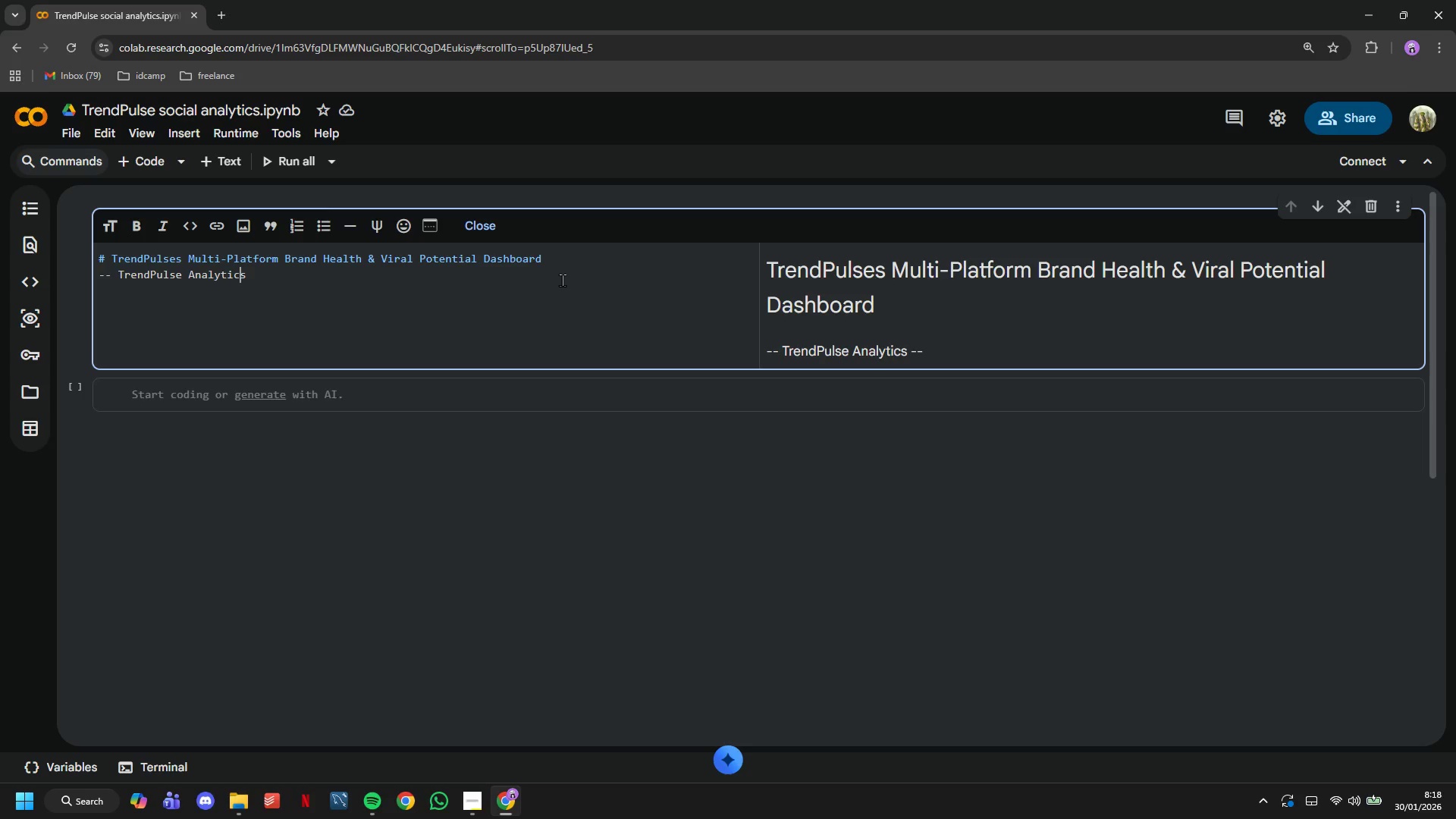 
hold_key(key=ArrowLeft, duration=0.95)
 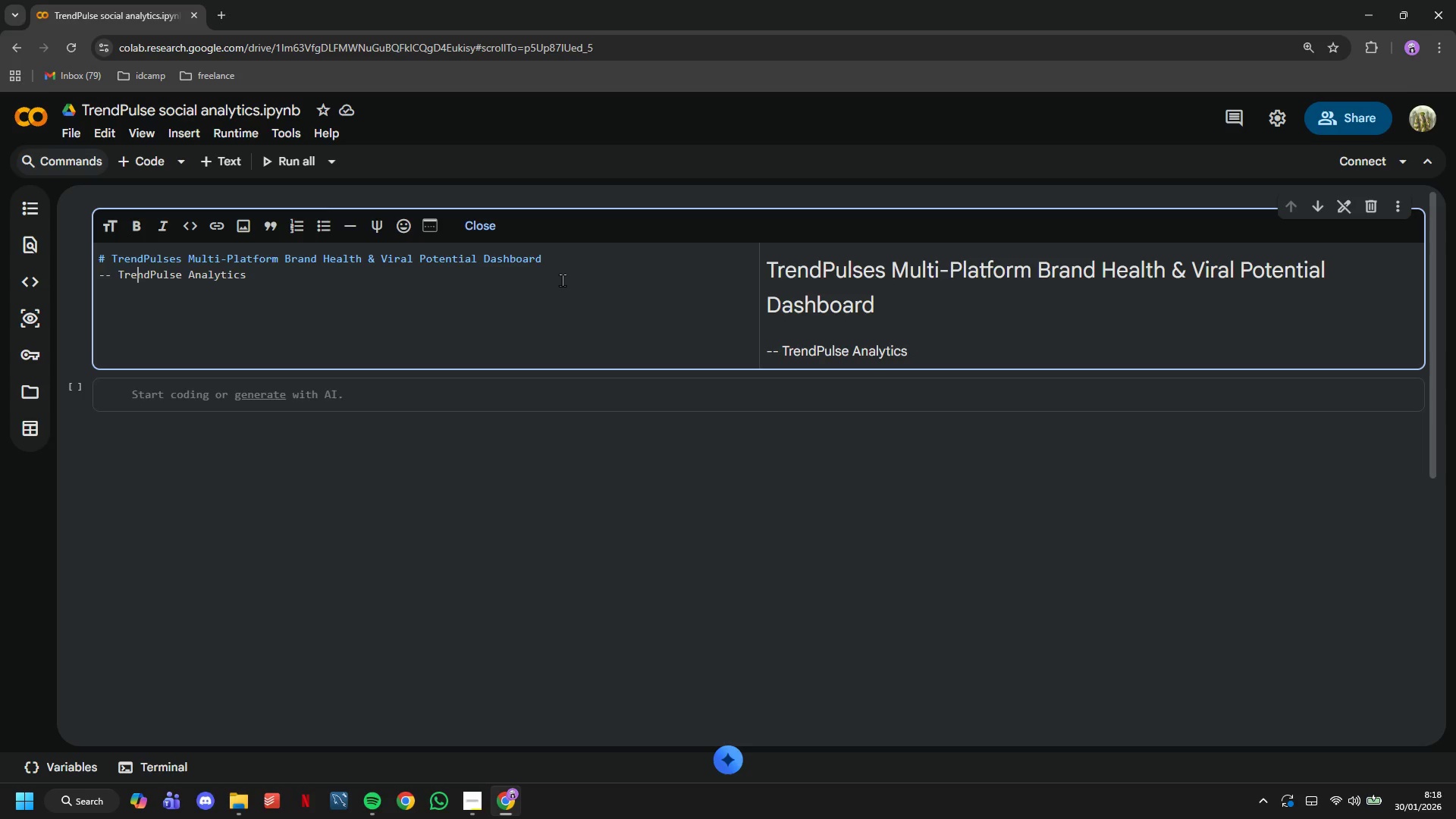 
key(ArrowLeft)
 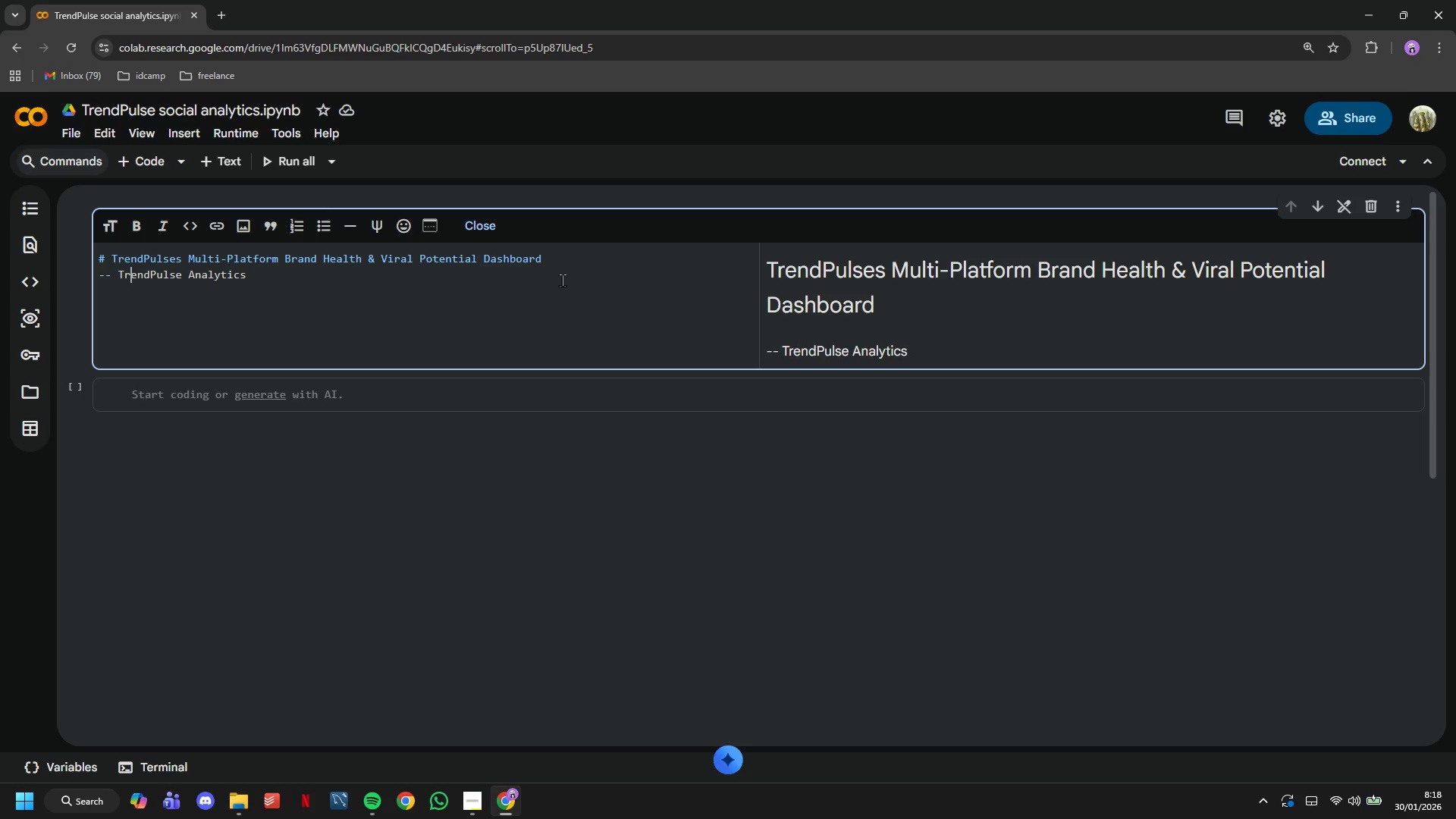 
key(ArrowLeft)
 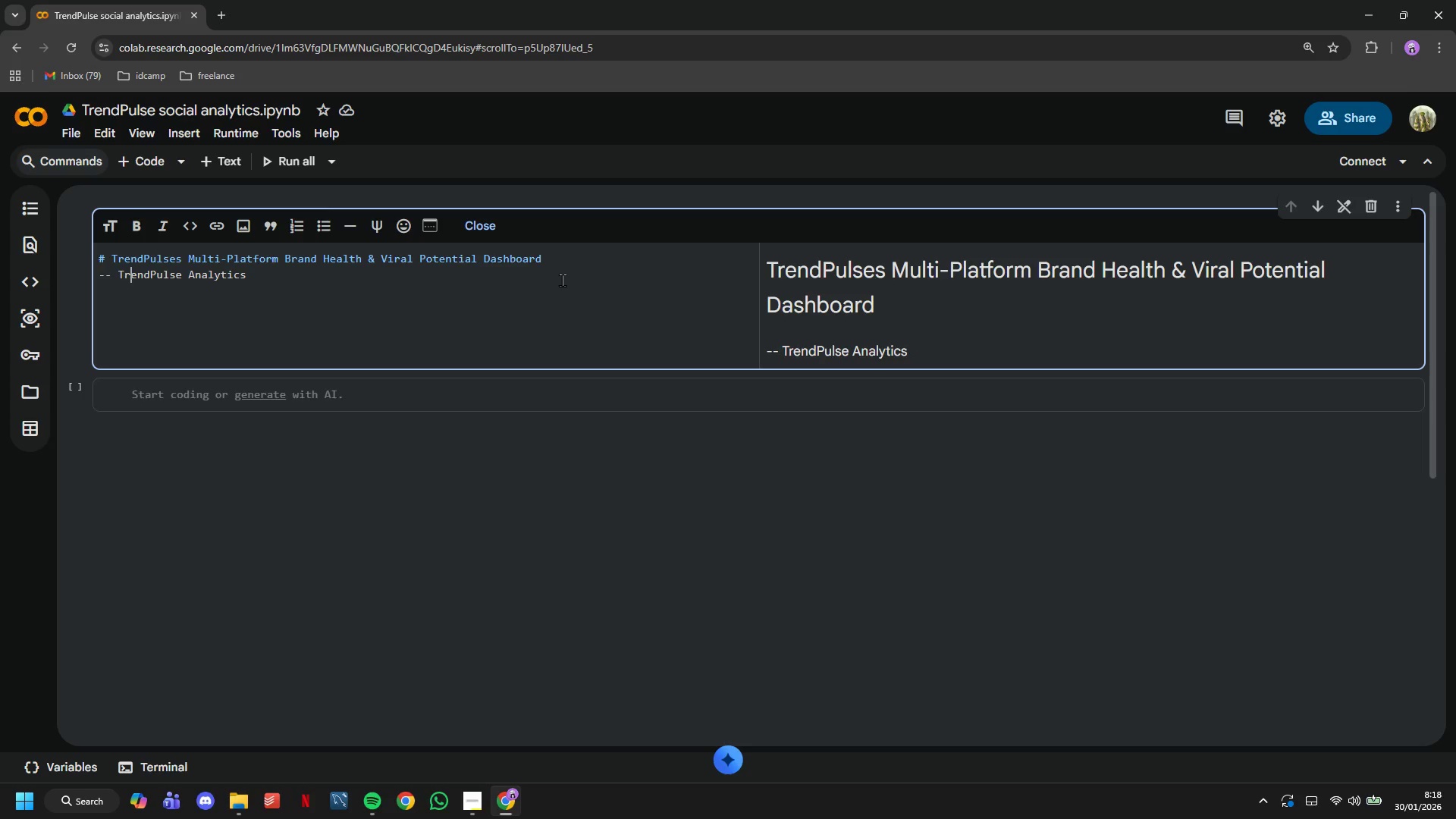 
key(ArrowLeft)
 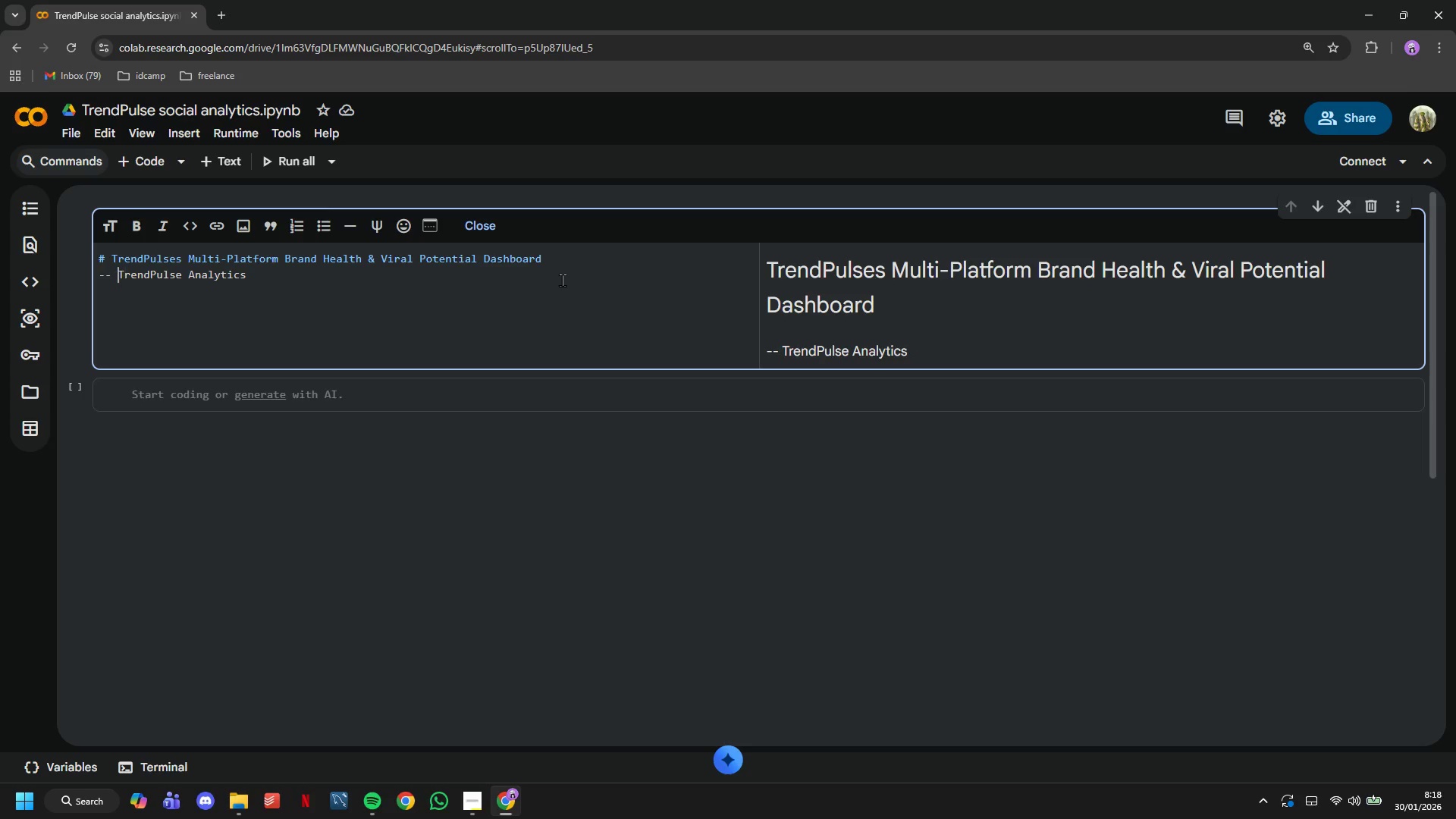 
key(ArrowLeft)
 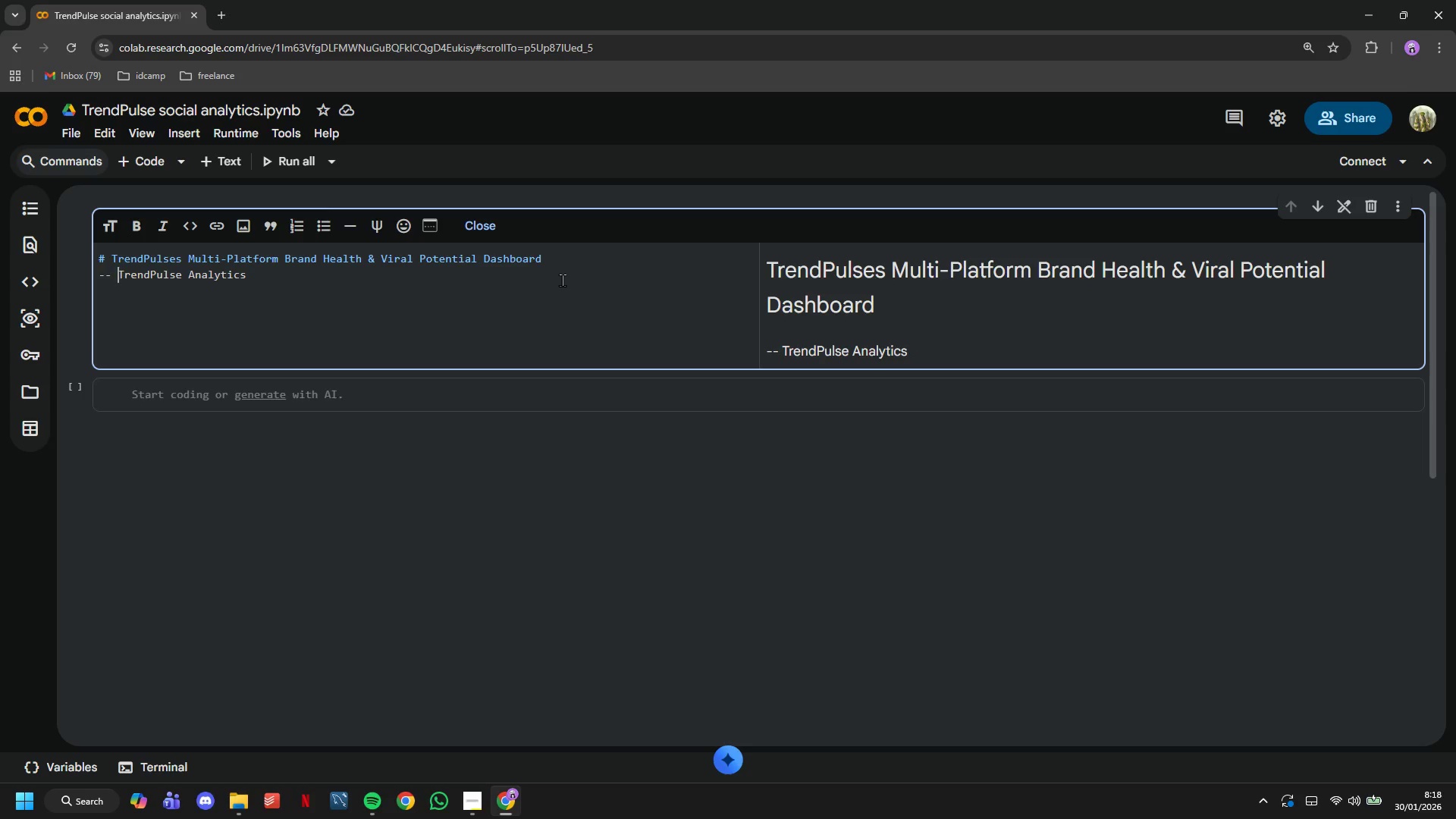 
key(ArrowLeft)
 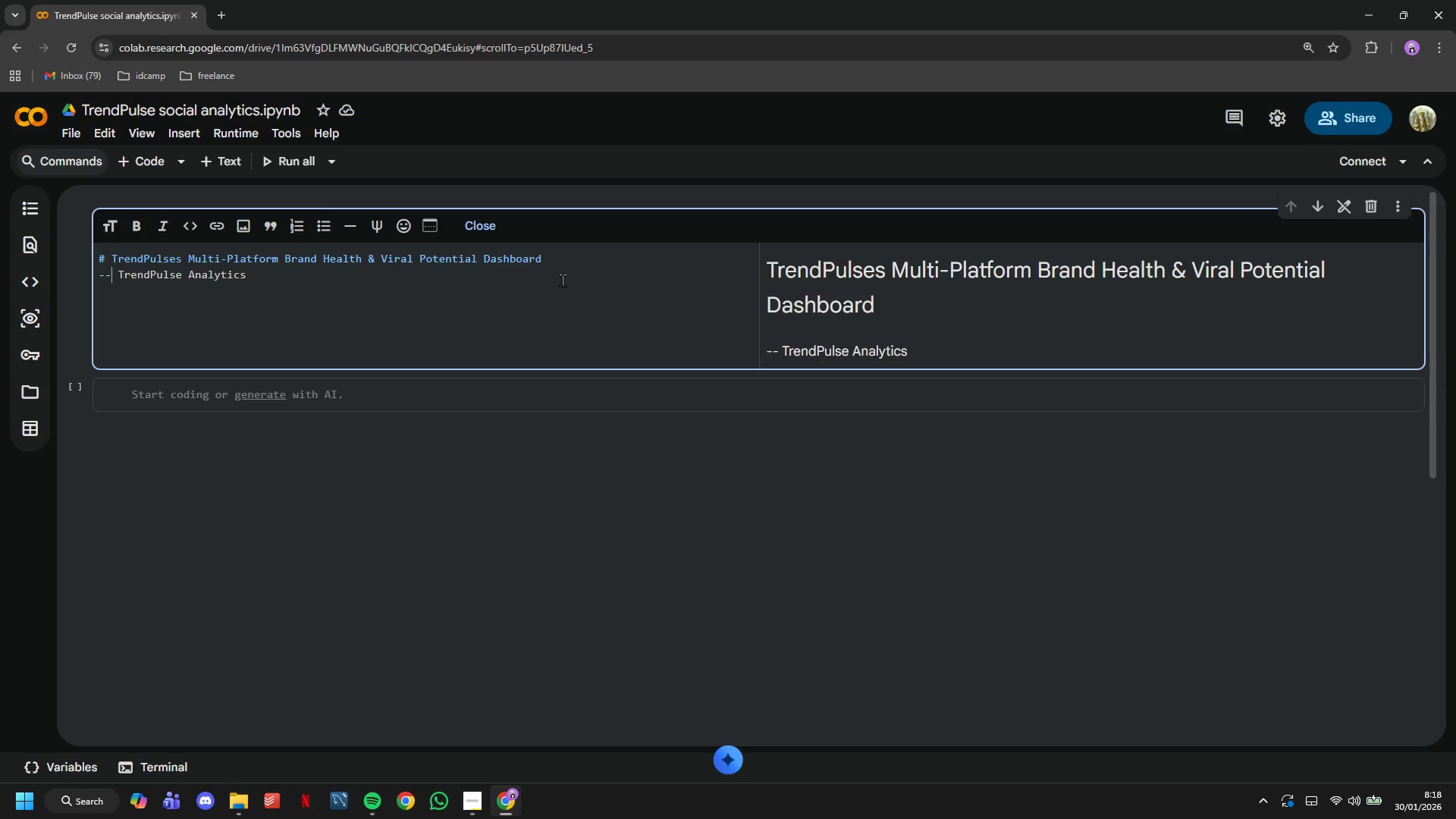 
key(Backspace)
key(Backspace)
type(##)
 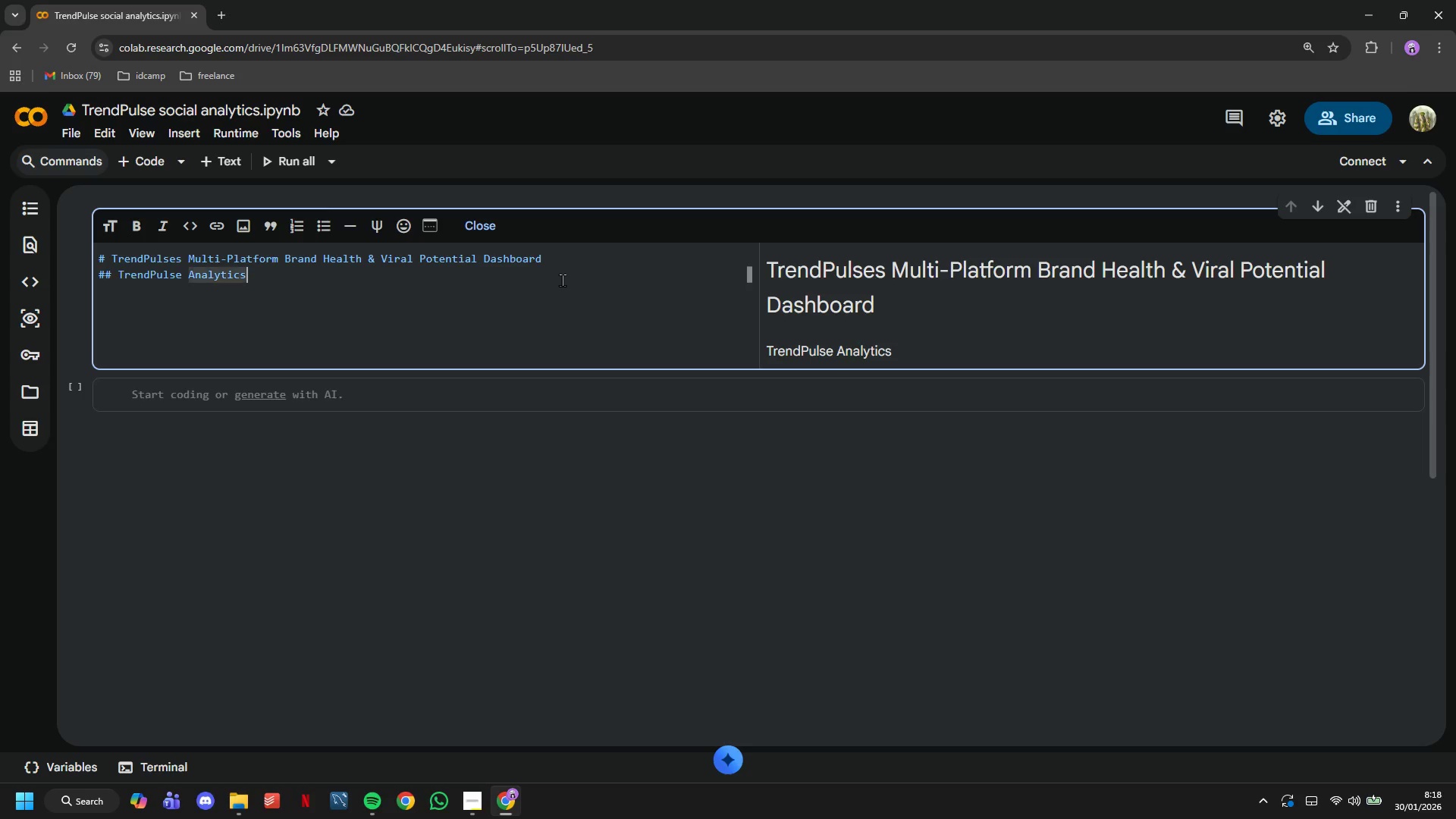 
 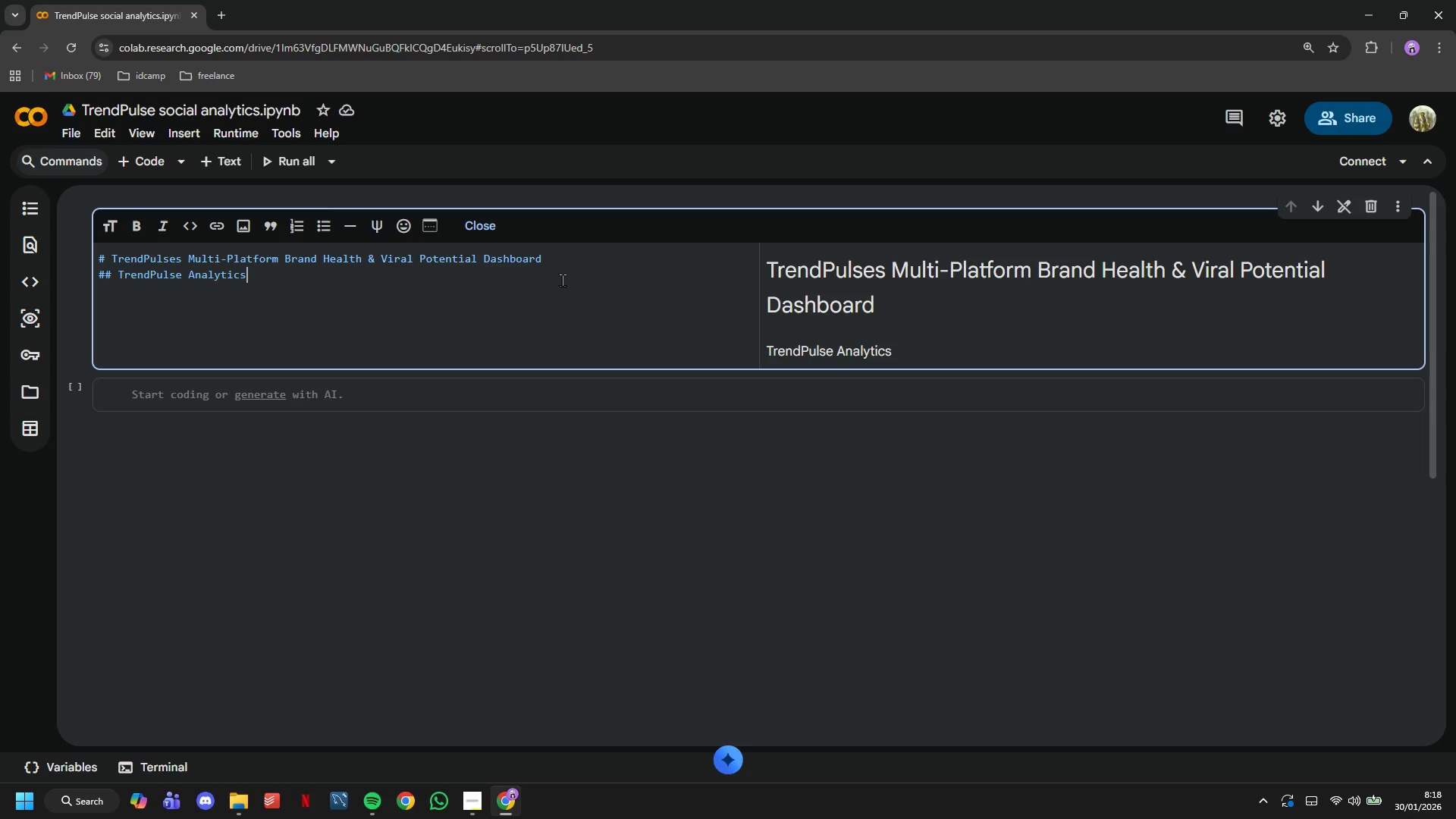 
key(ArrowDown)
 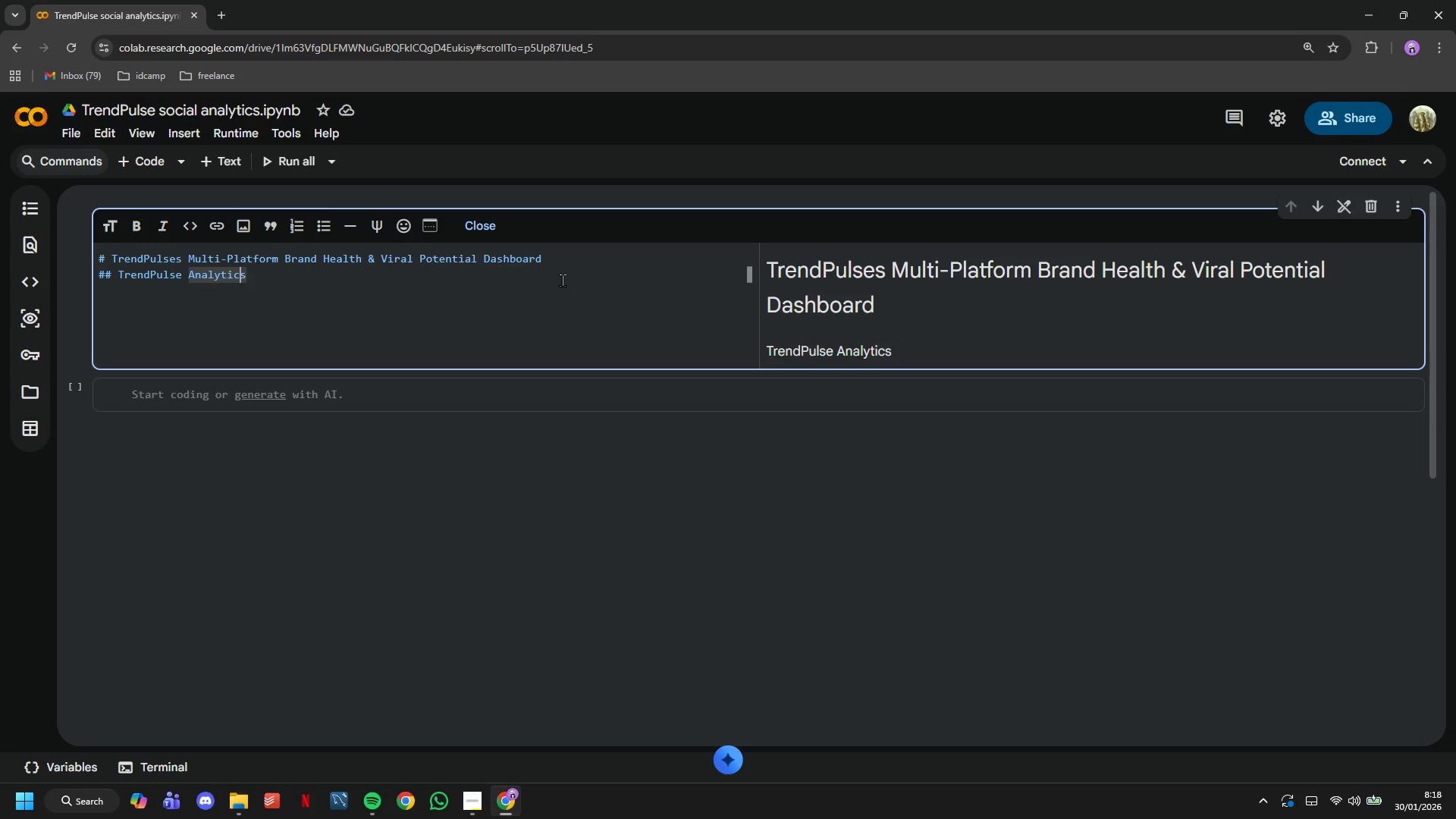 
key(ArrowLeft)
 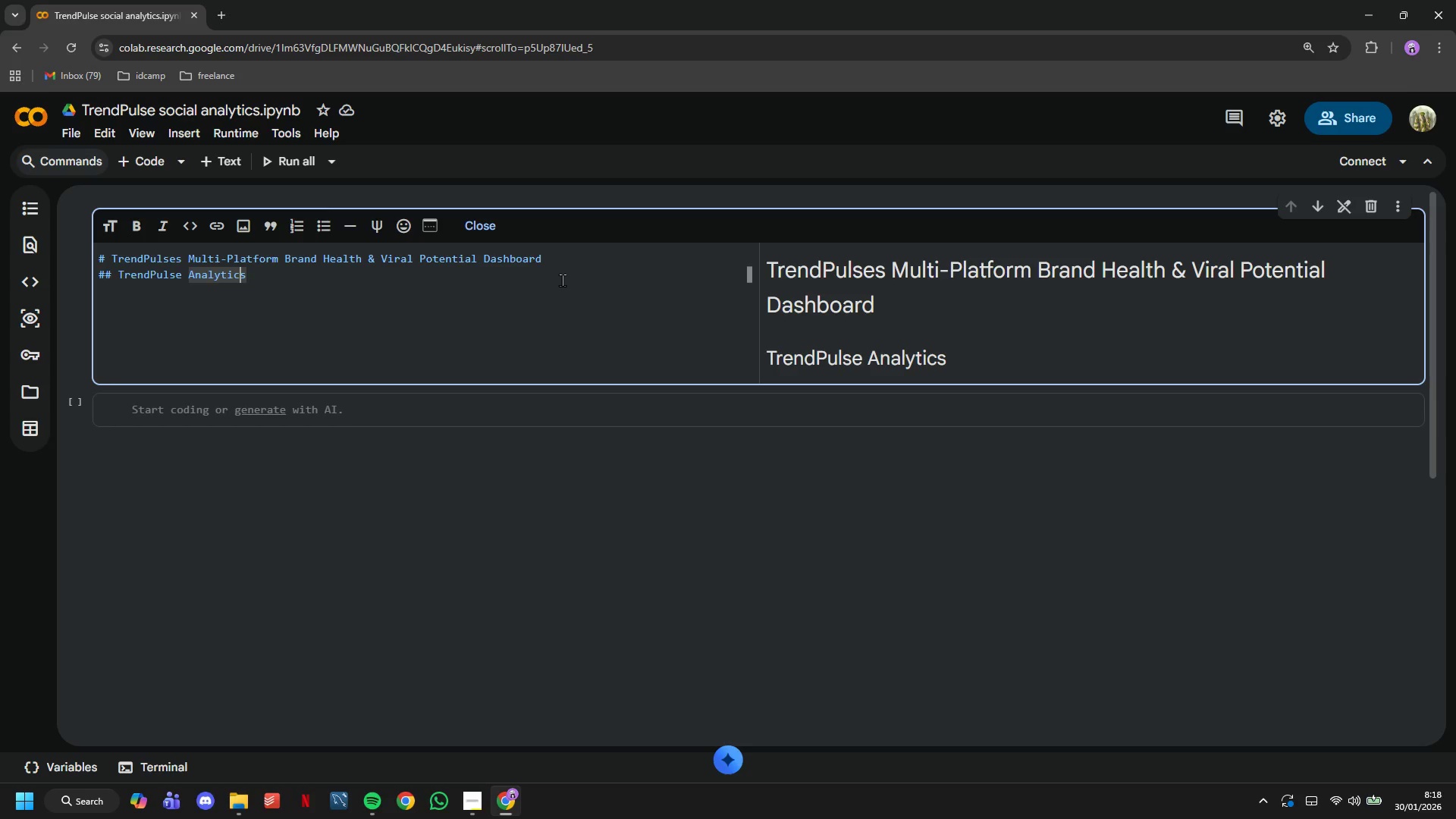 
key(ArrowRight)
 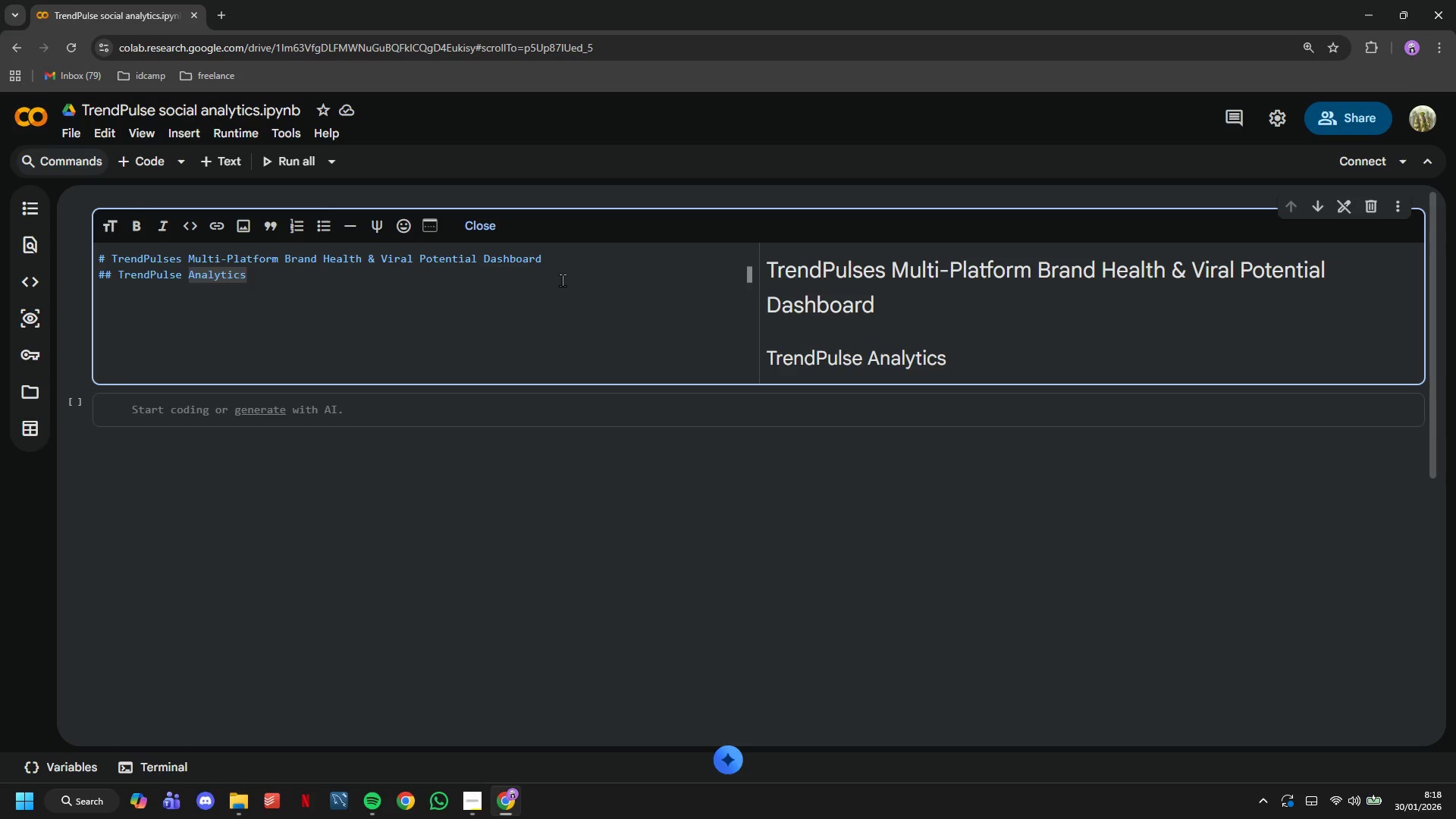 
type( - Social Media Monitoring and Prediction)
 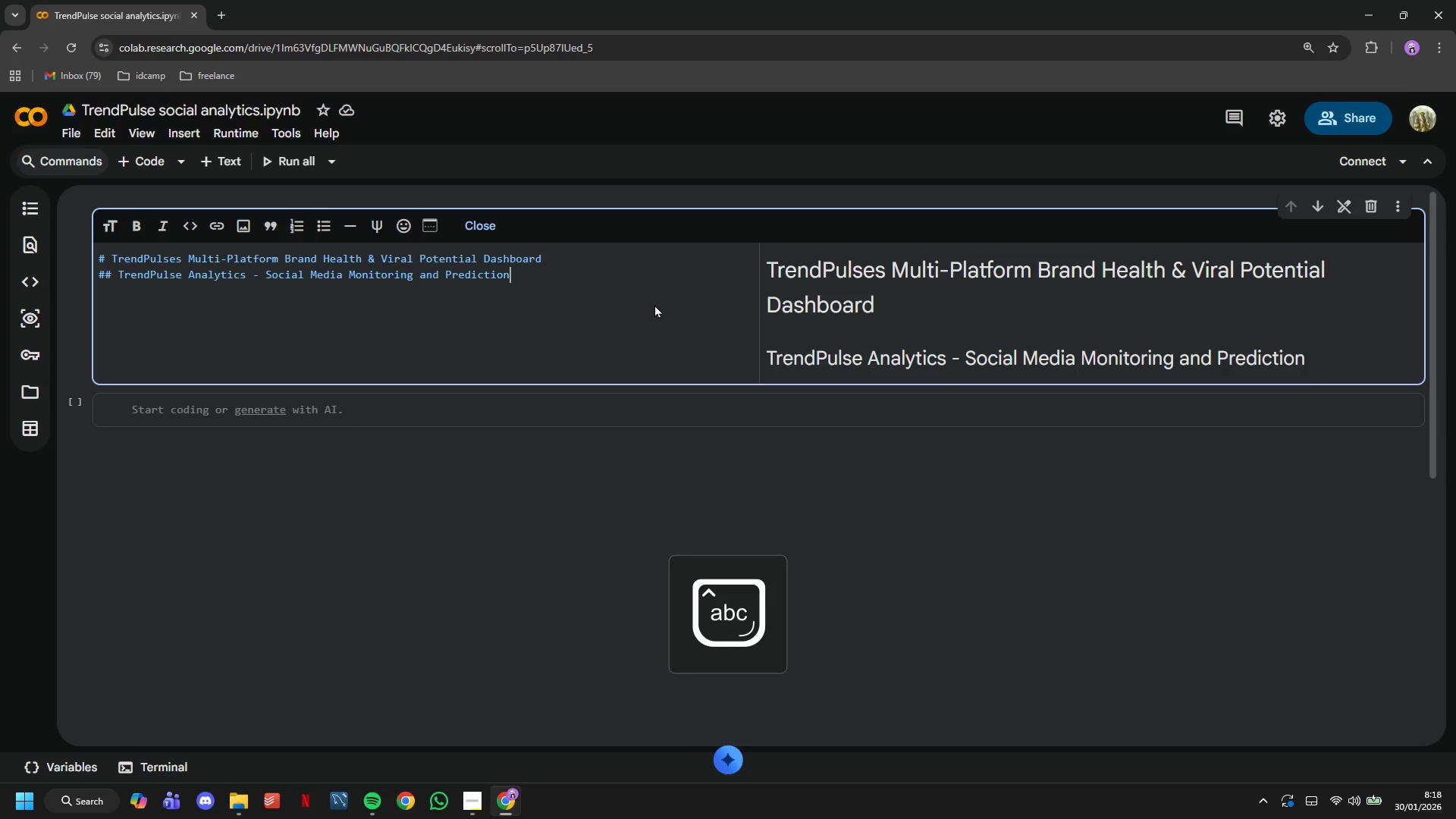 
key(Enter)
 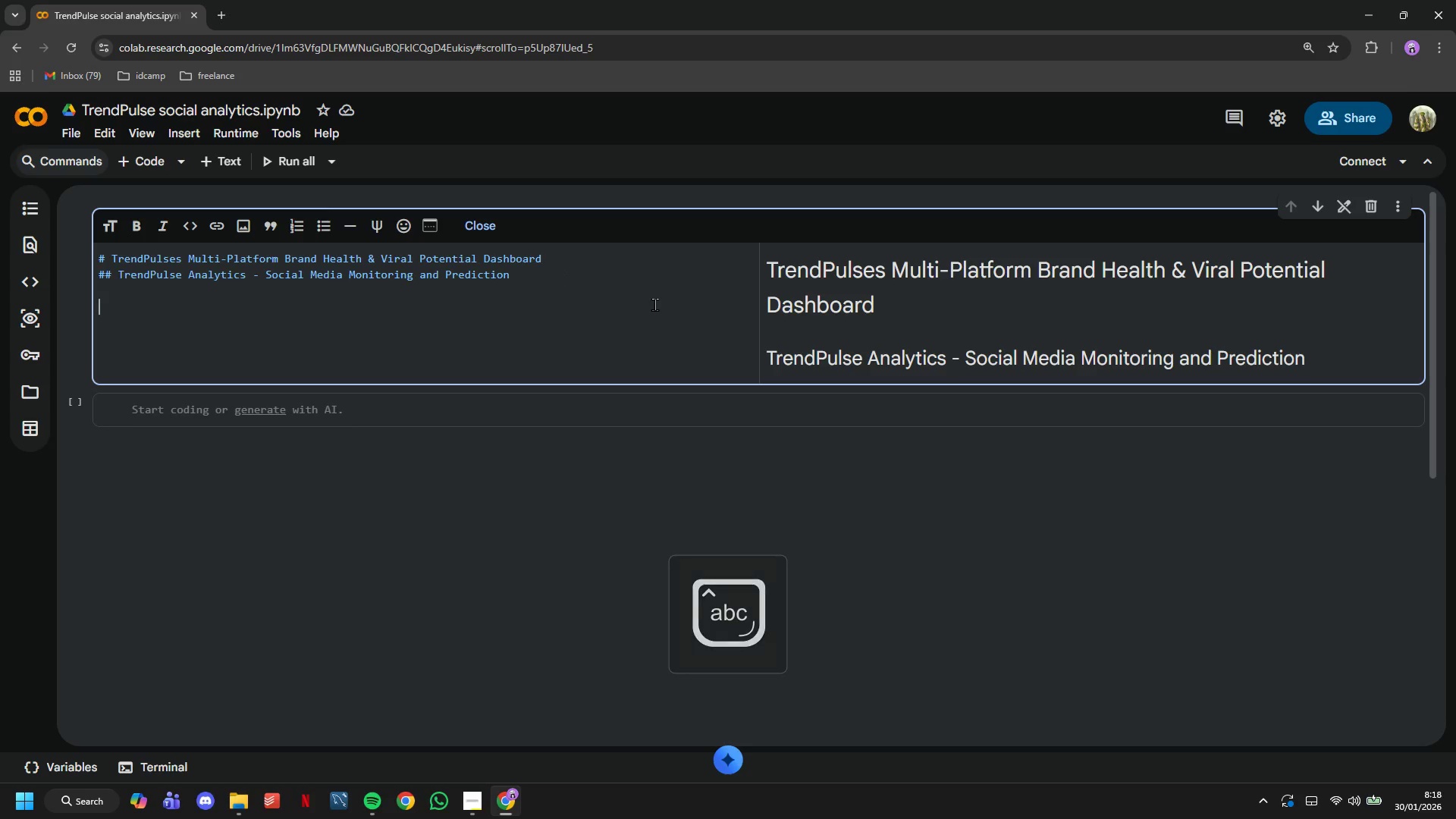 
key(Enter)
 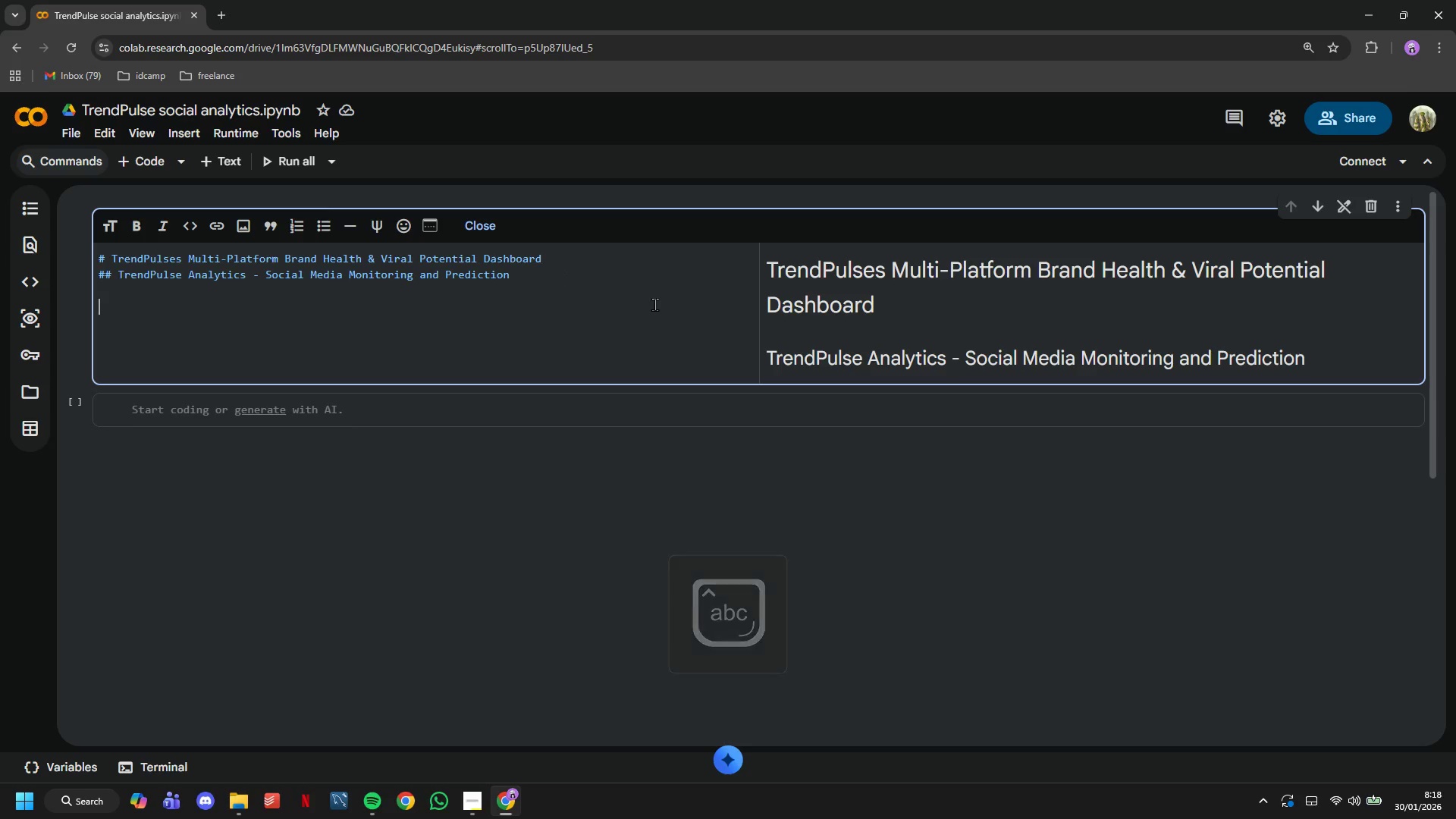 
hold_key(key=ShiftLeft, duration=1.12)
 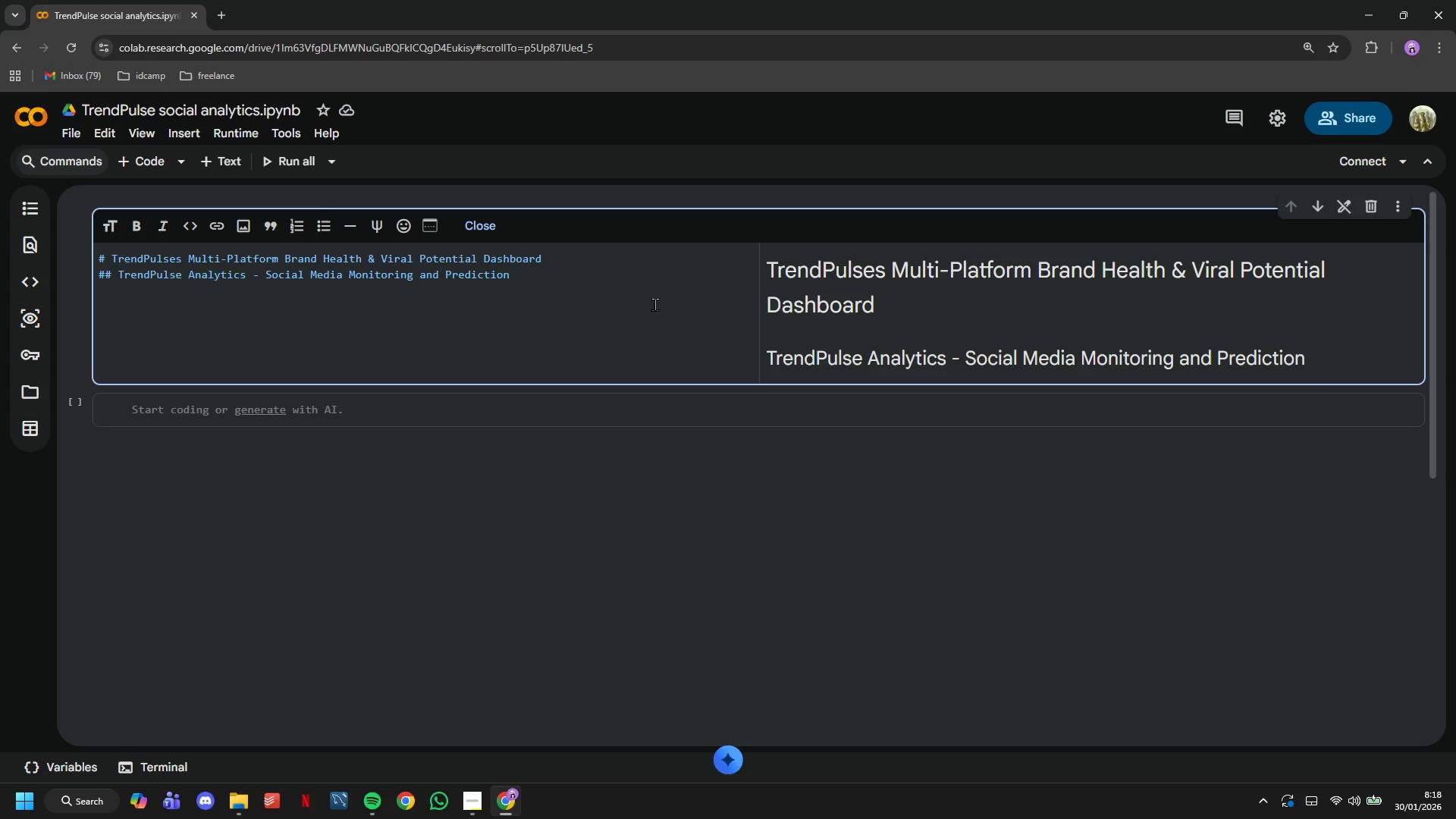 
type(### Project Overv)
key(Backspace)
type(view)
 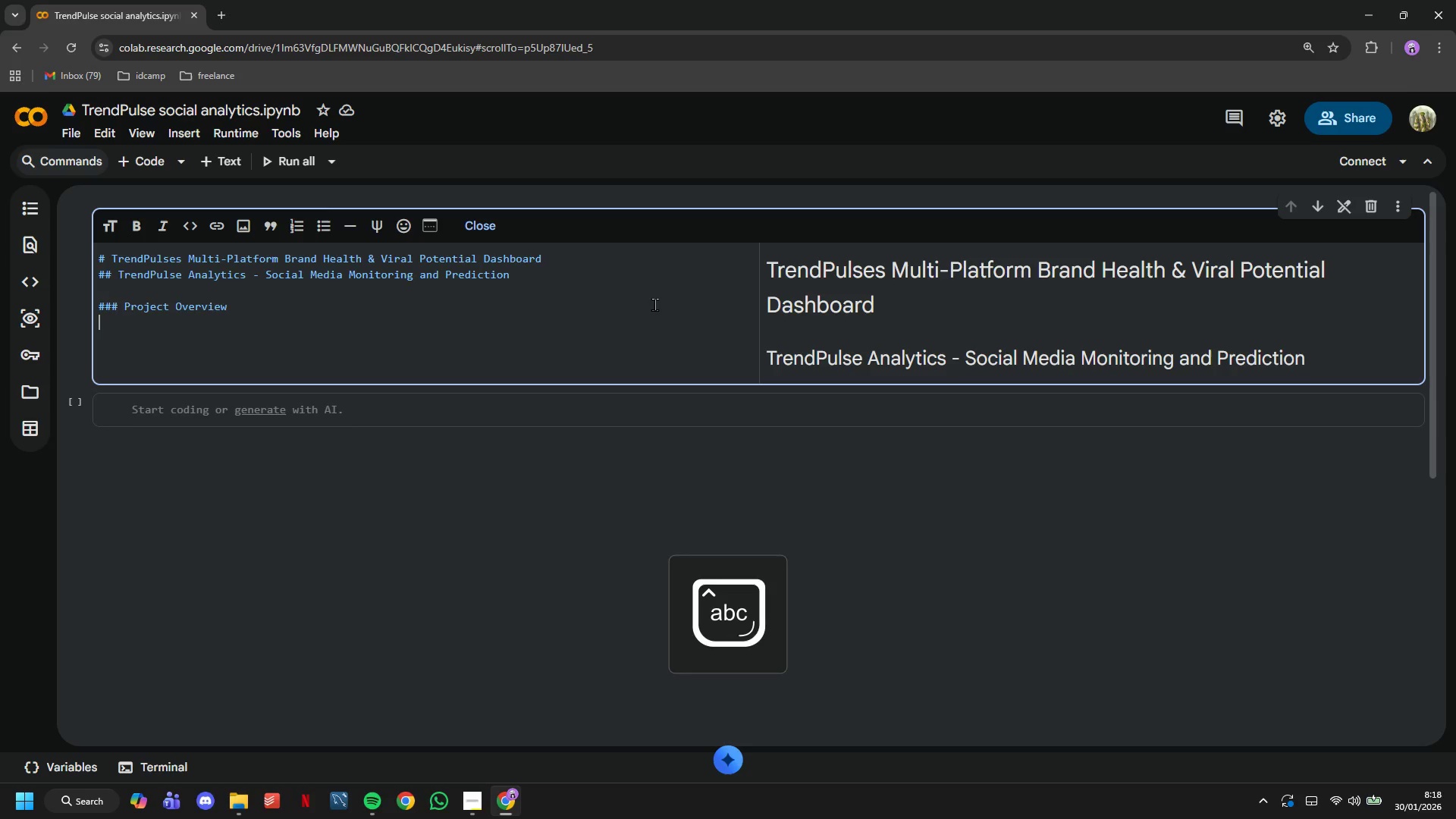 
key(Enter)
 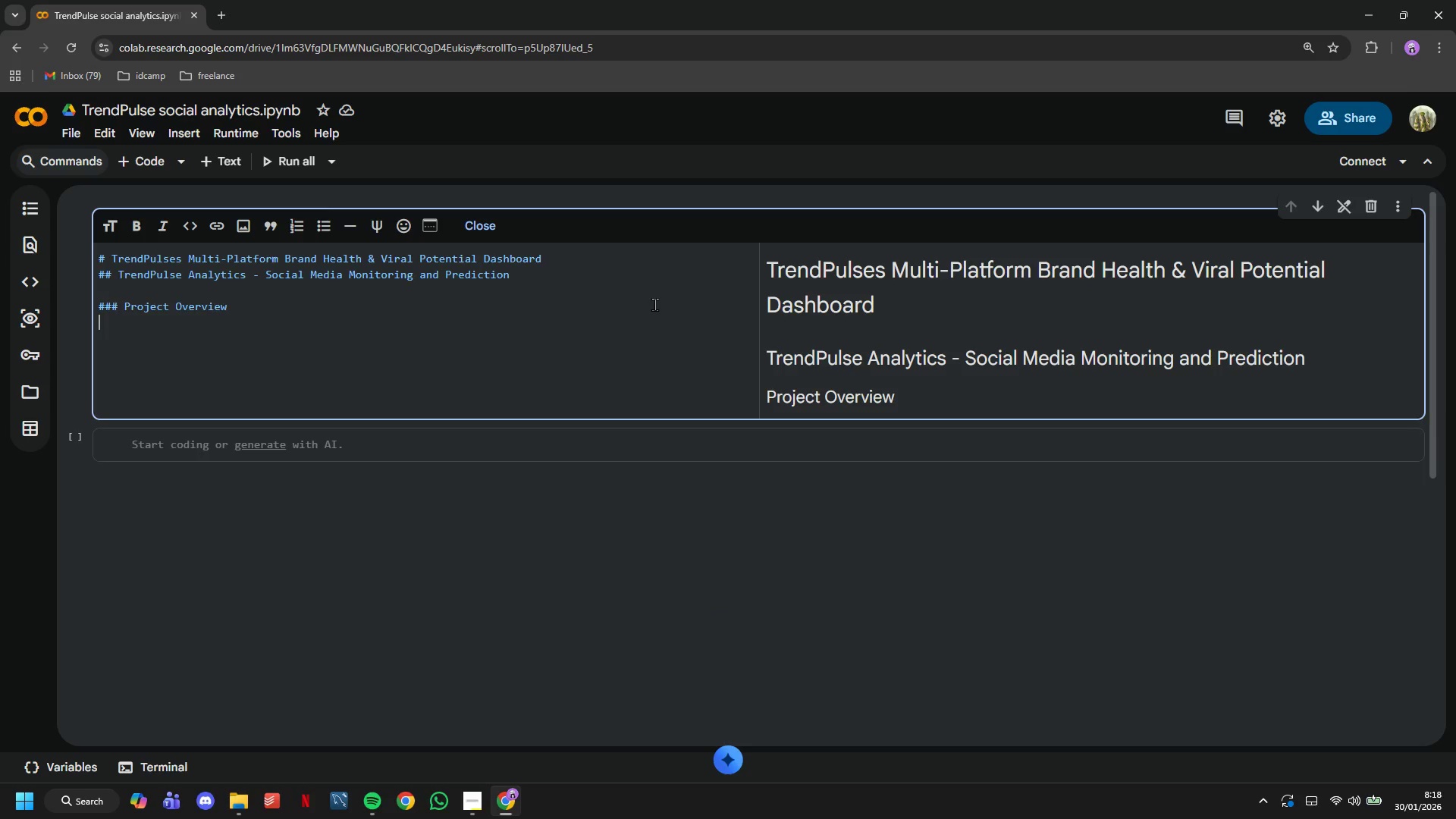 
type(This is a Jupyter Notebook where we analyze social media )
 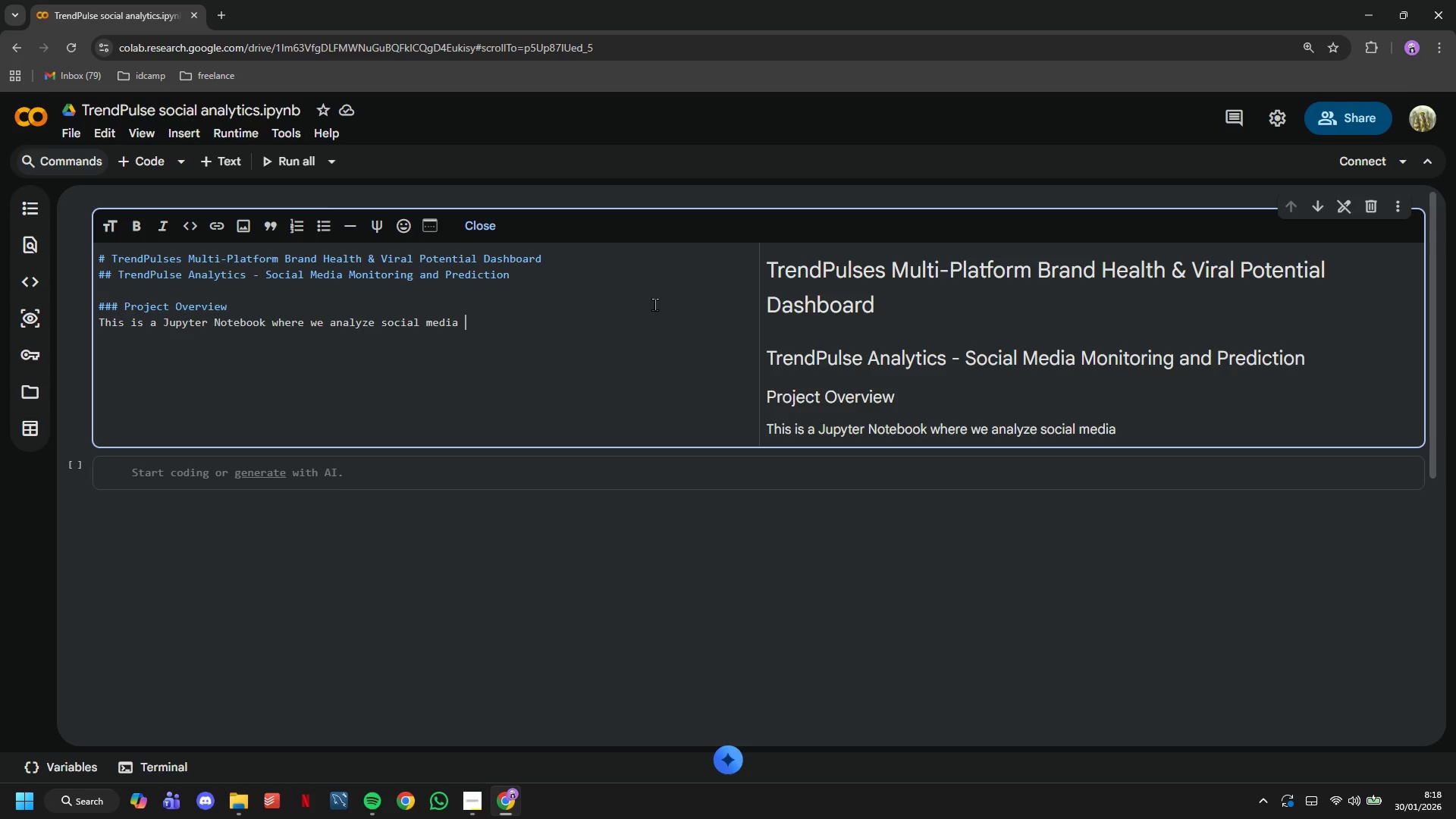 
type(data across Instagram, Twitter/X, and TikTok for DTC Brands to identify sentiment shifts and predict viral cintent )
key(Backspace)
key(Backspace)
key(Backspace)
key(Backspace)
key(Backspace)
key(Backspace)
key(Backspace)
type(ontent oppurtunities.)
 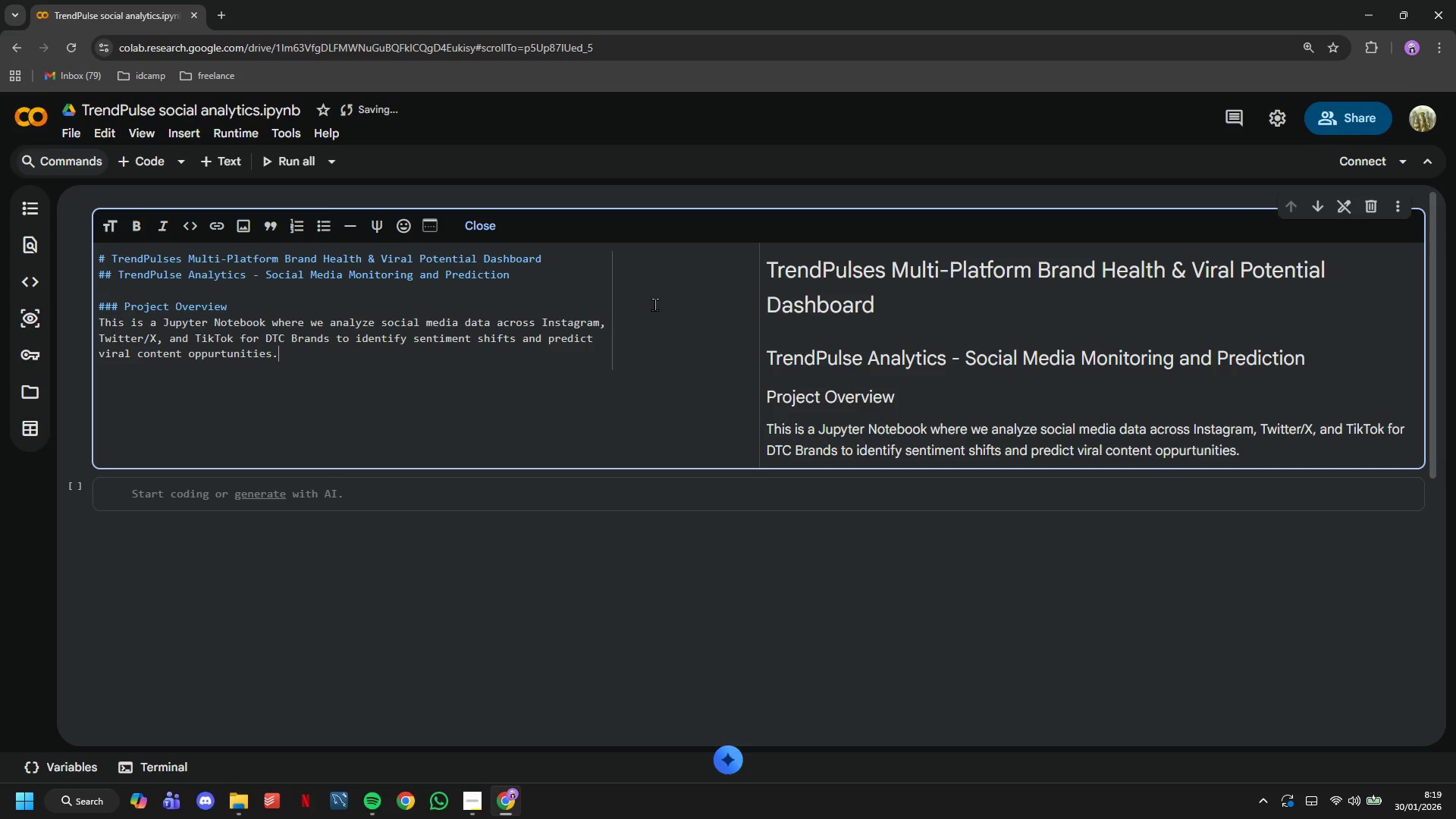 
key(Enter)
 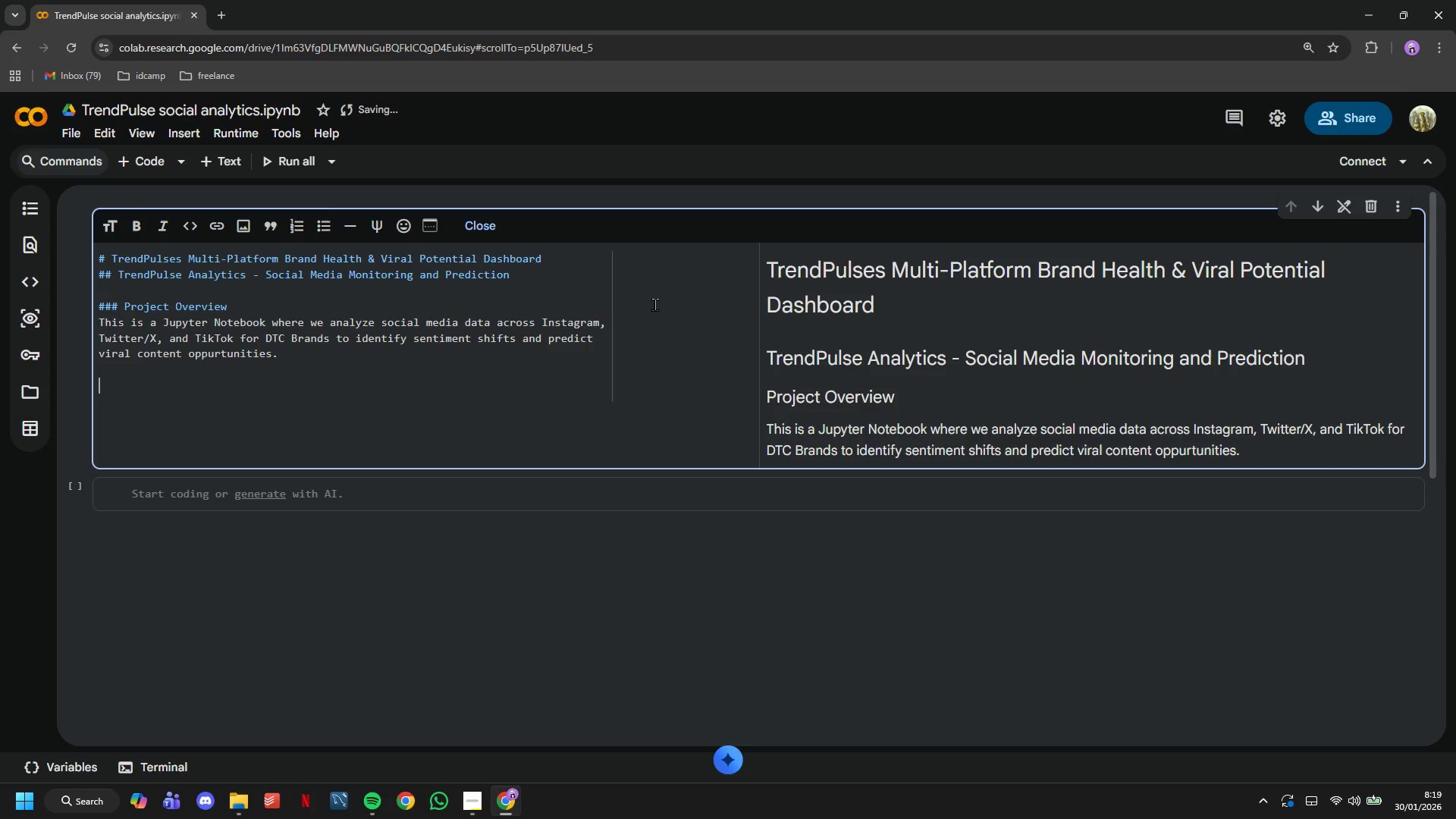 
key(Enter)
 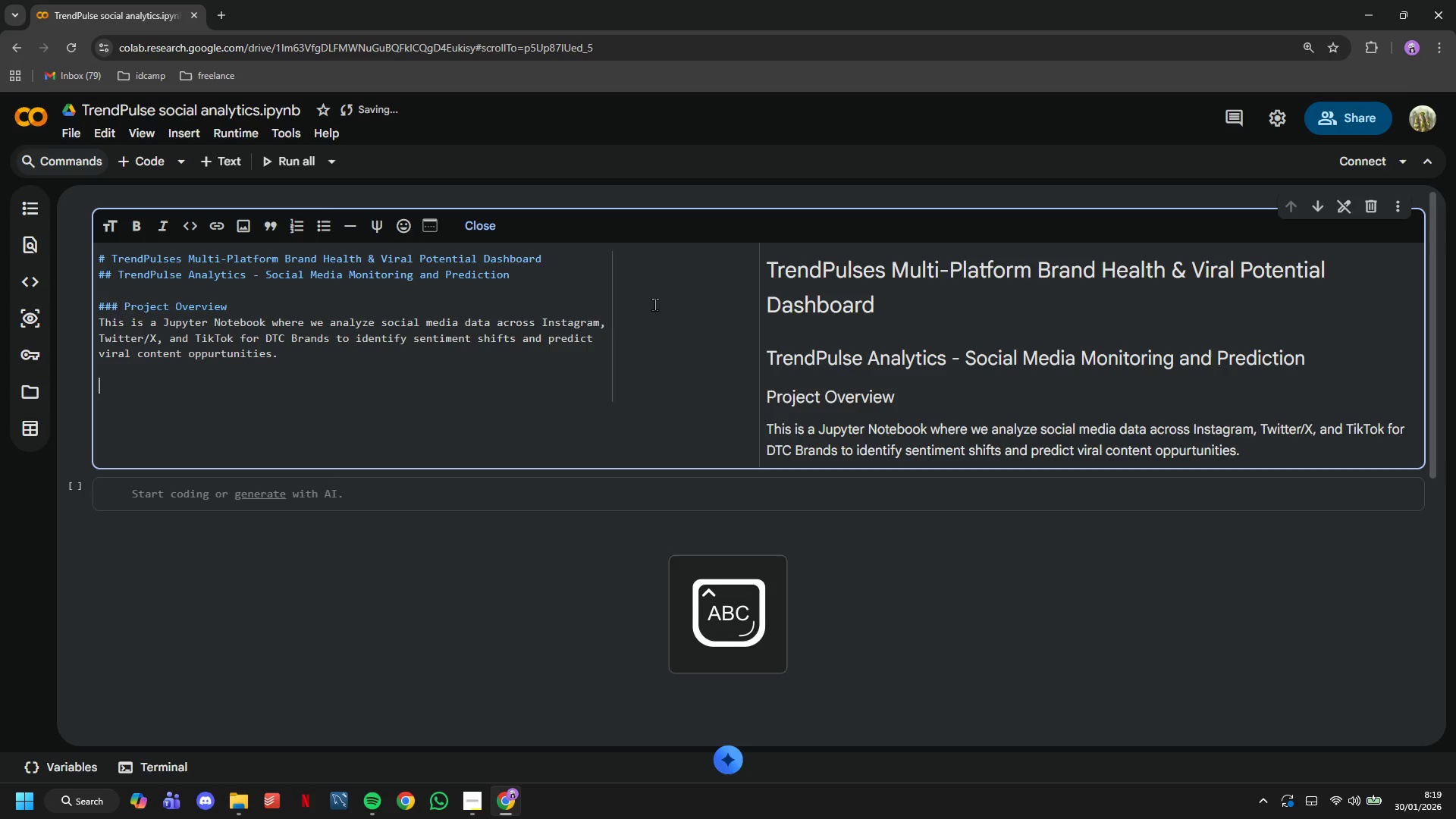 
type(Key Objectib)
key(Backspace)
type(ves:)
 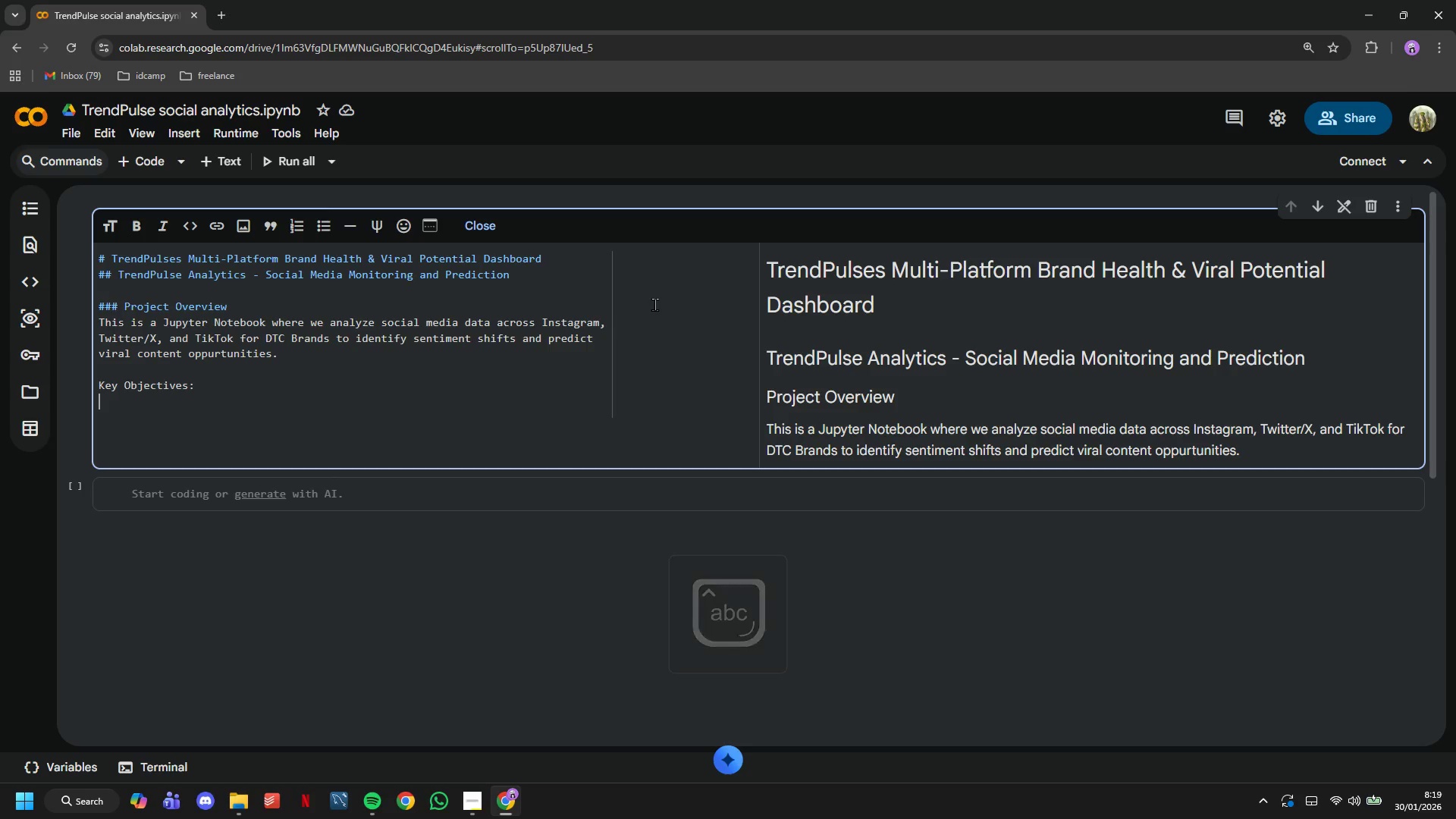 
 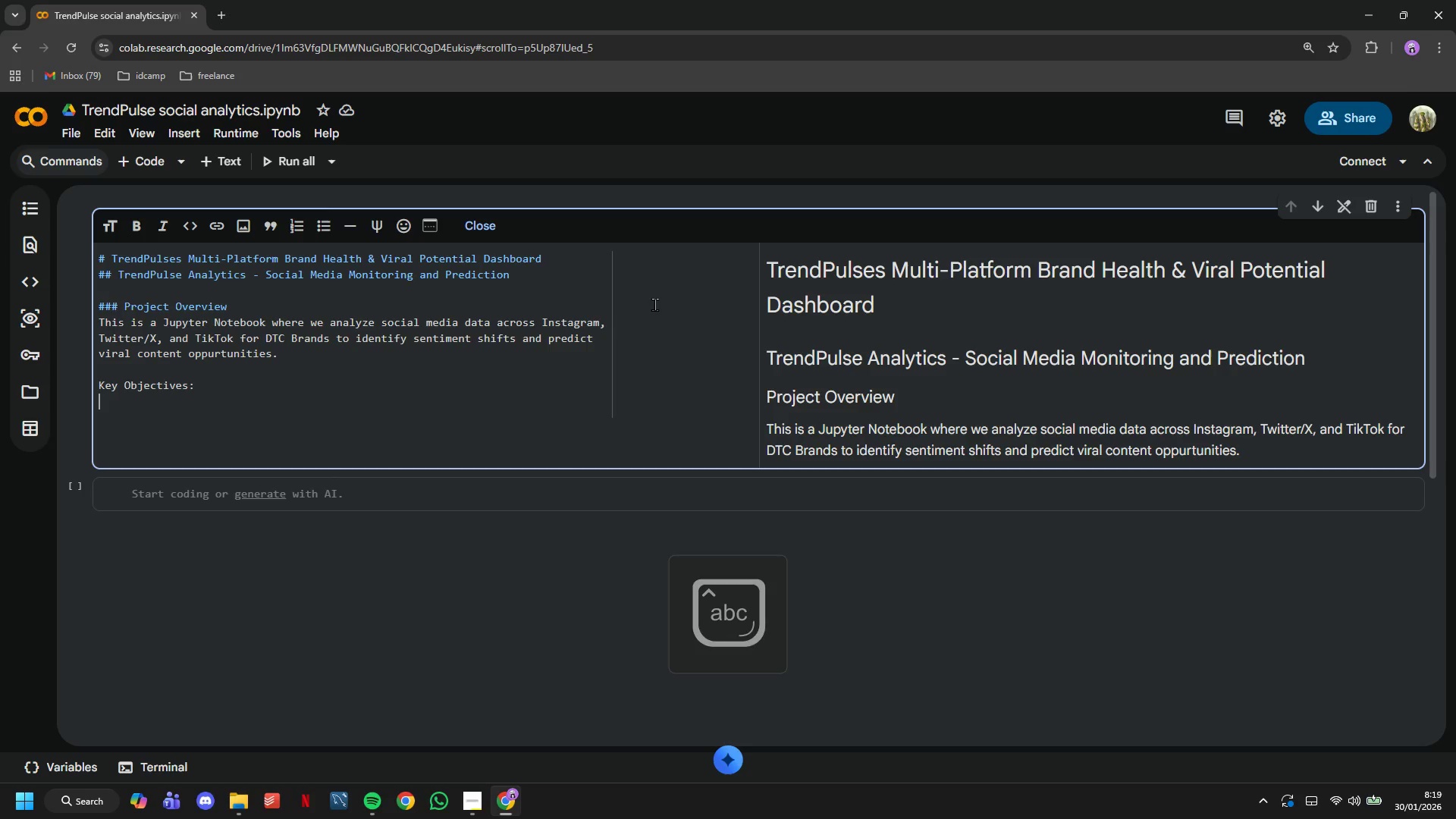 
key(Enter)
 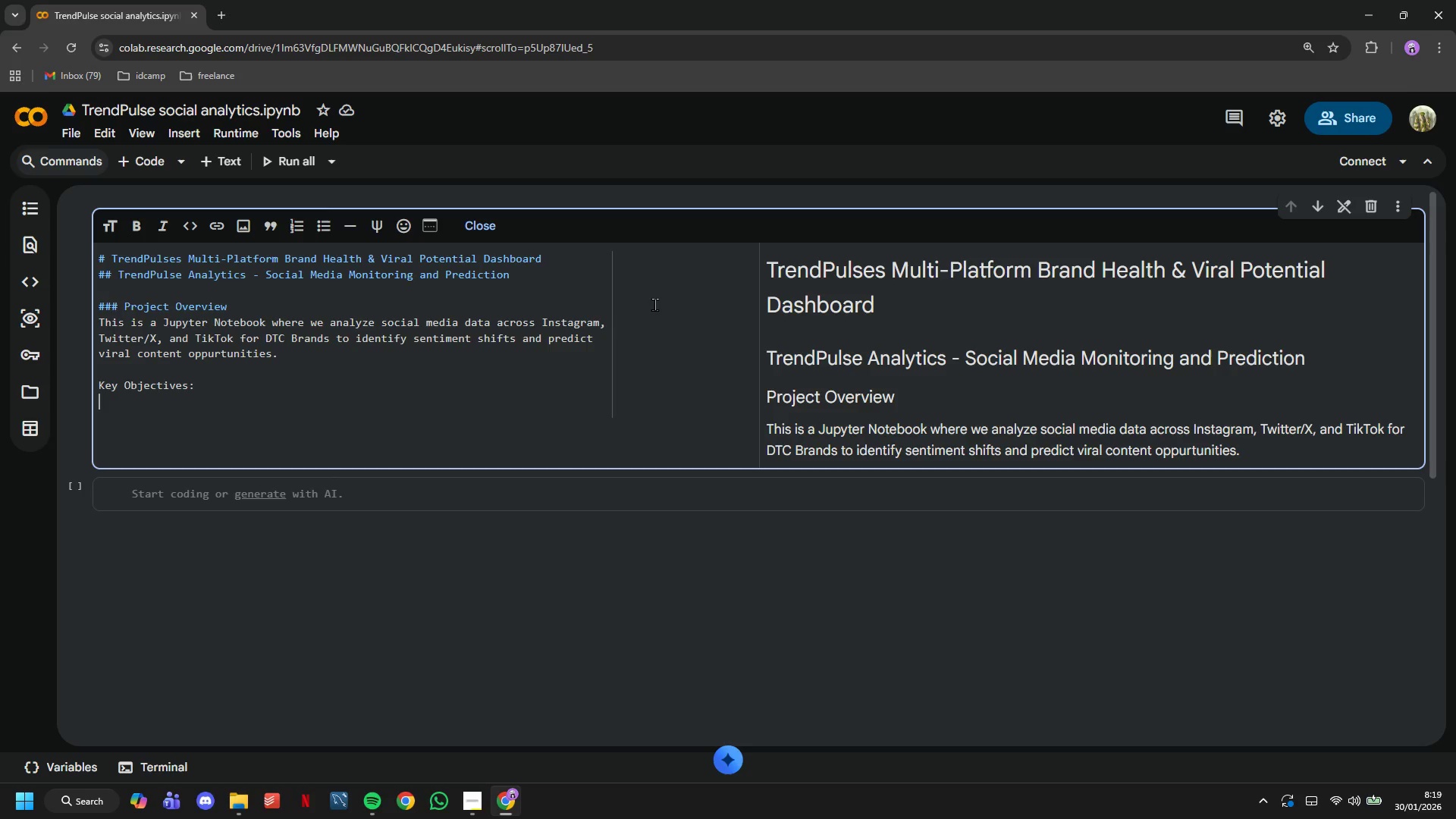 
key(Minus)
 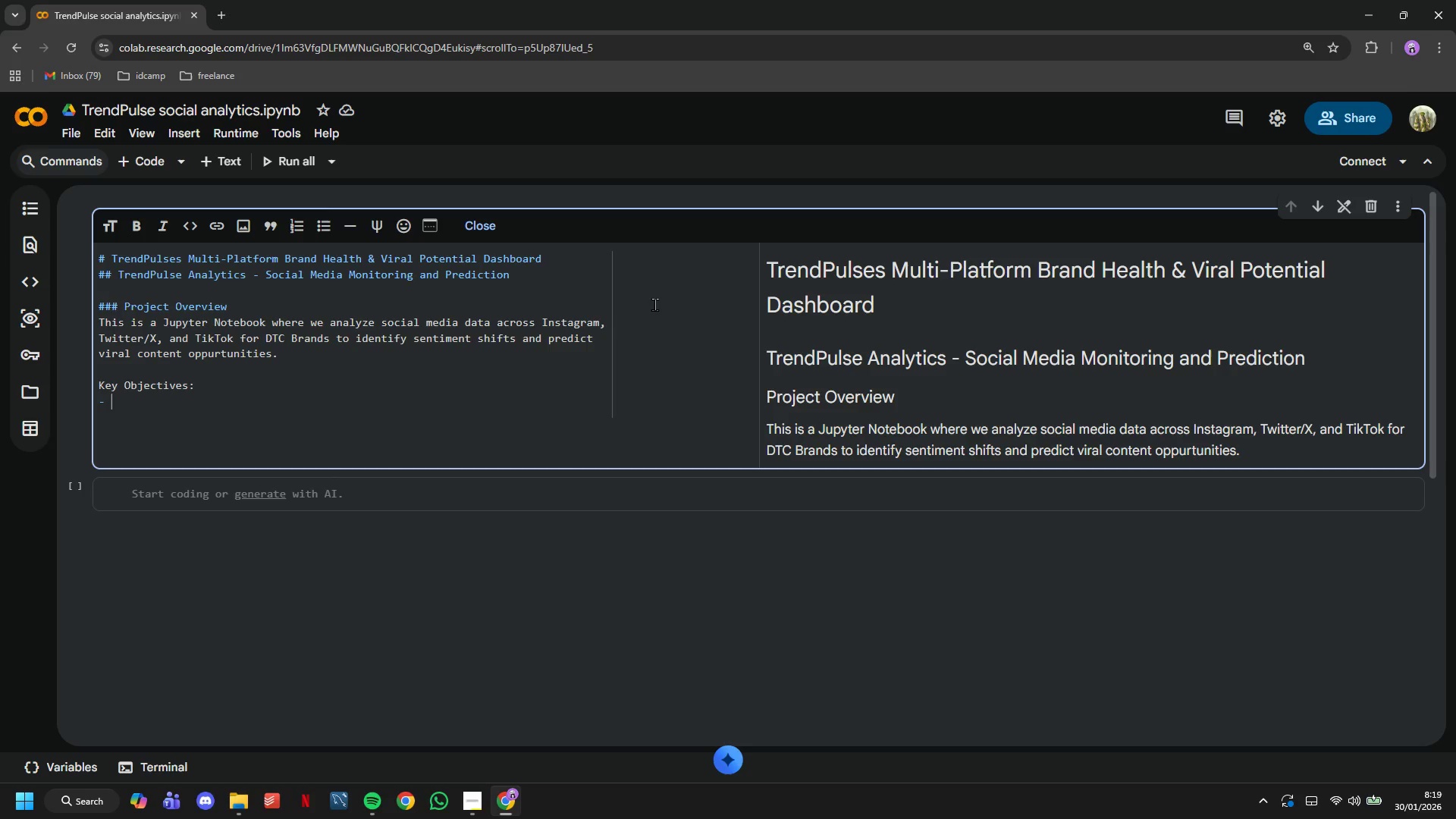 
key(Space)
 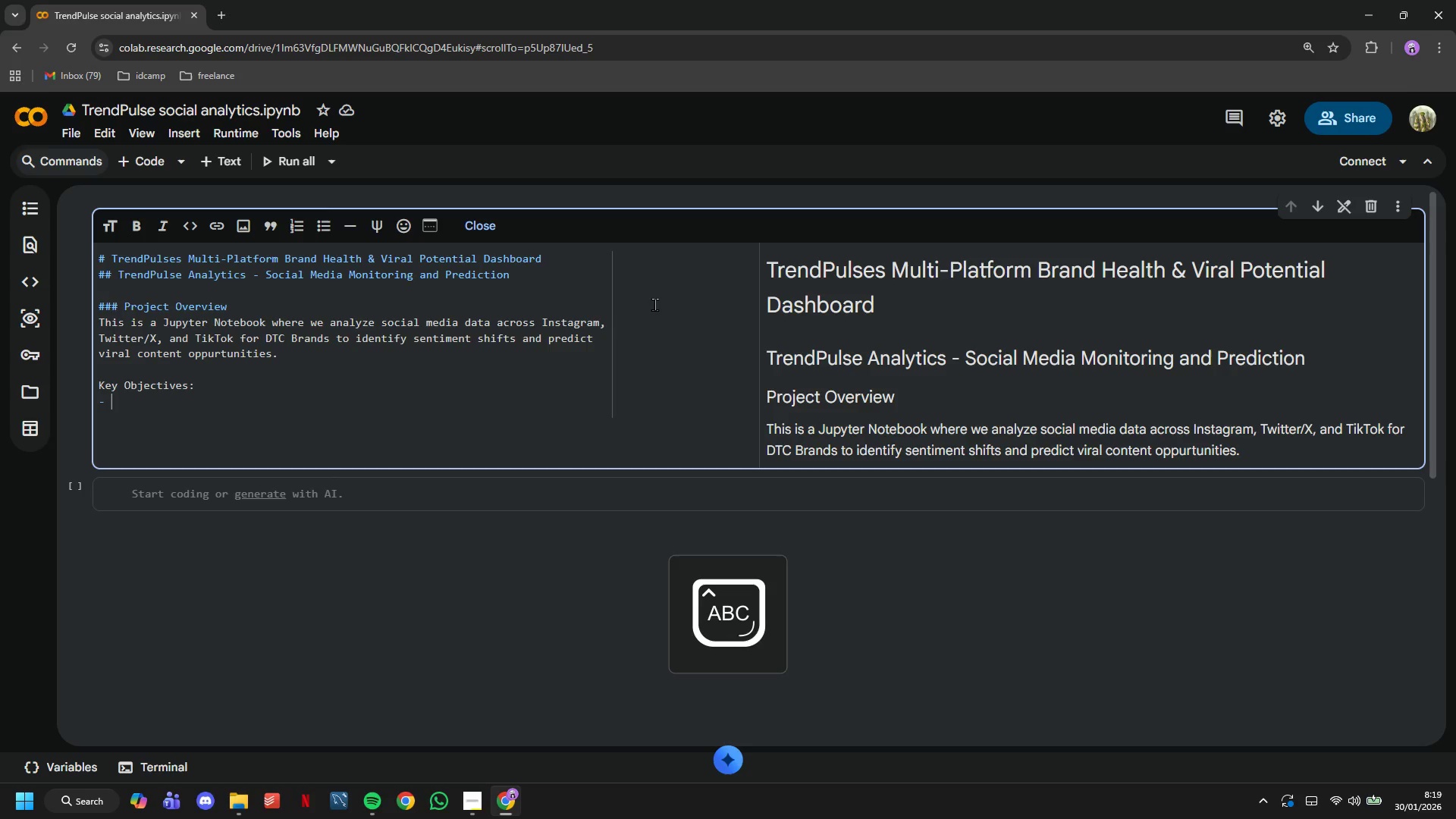 
key(CapsLock)
 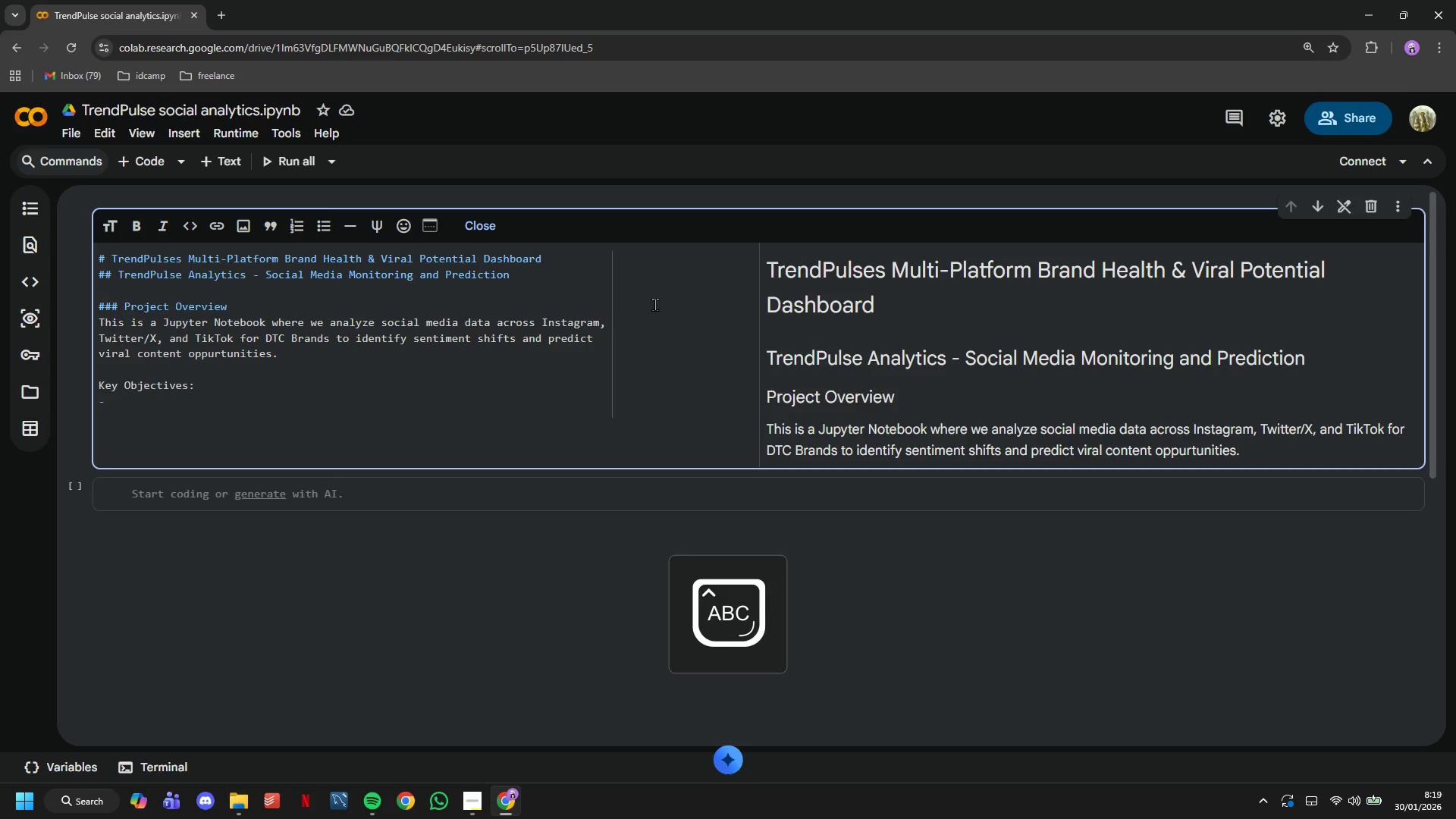 
key(CapsLock)
 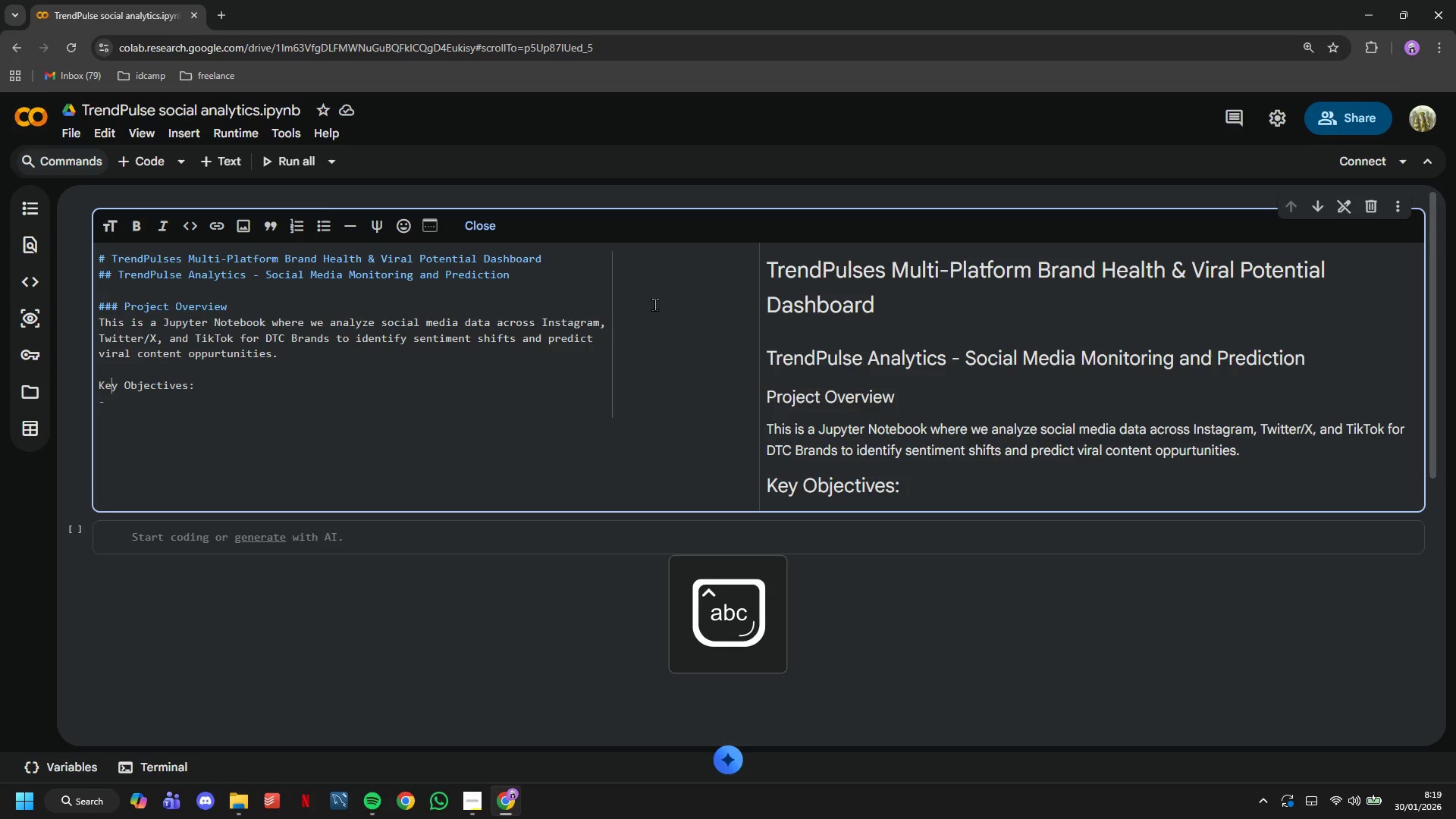 
key(ArrowUp)
 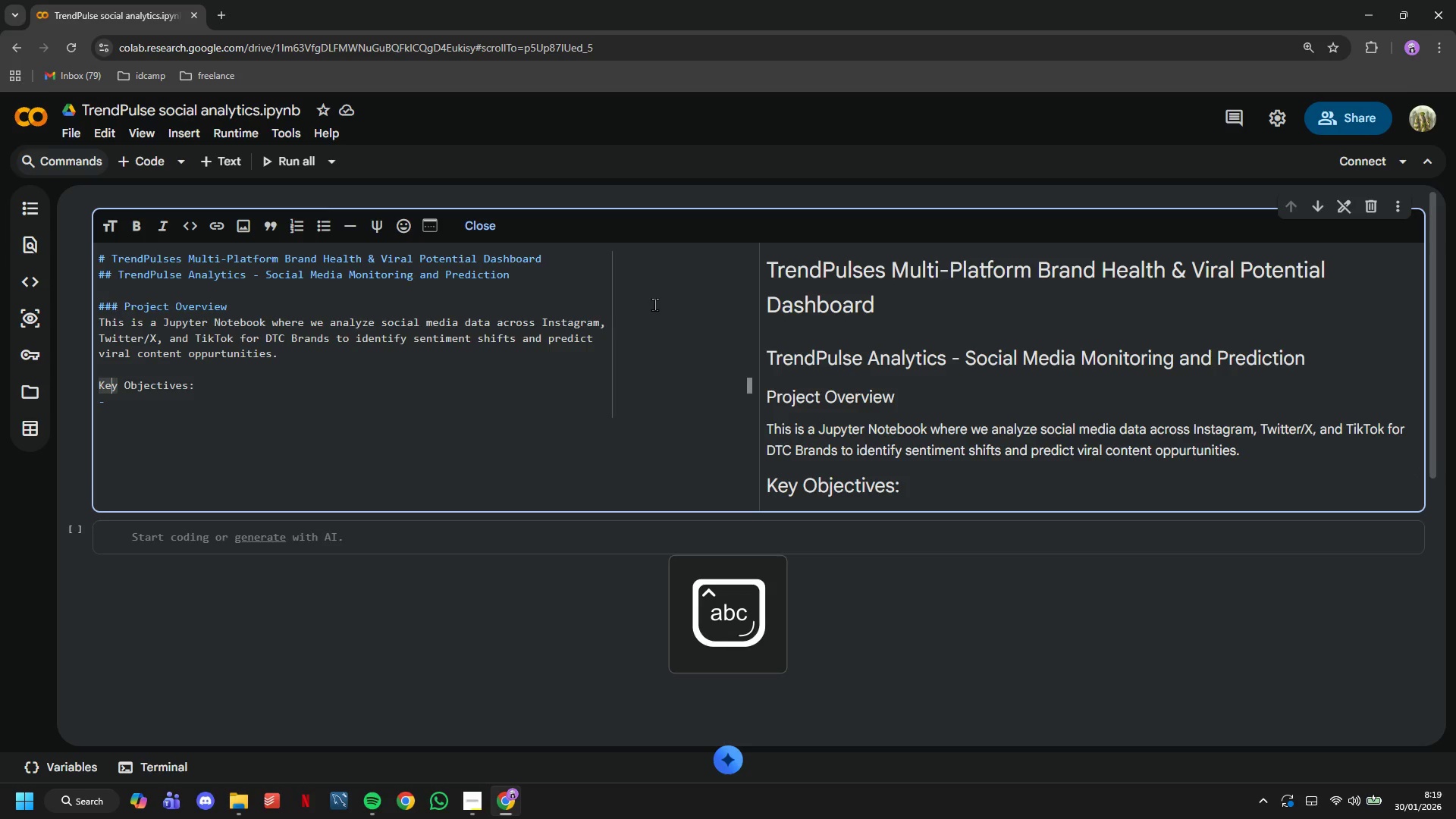 
hold_key(key=ArrowLeft, duration=0.42)
 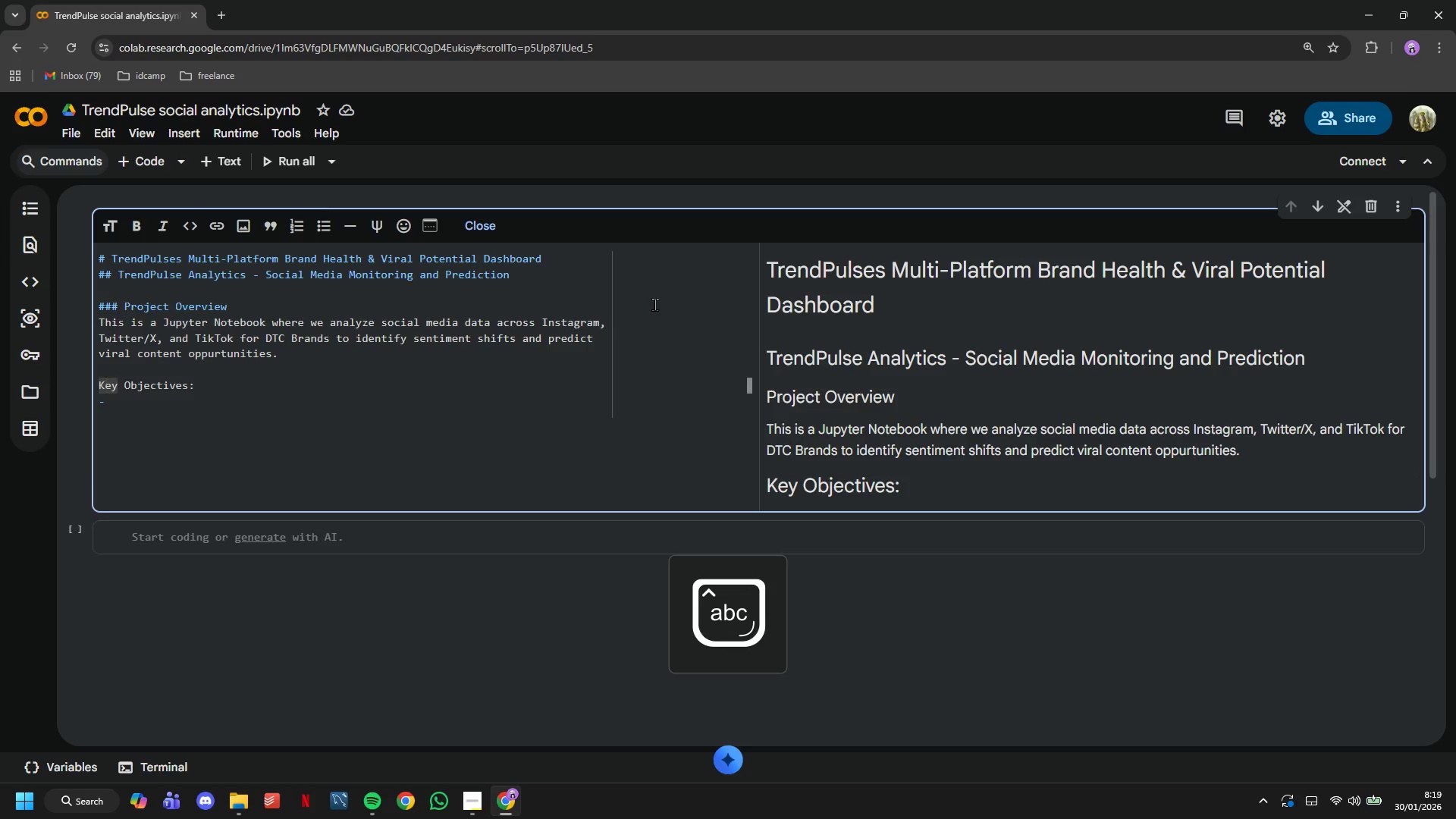 
key(ArrowLeft)
 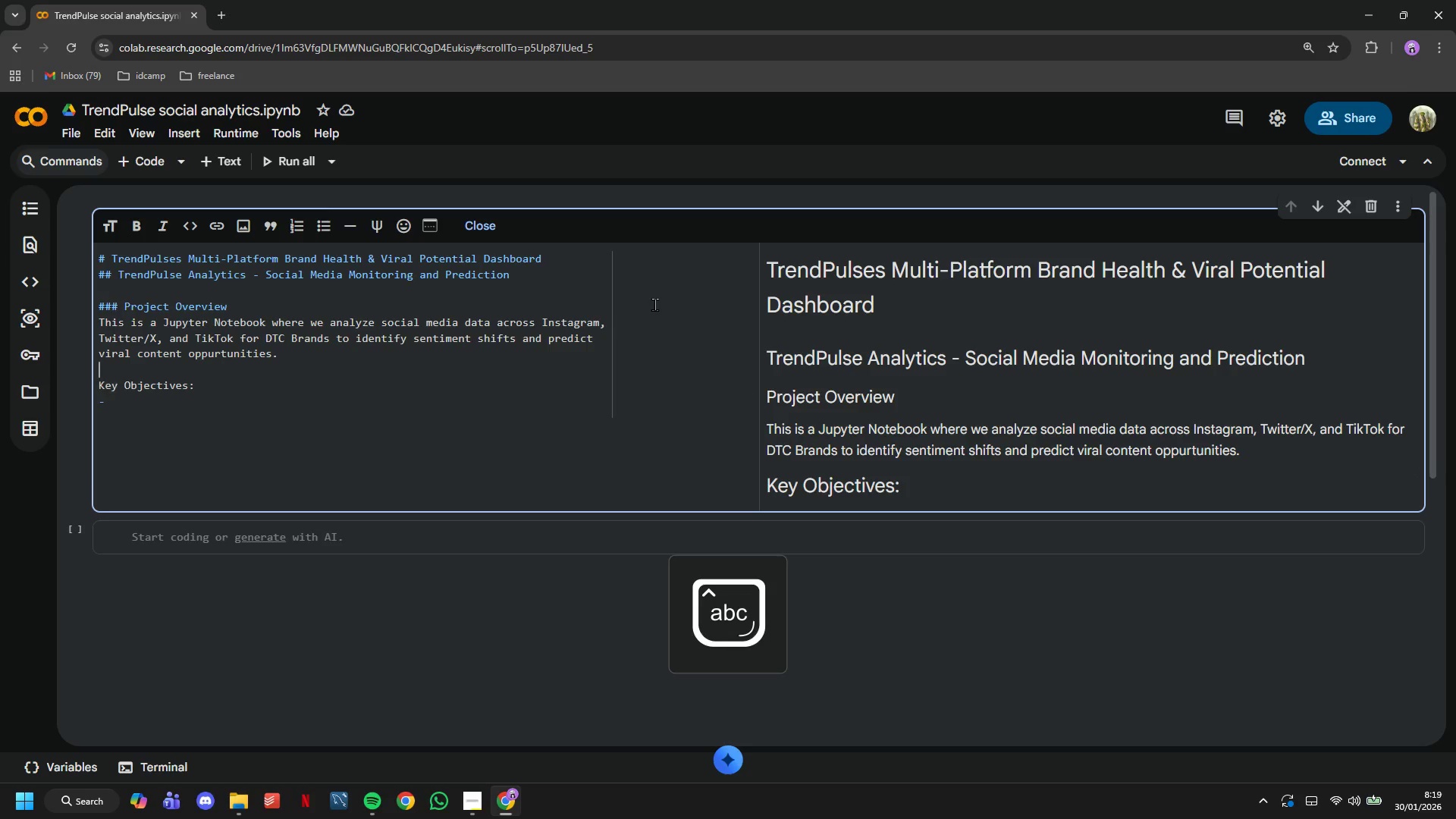 
key(ArrowLeft)
 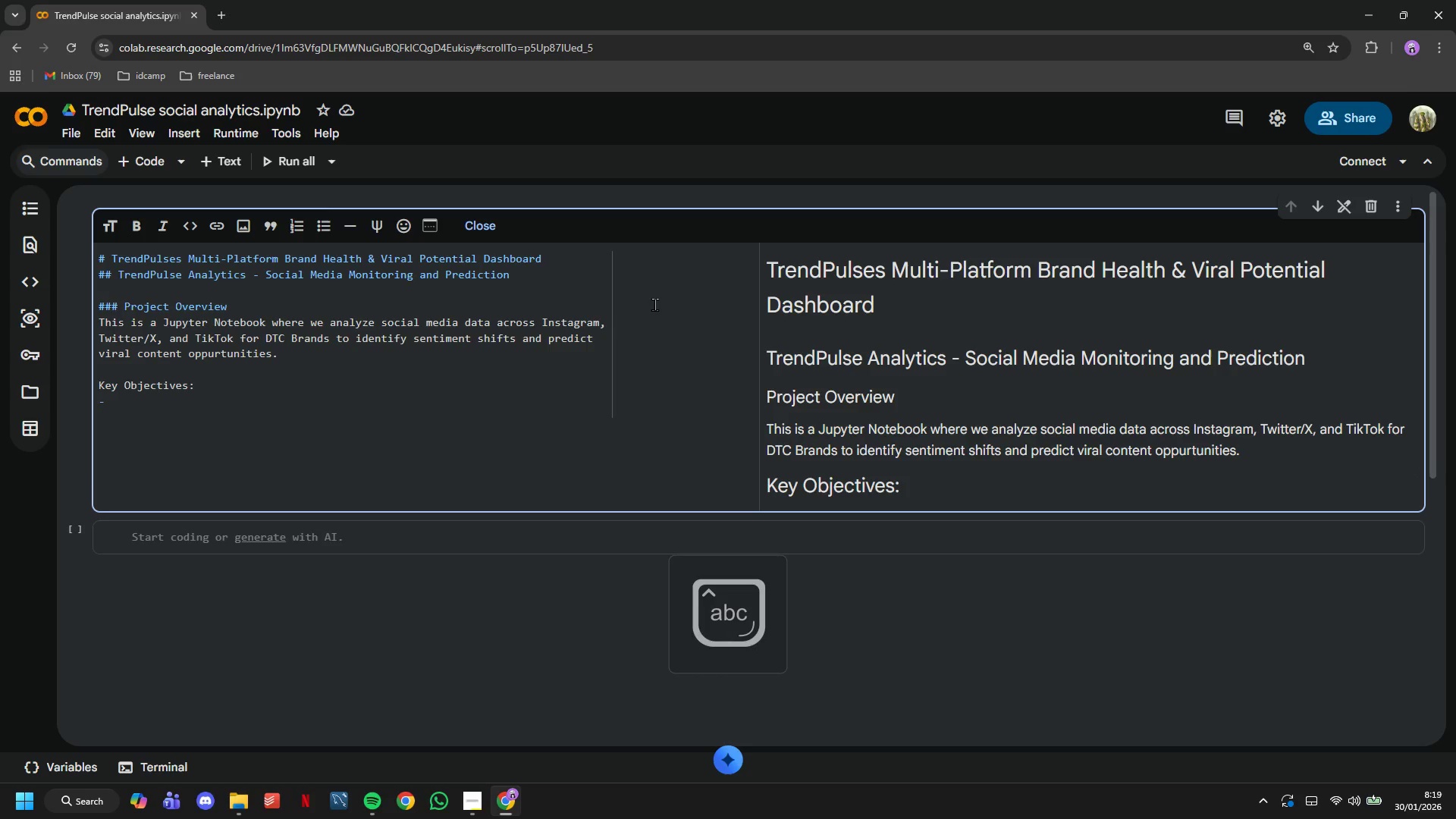 
key(ArrowDown)
 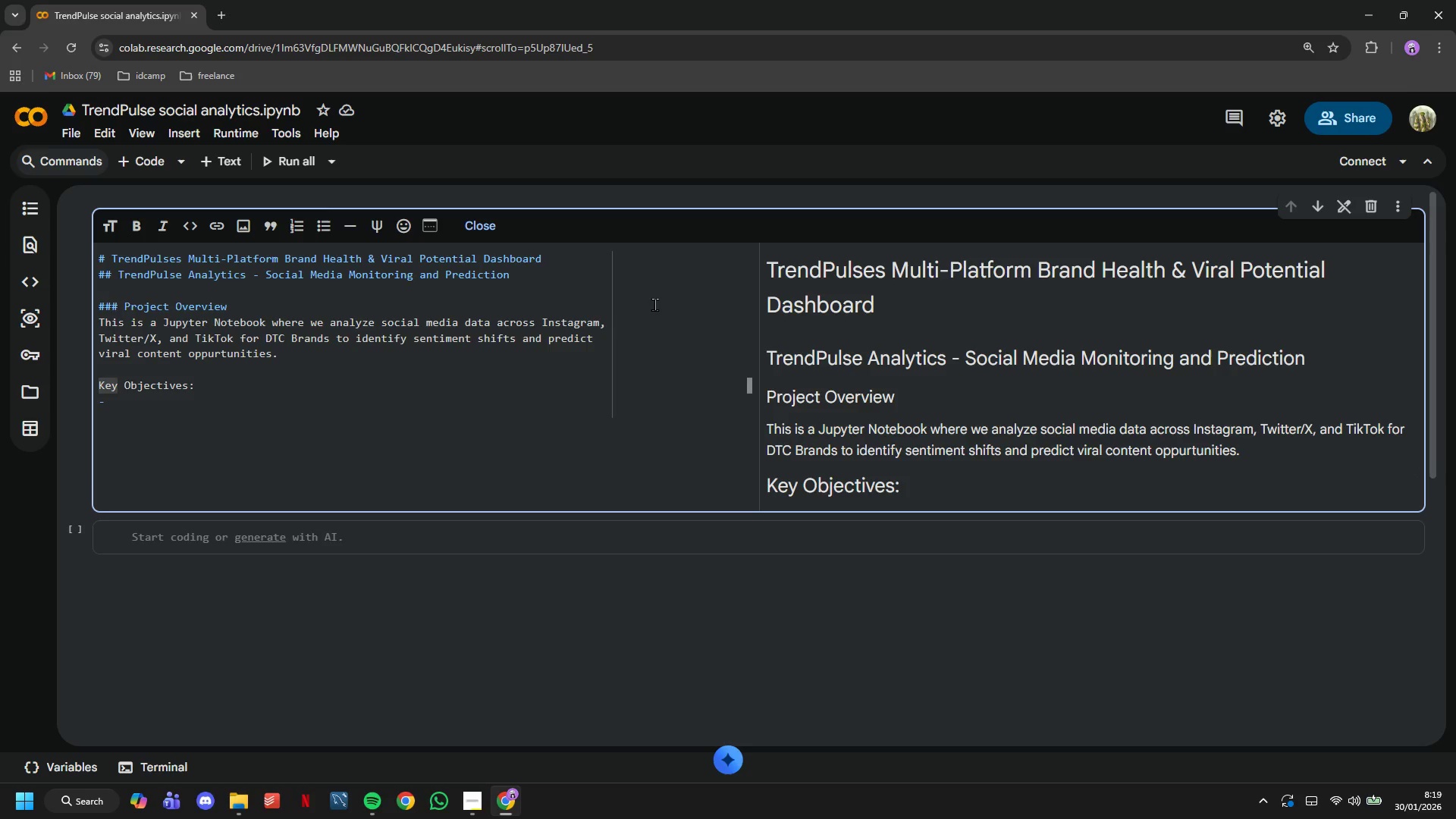 
type(### )
 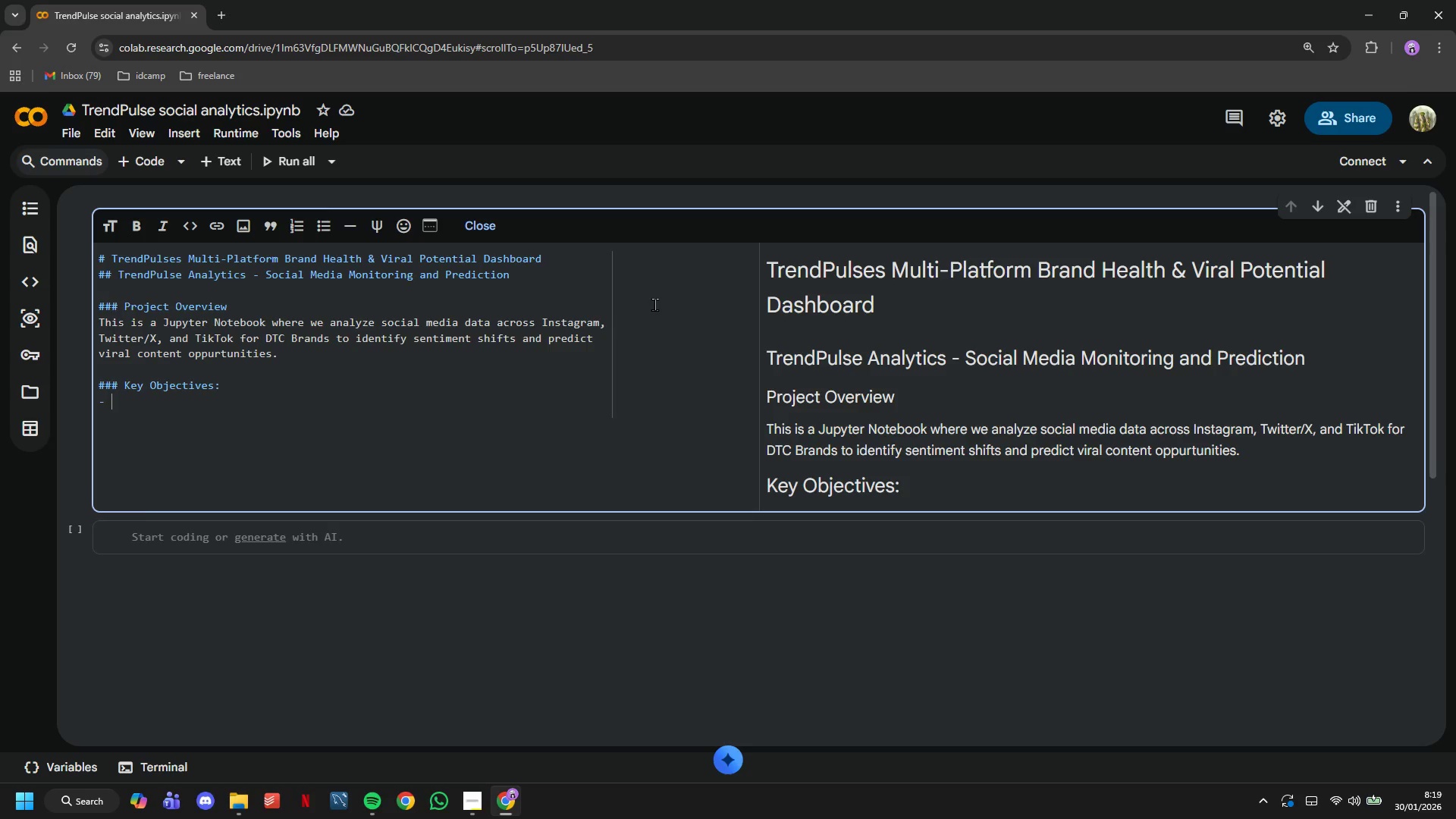 
key(ArrowDown)
 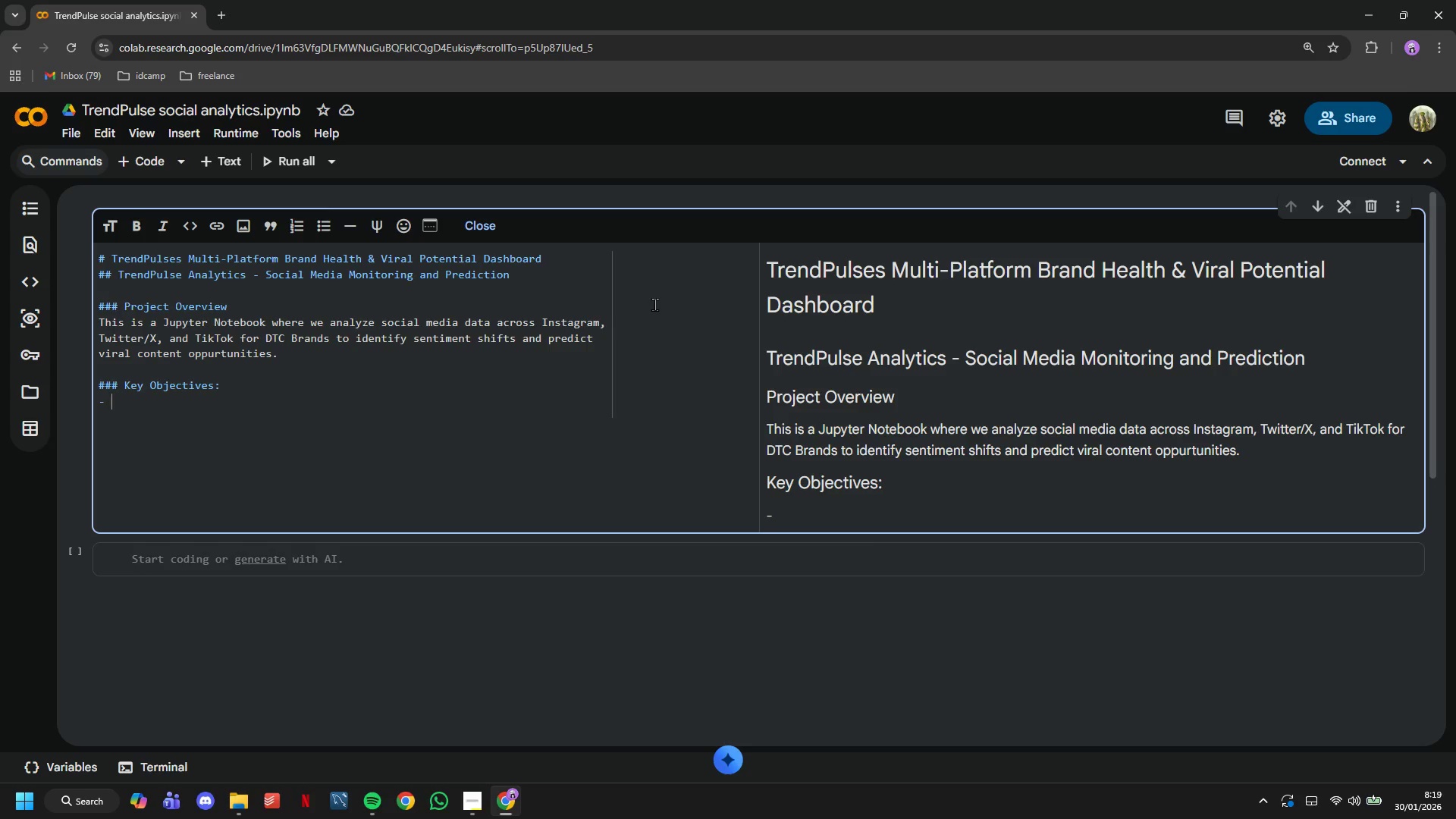 
type(Track sentiment shifts hour-by )
key(Backspace)
type(-hoy)
key(Backspace)
type(ur )
 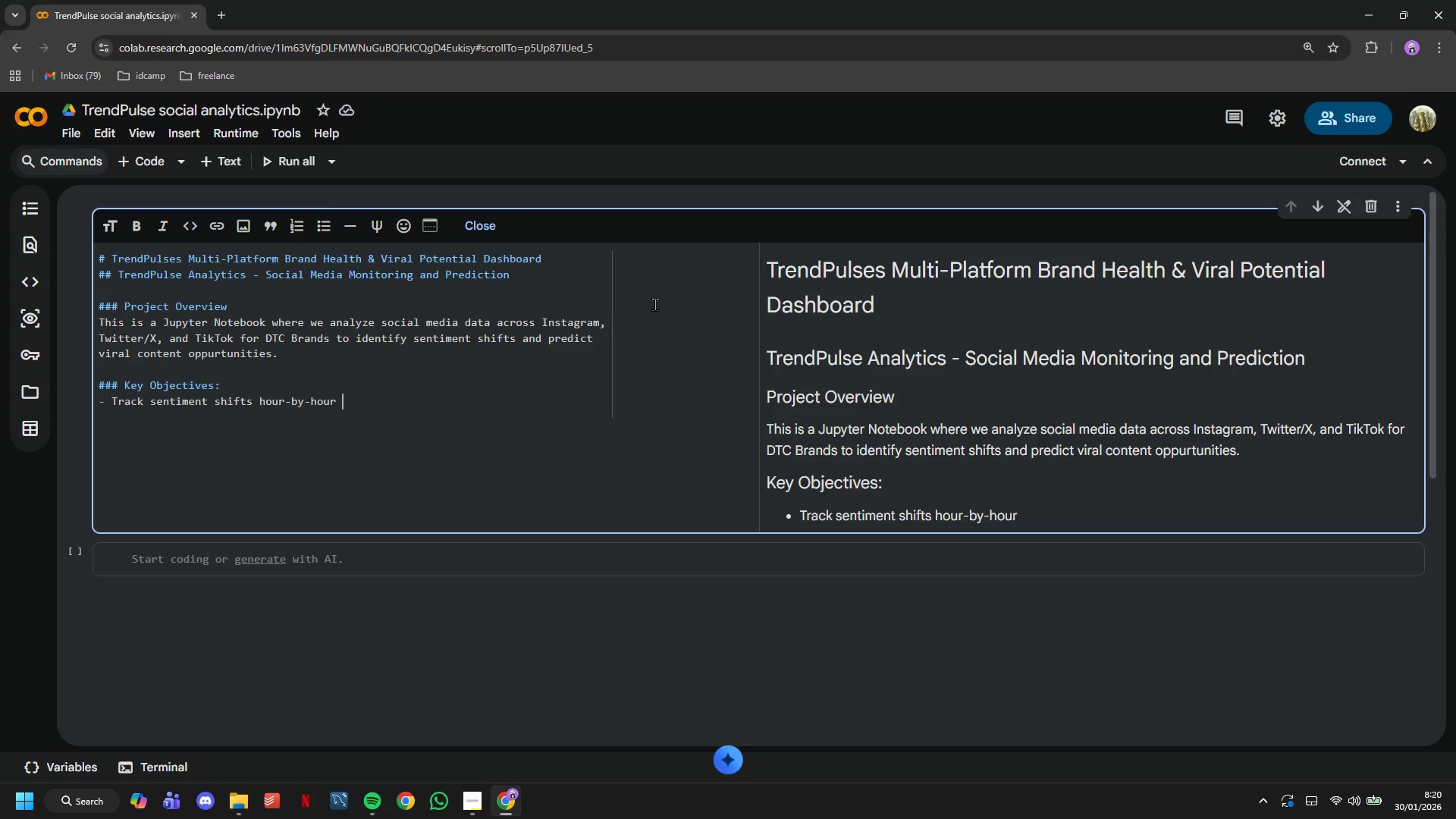 
wait(41.08)
 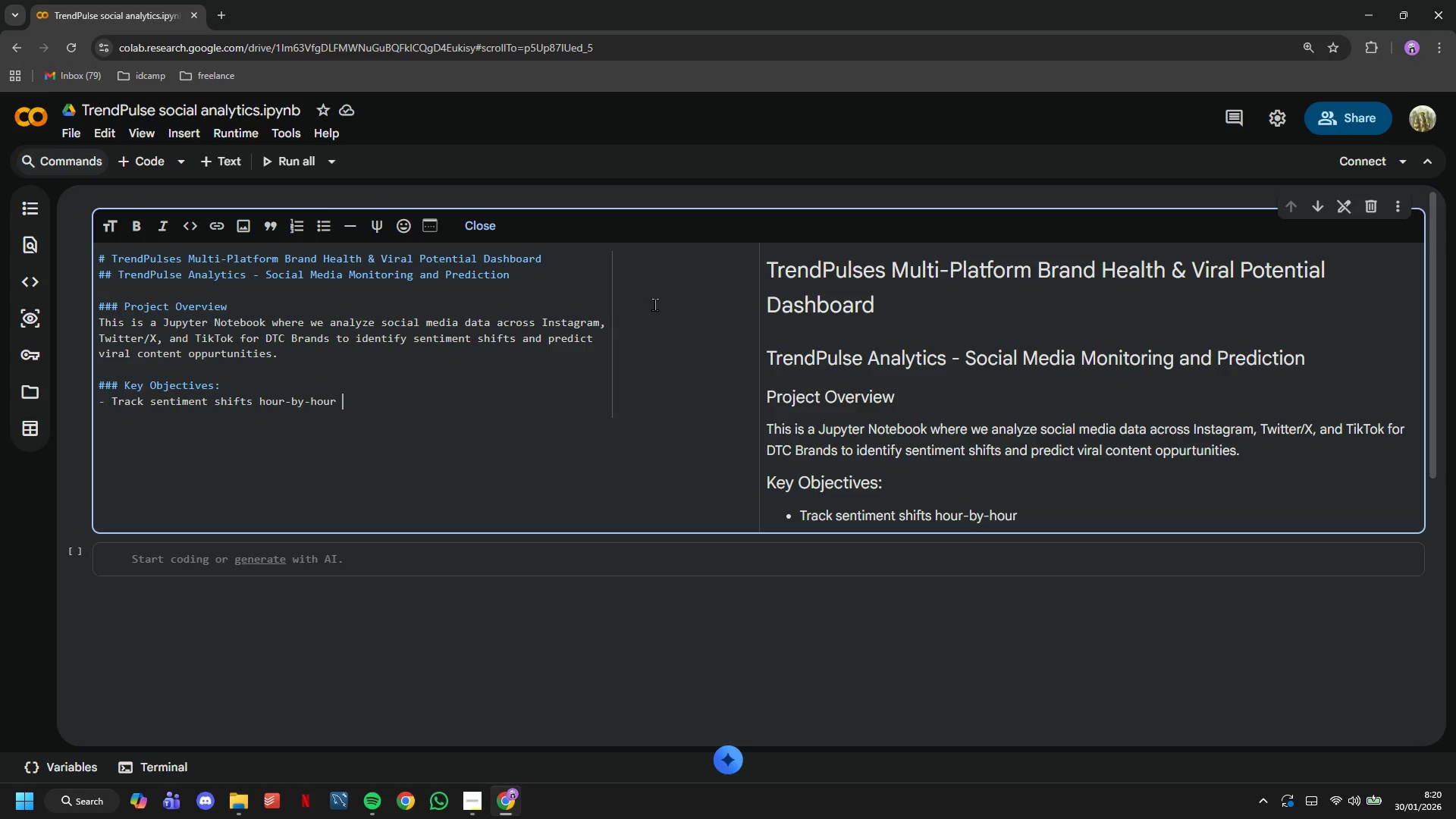 
type(to detct)
key(Backspace)
key(Backspace)
type(ect PR crises)
 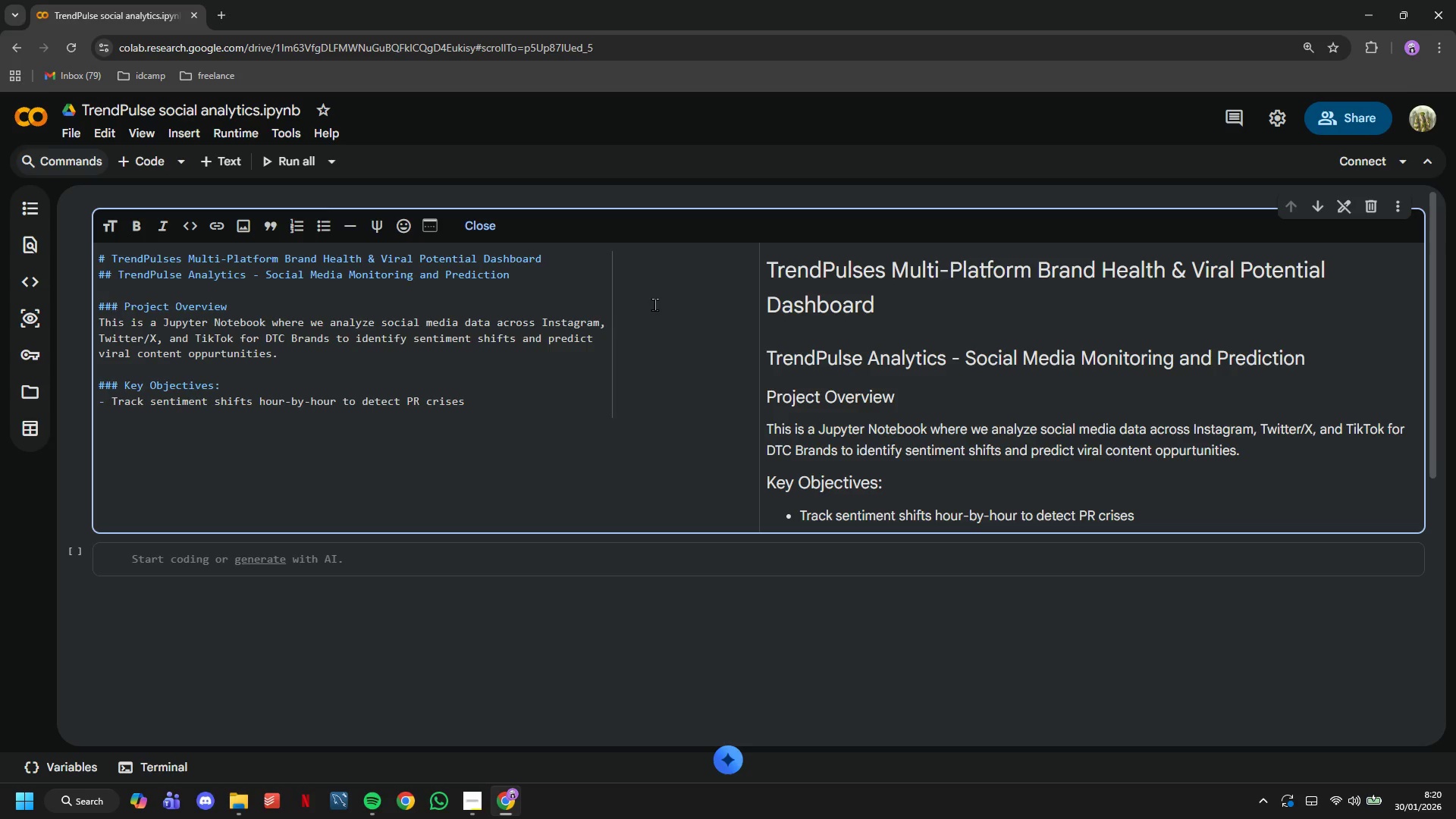 
wait(11.61)
 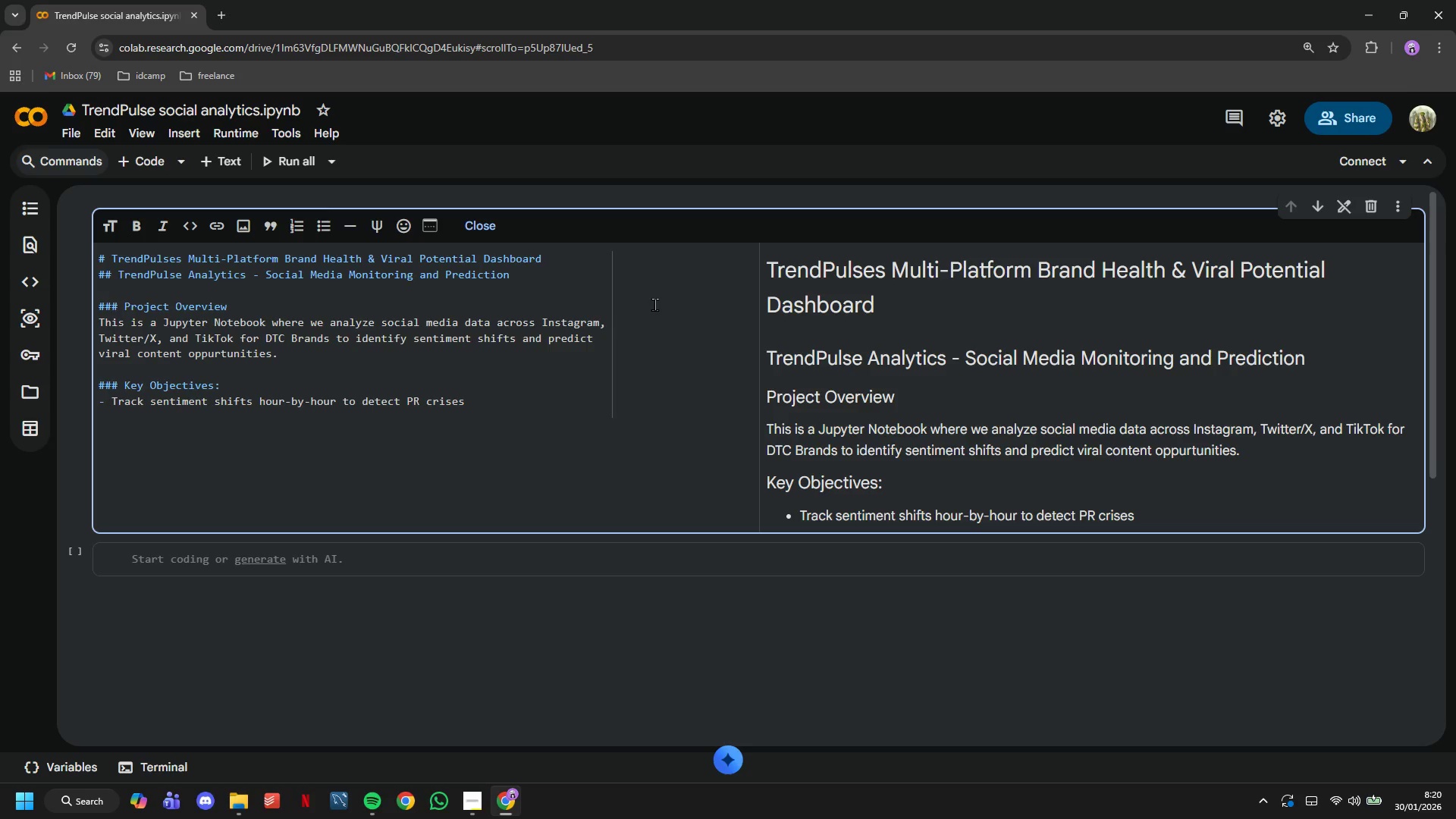 
key(Enter)
 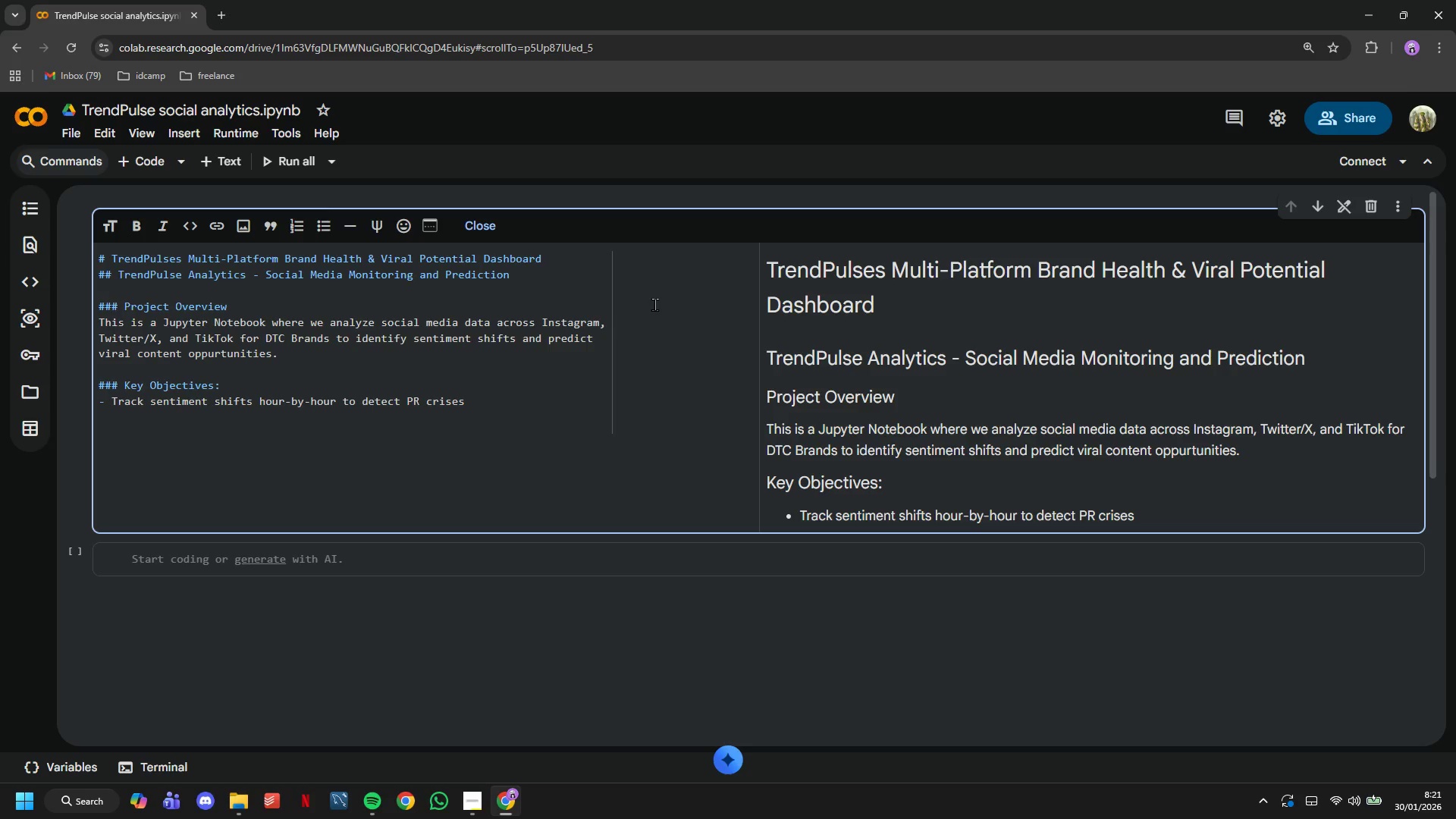 
type(- Calculaye)
key(Backspace)
key(Backspace)
type(te engangemene)
key(Backspace)
type(t velociyt)
key(Backspace)
key(Backspace)
type(tu )
key(Backspace)
key(Backspace)
type(y and opto)
key(Backspace)
type(ia)
key(Backspace)
type(mal posting window)
 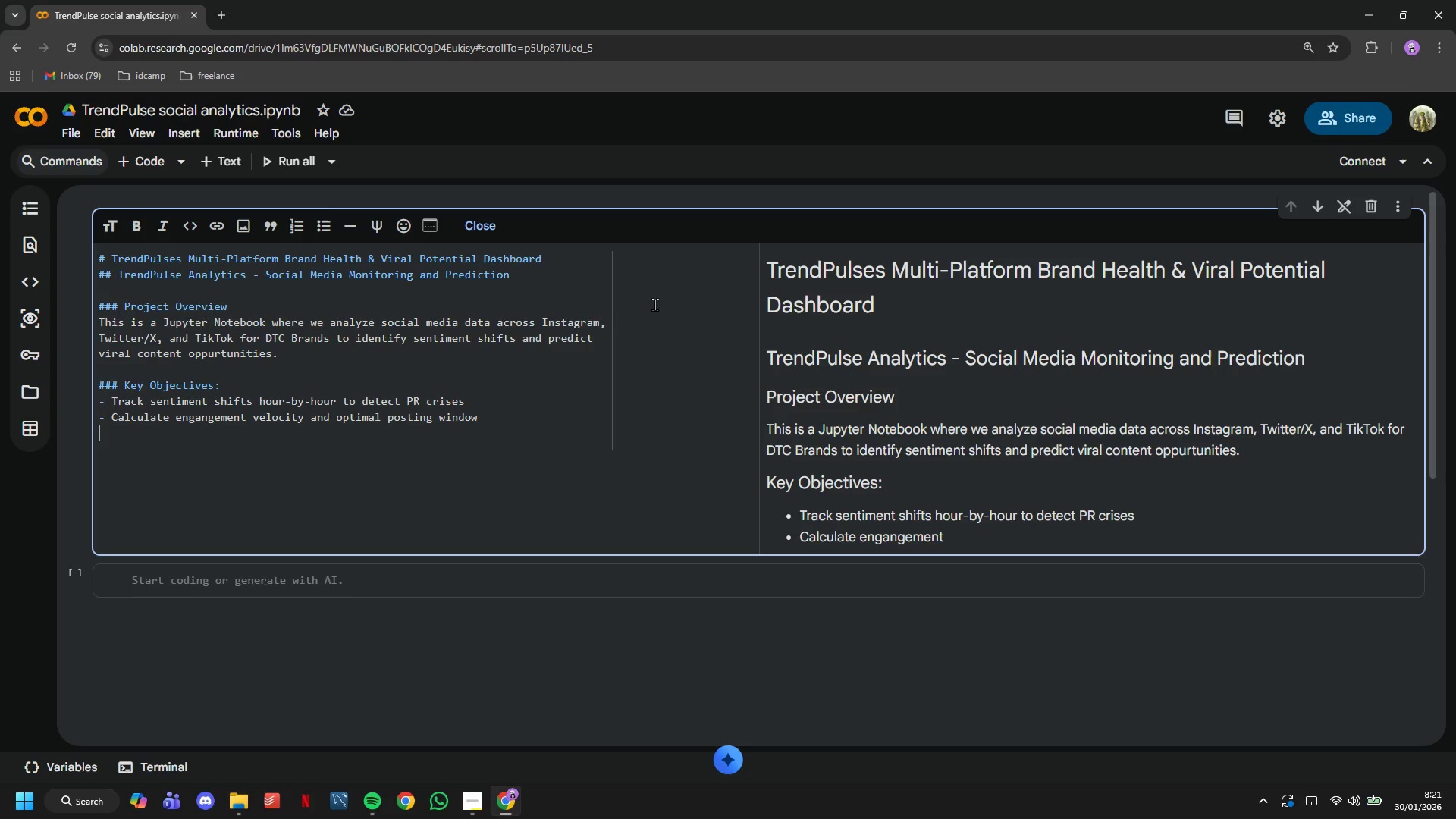 
key(Enter)
 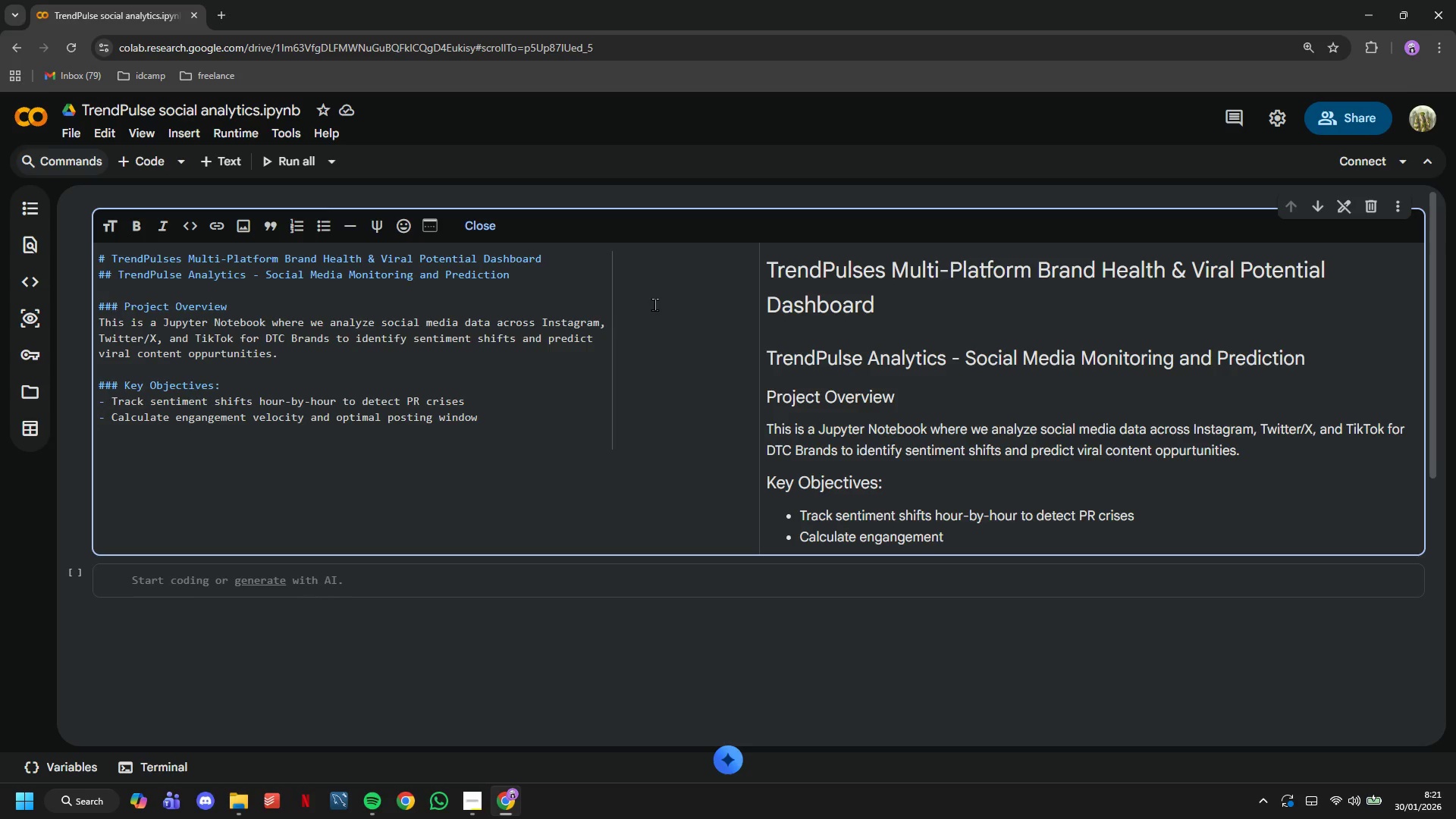 
type(- Develop Viral potento)
key(Backspace)
type(ial )
 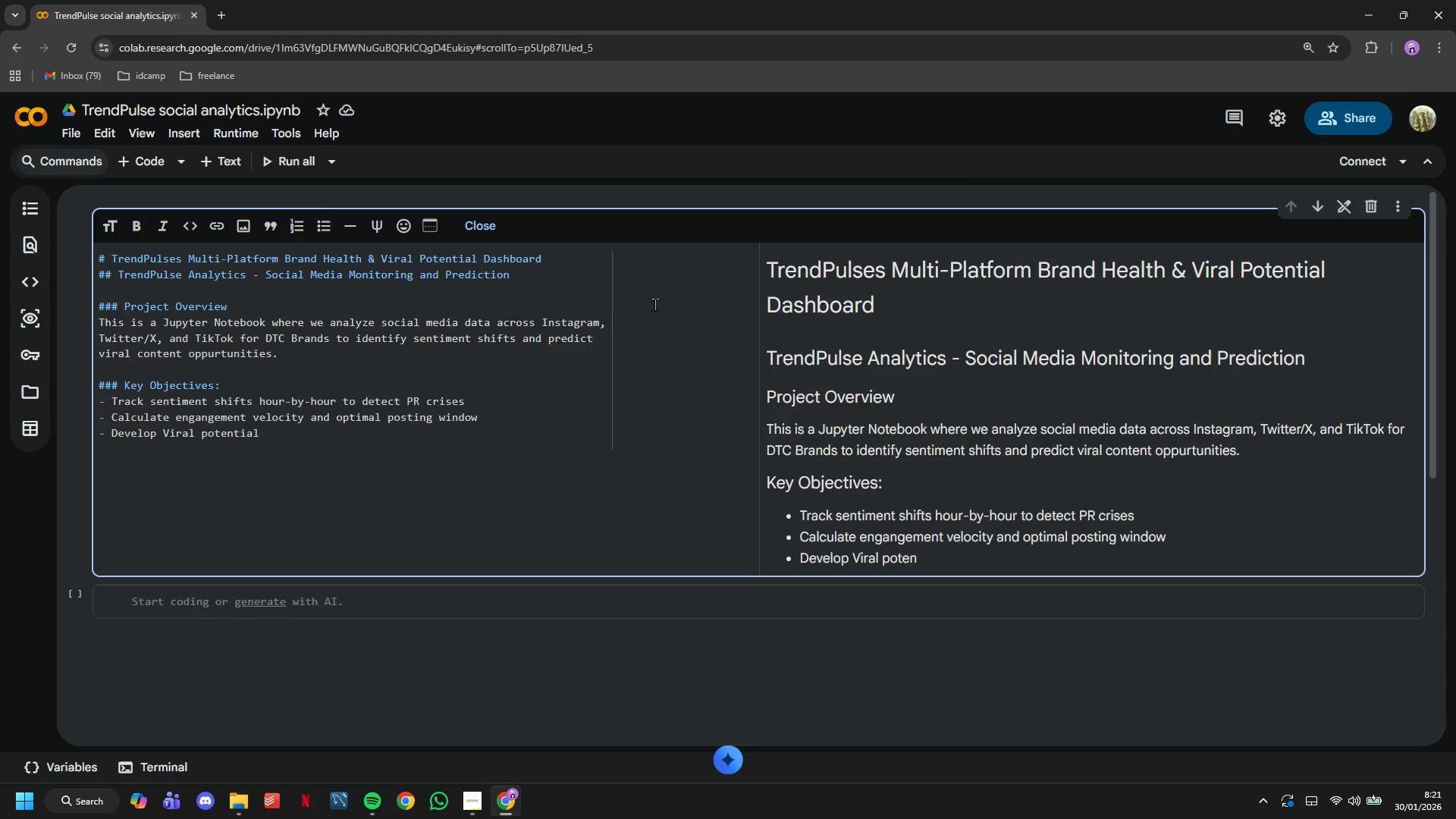 
hold_key(key=ArrowLeft, duration=0.94)
 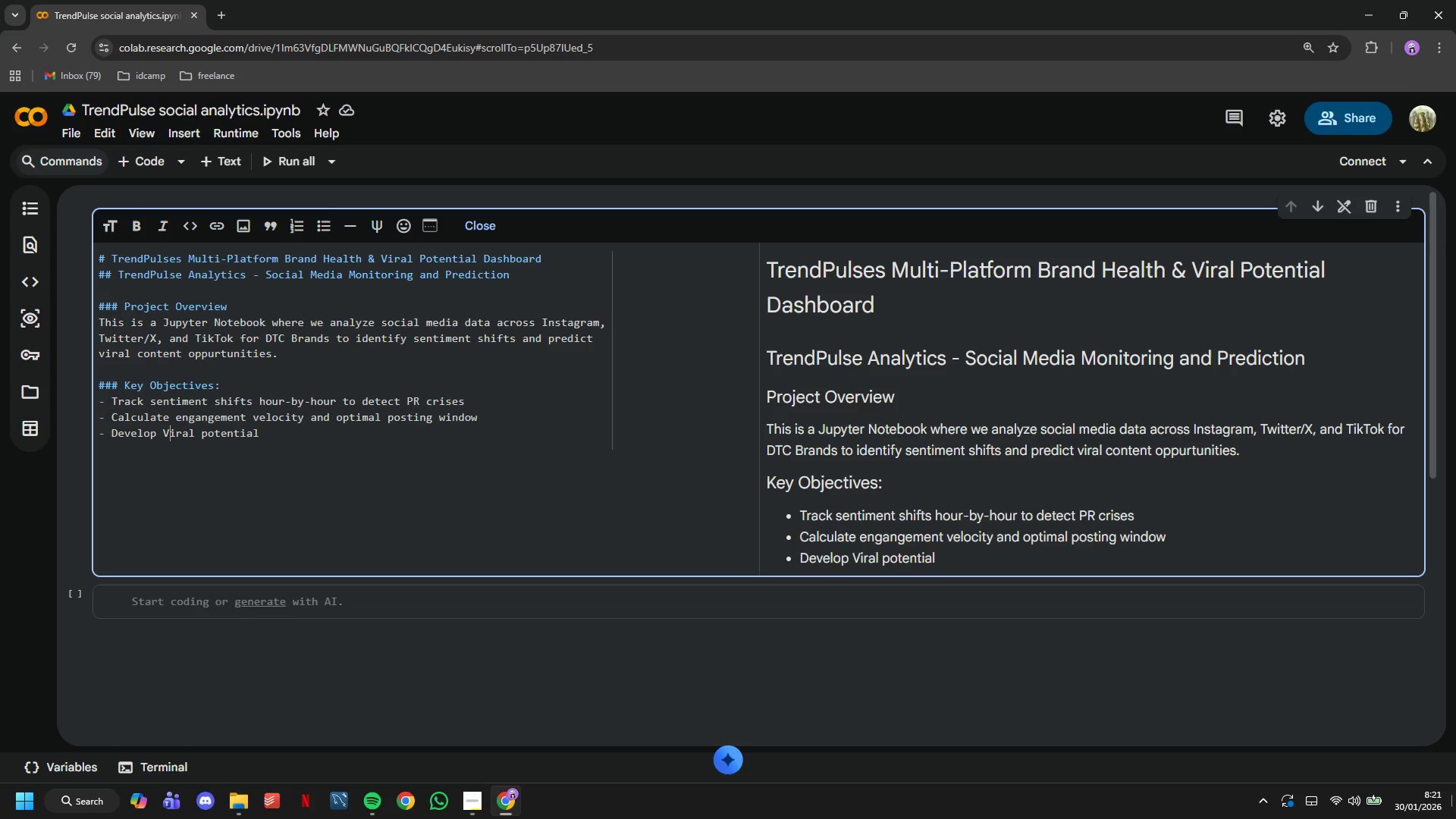 
hold_key(key=ArrowRight, duration=0.67)
 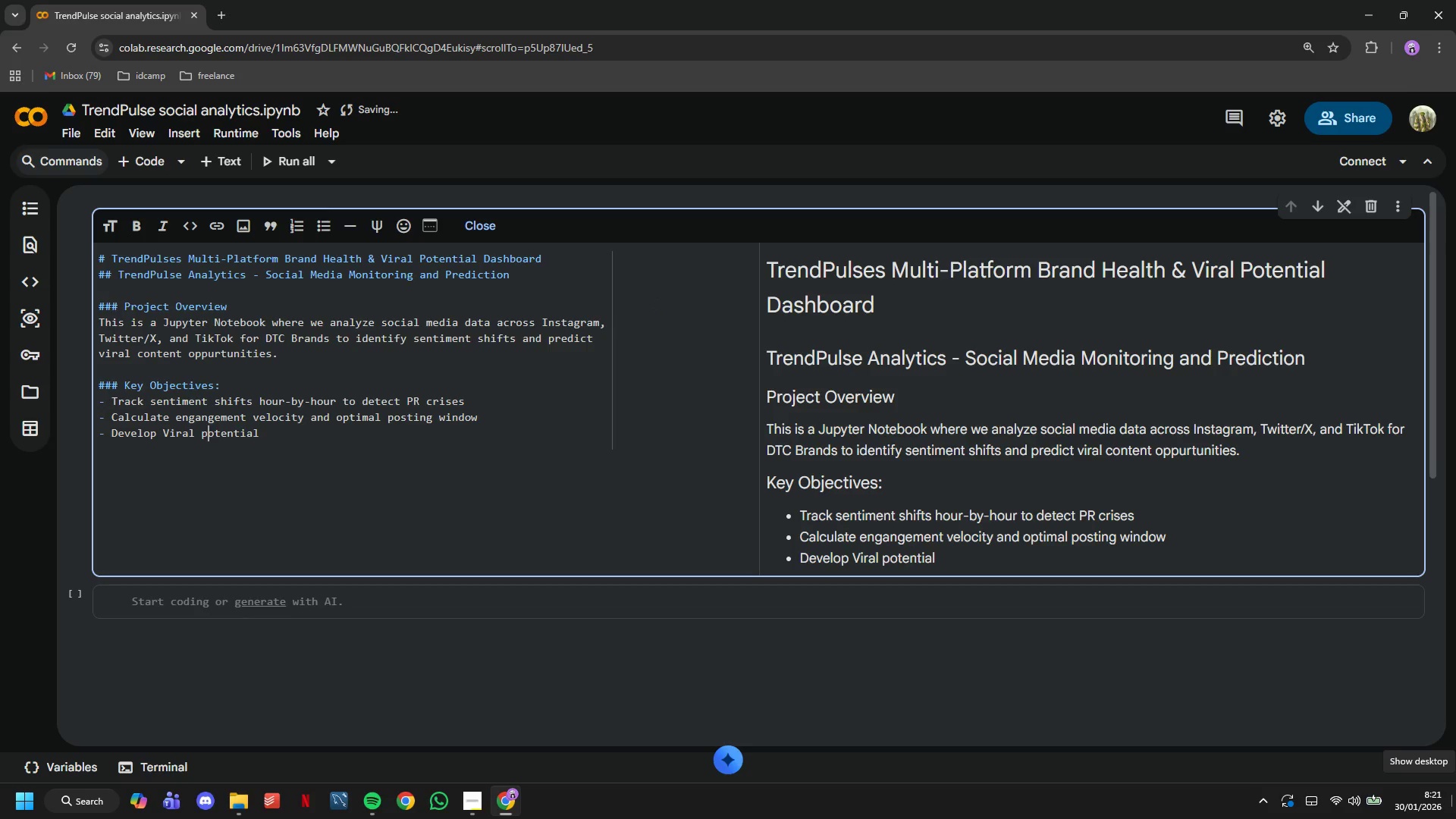 
key(ArrowRight)
 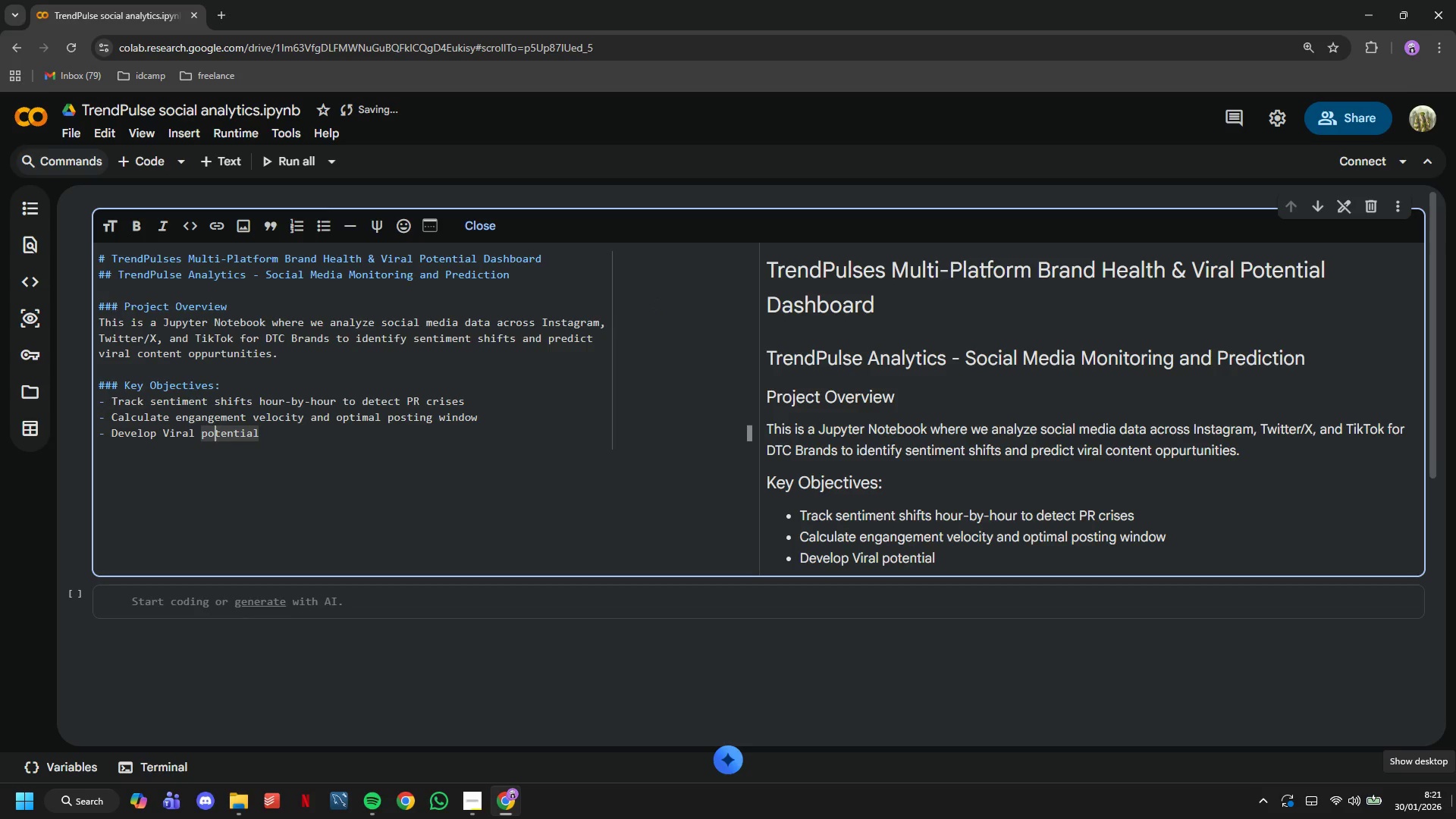 
key(ArrowLeft)
 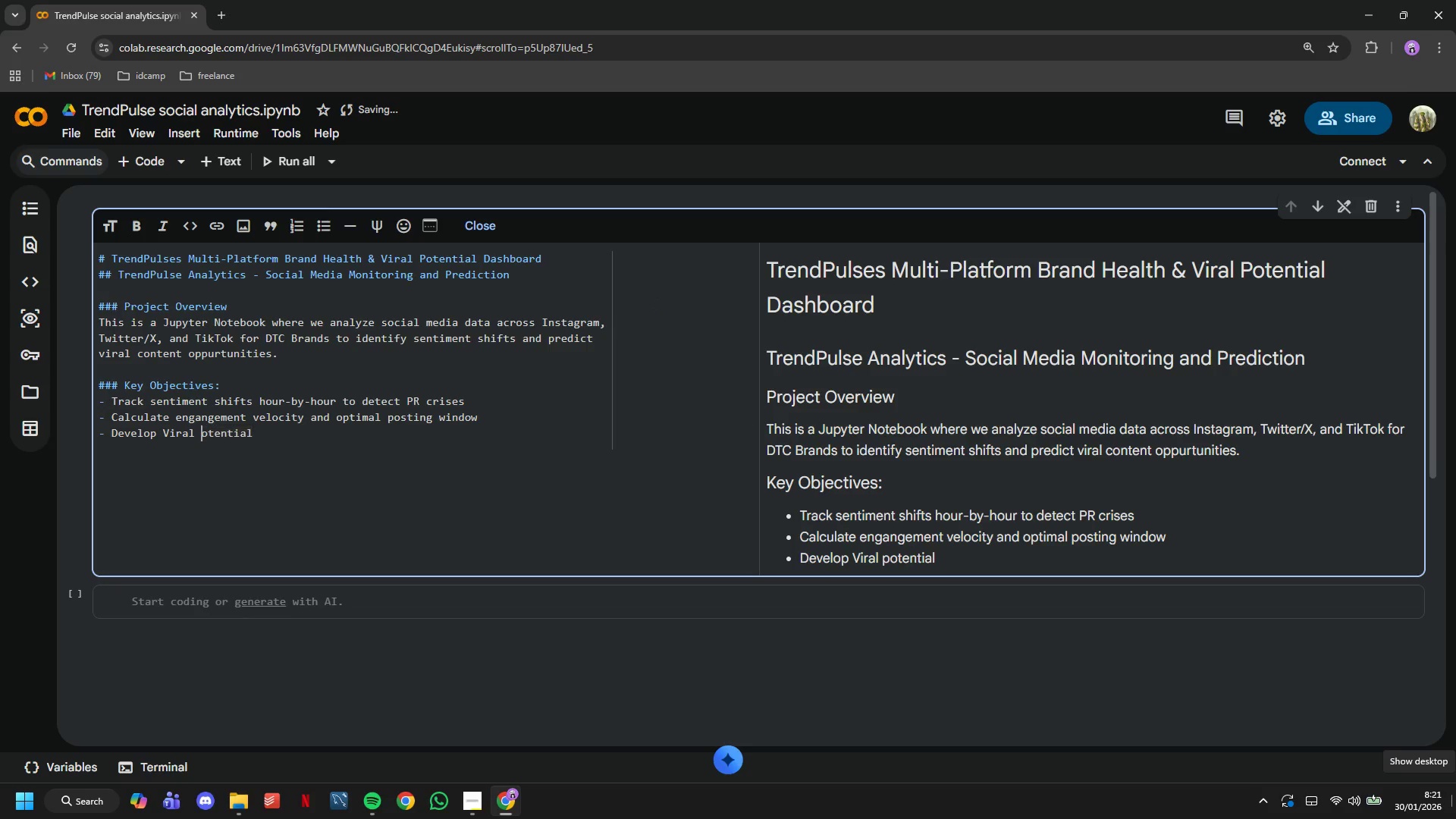 
key(Backspace)
type(PScore )
 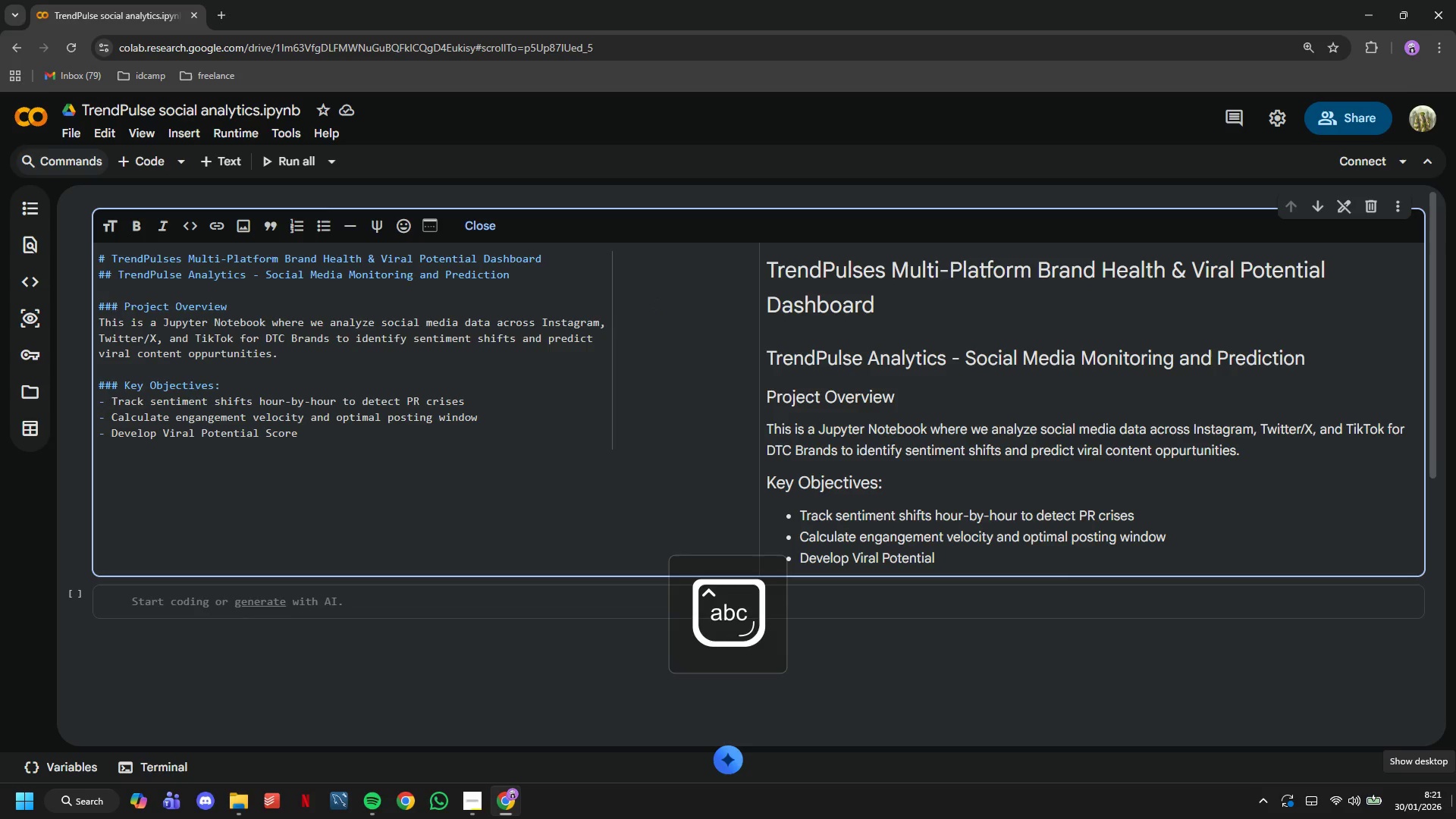 
hold_key(key=ArrowRight, duration=0.81)
 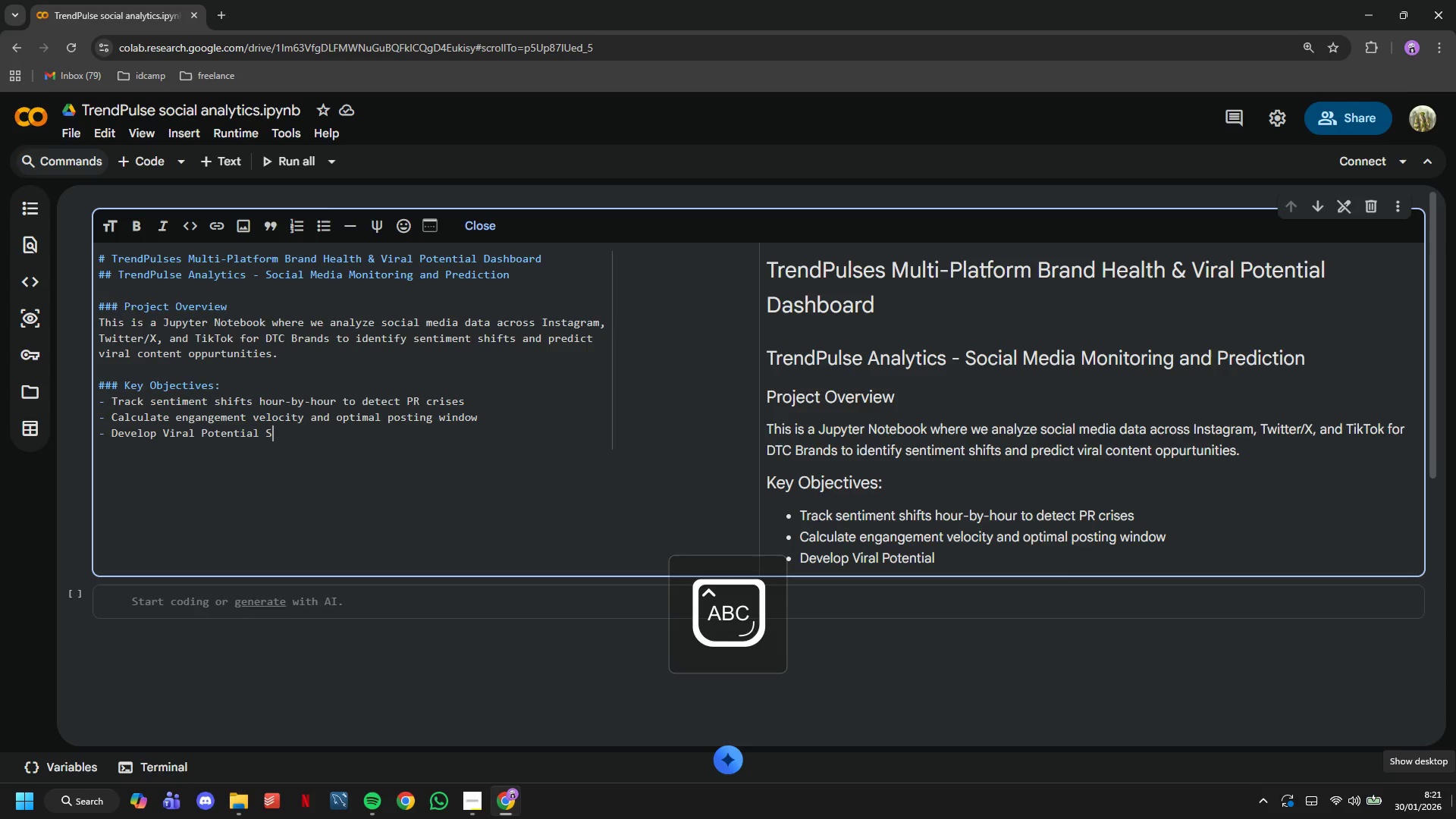 
wait(7.19)
 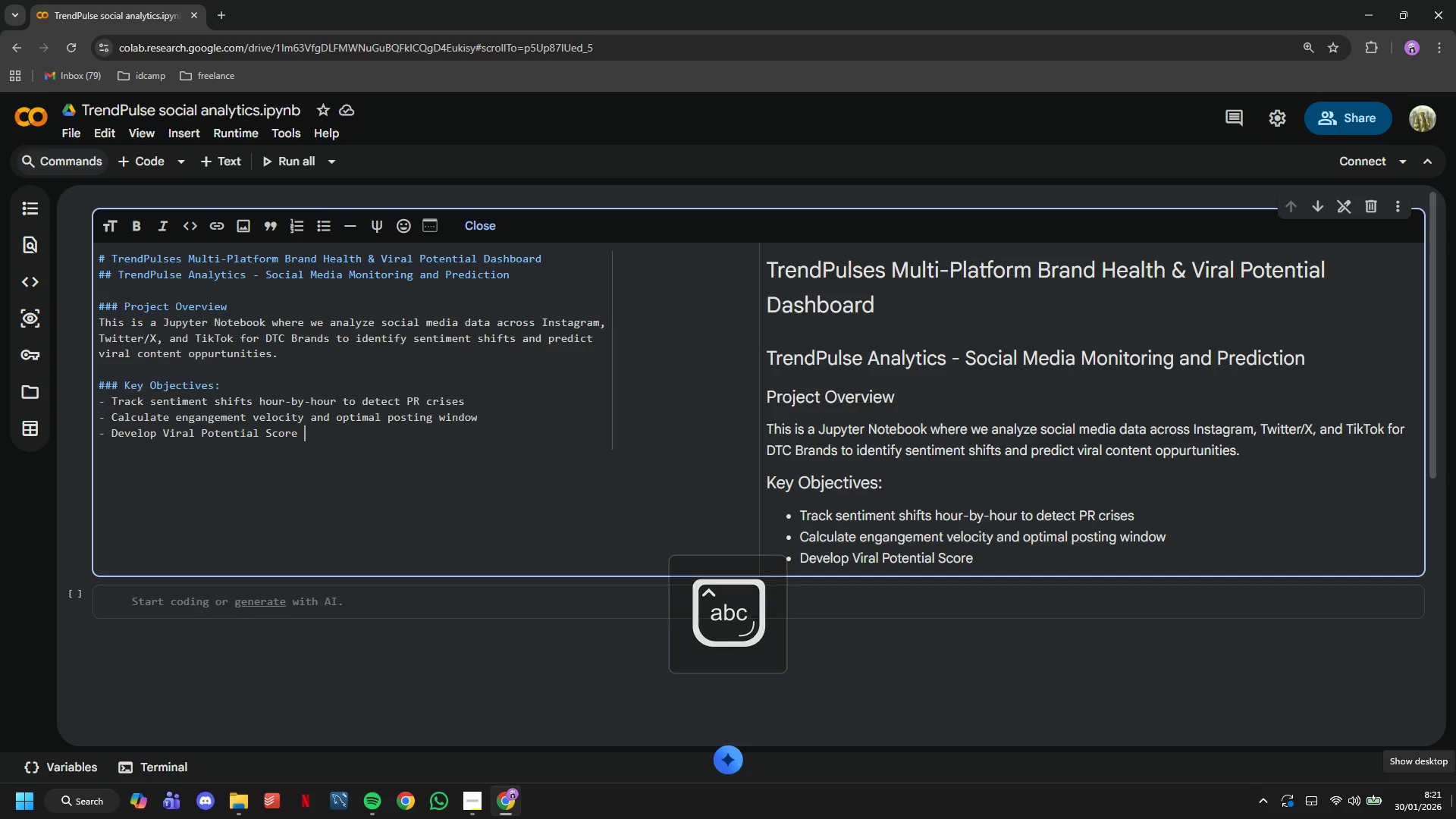 
type(for earlu)
key(Backspace)
type(y viral prediction)
 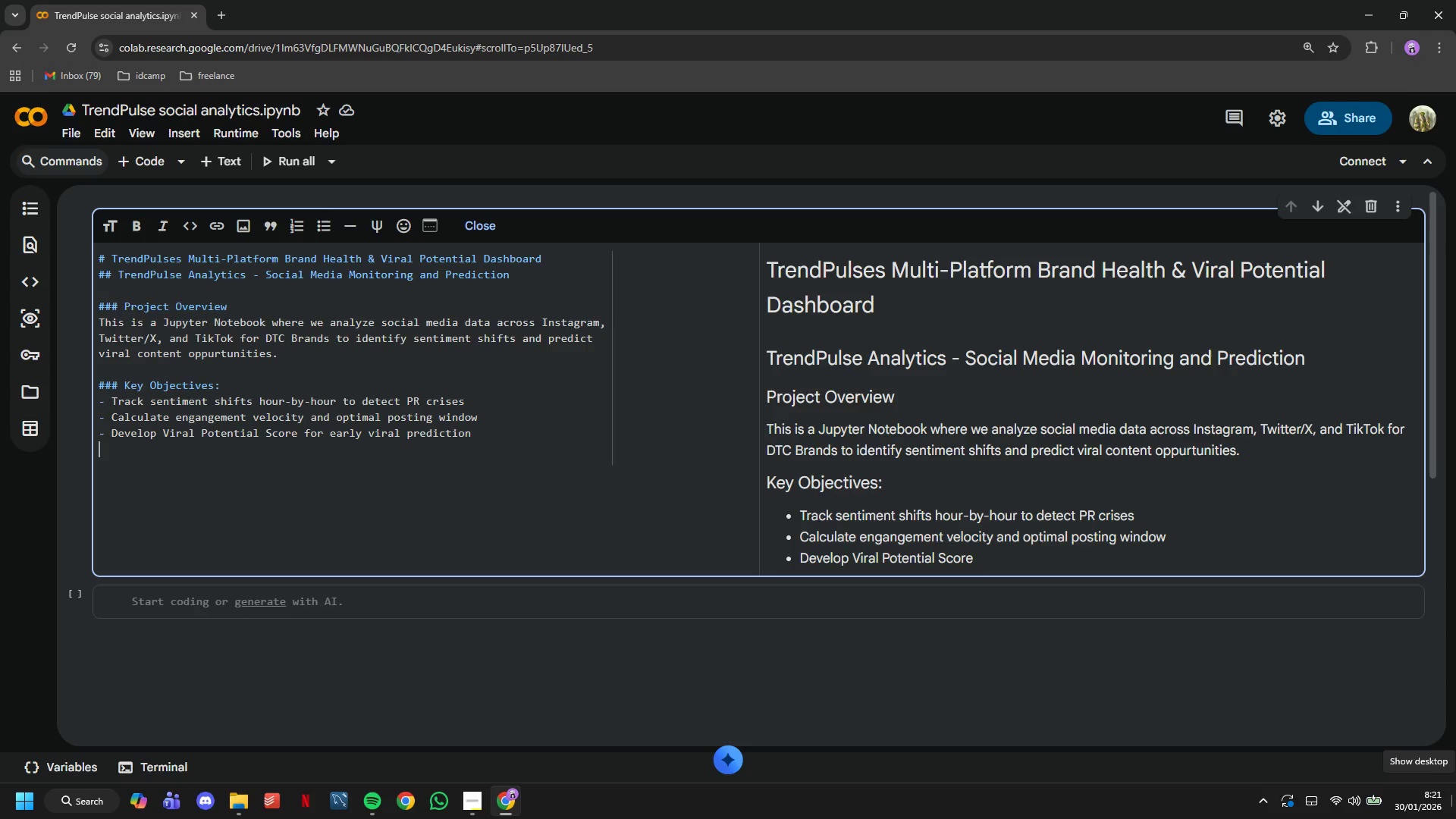 
key(Enter)
 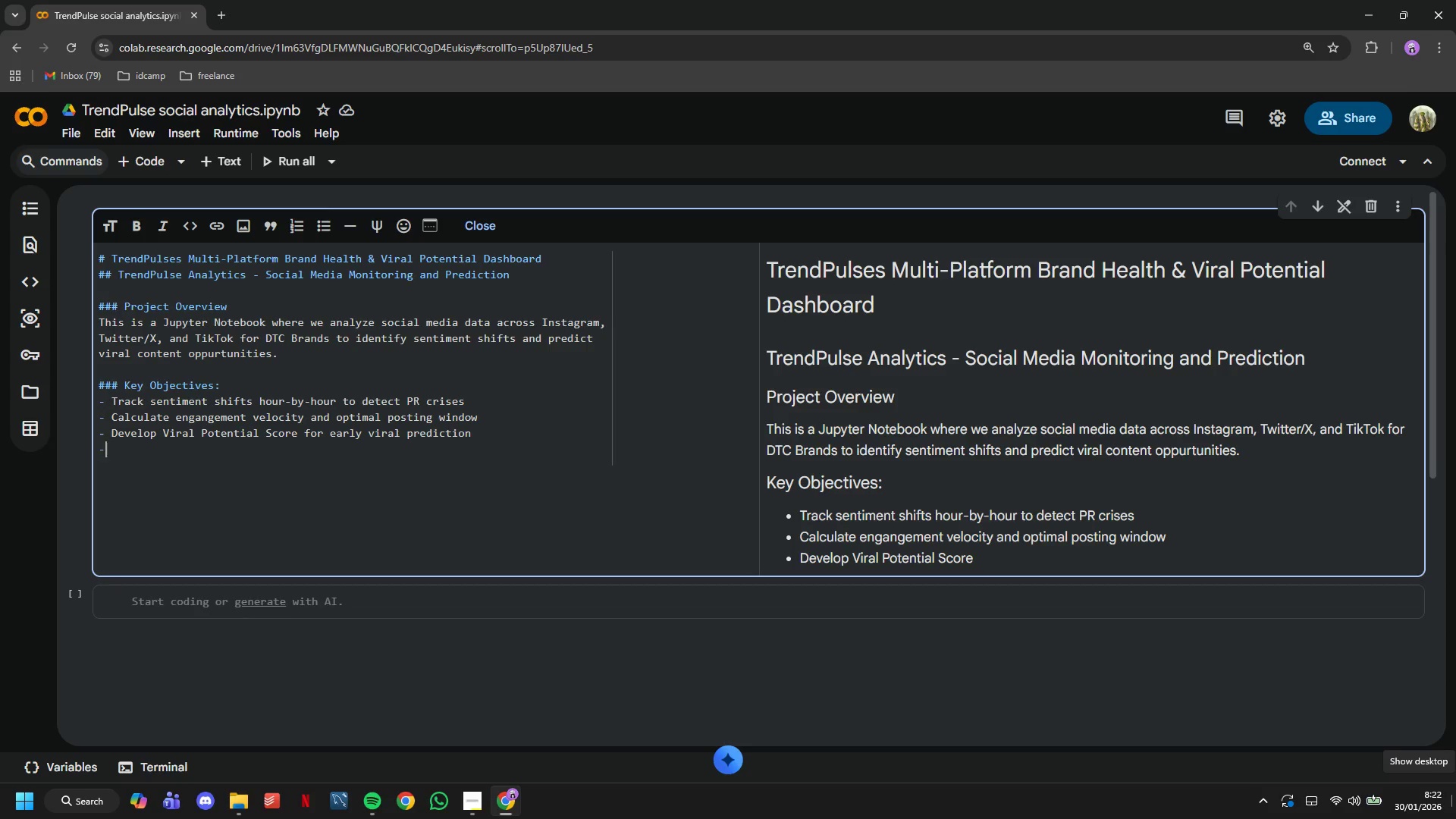 
type(- Export clean data for Looker D)
key(Backspace)
type(Studip)
key(Backspace)
type(o d)
key(Backspace)
type(visualizations)
 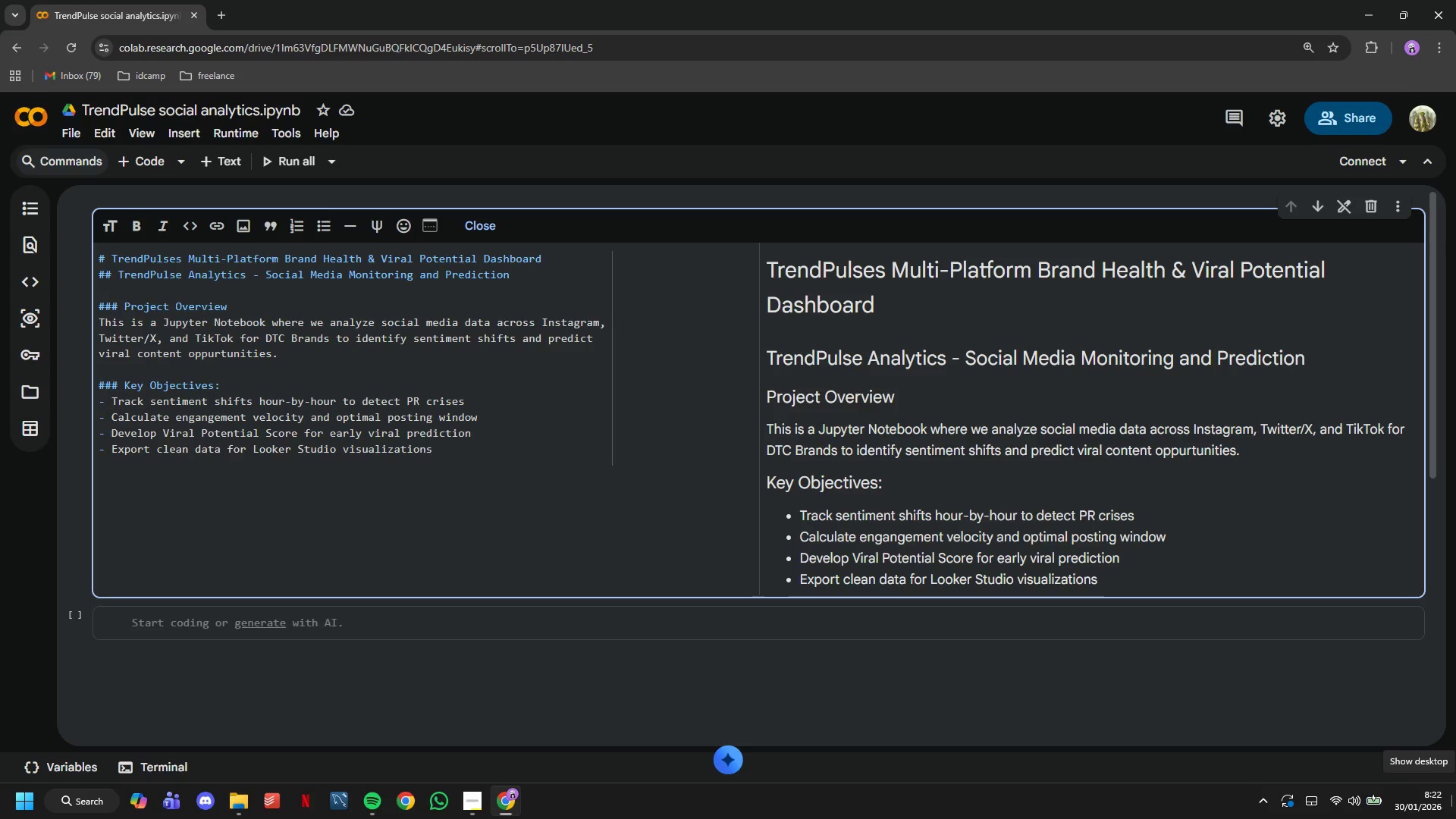 
wait(13.34)
 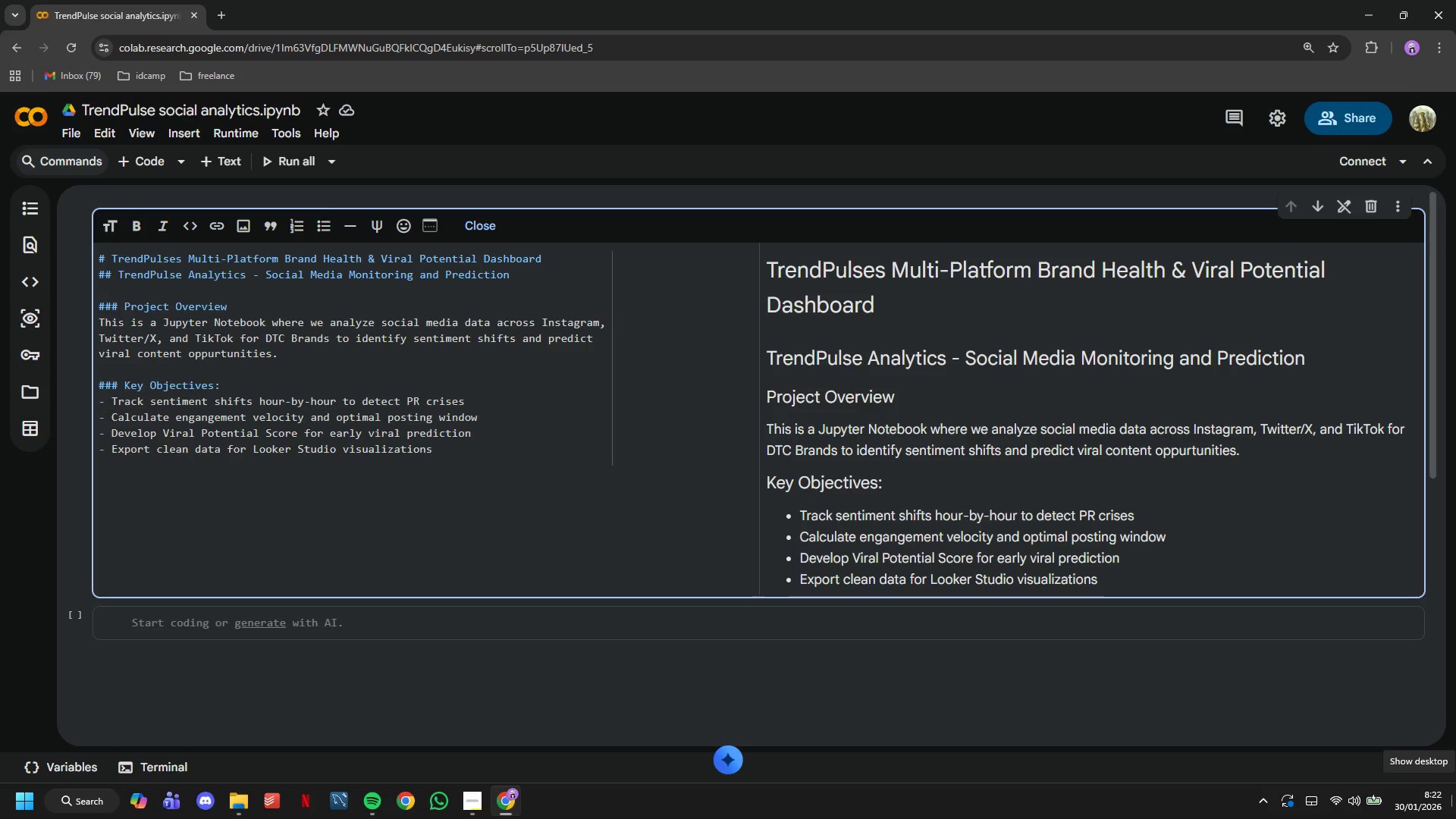 
key(Enter)
 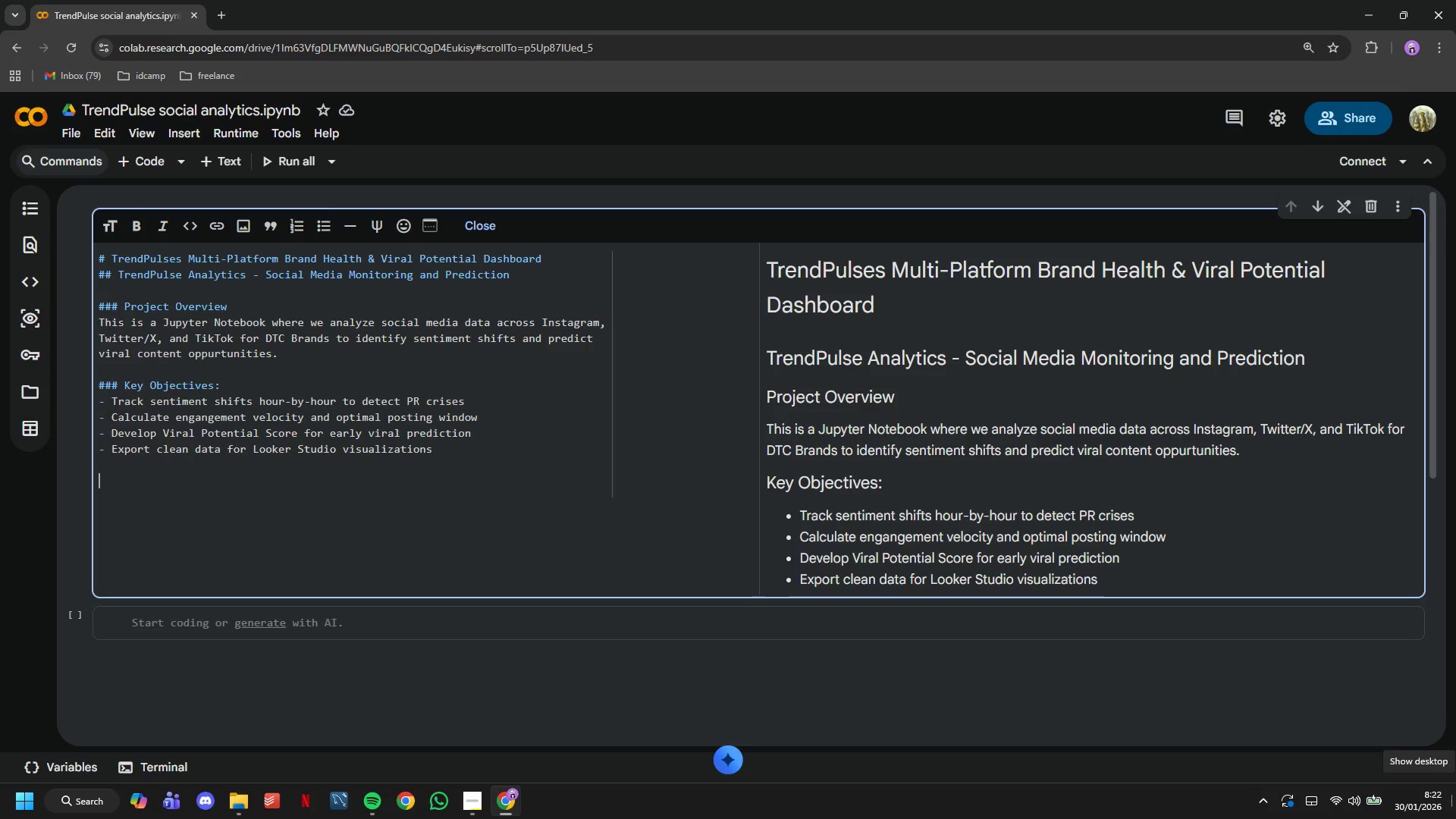 
key(Enter)
 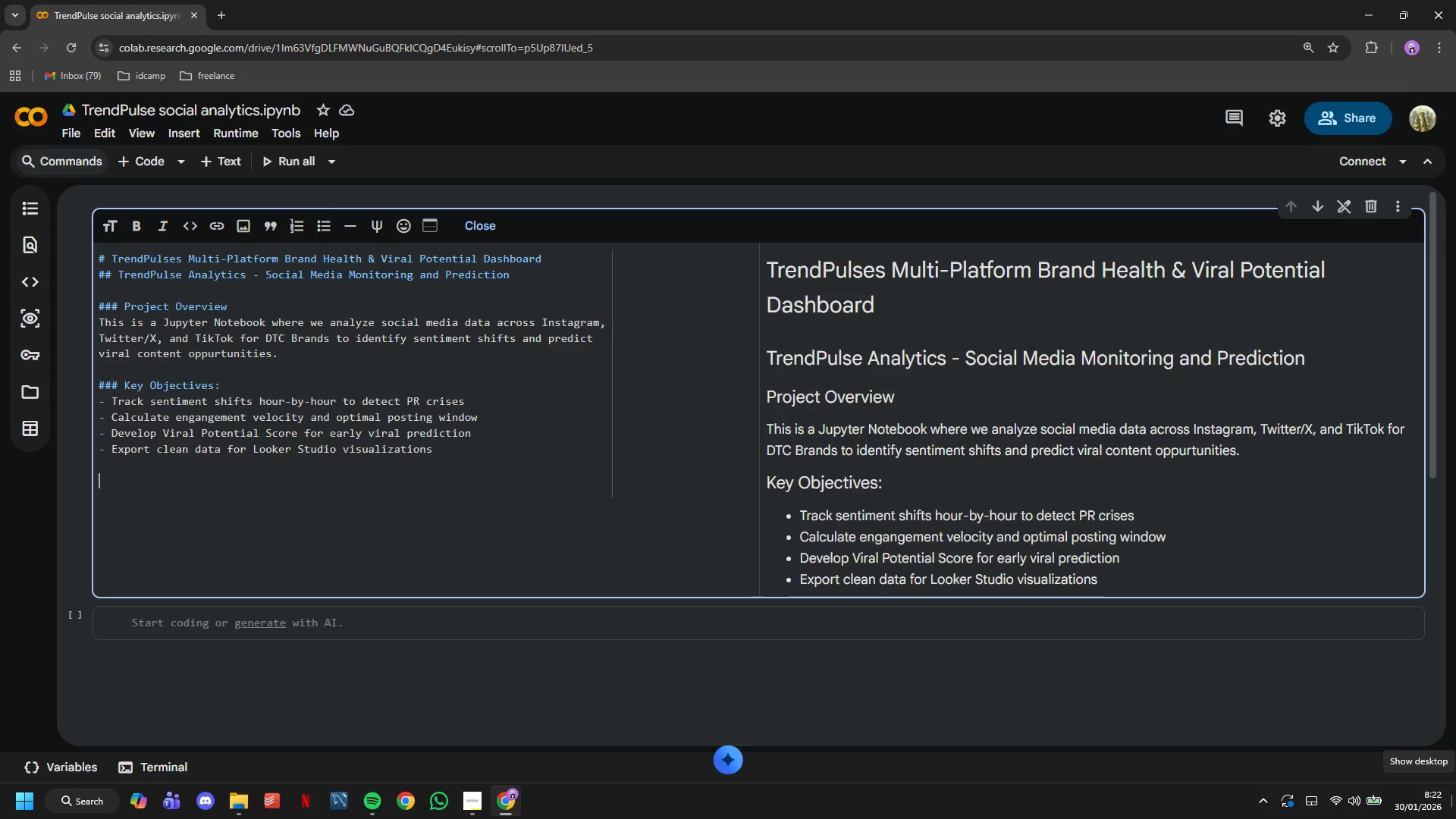 
type(### Brands Analyzed:)
 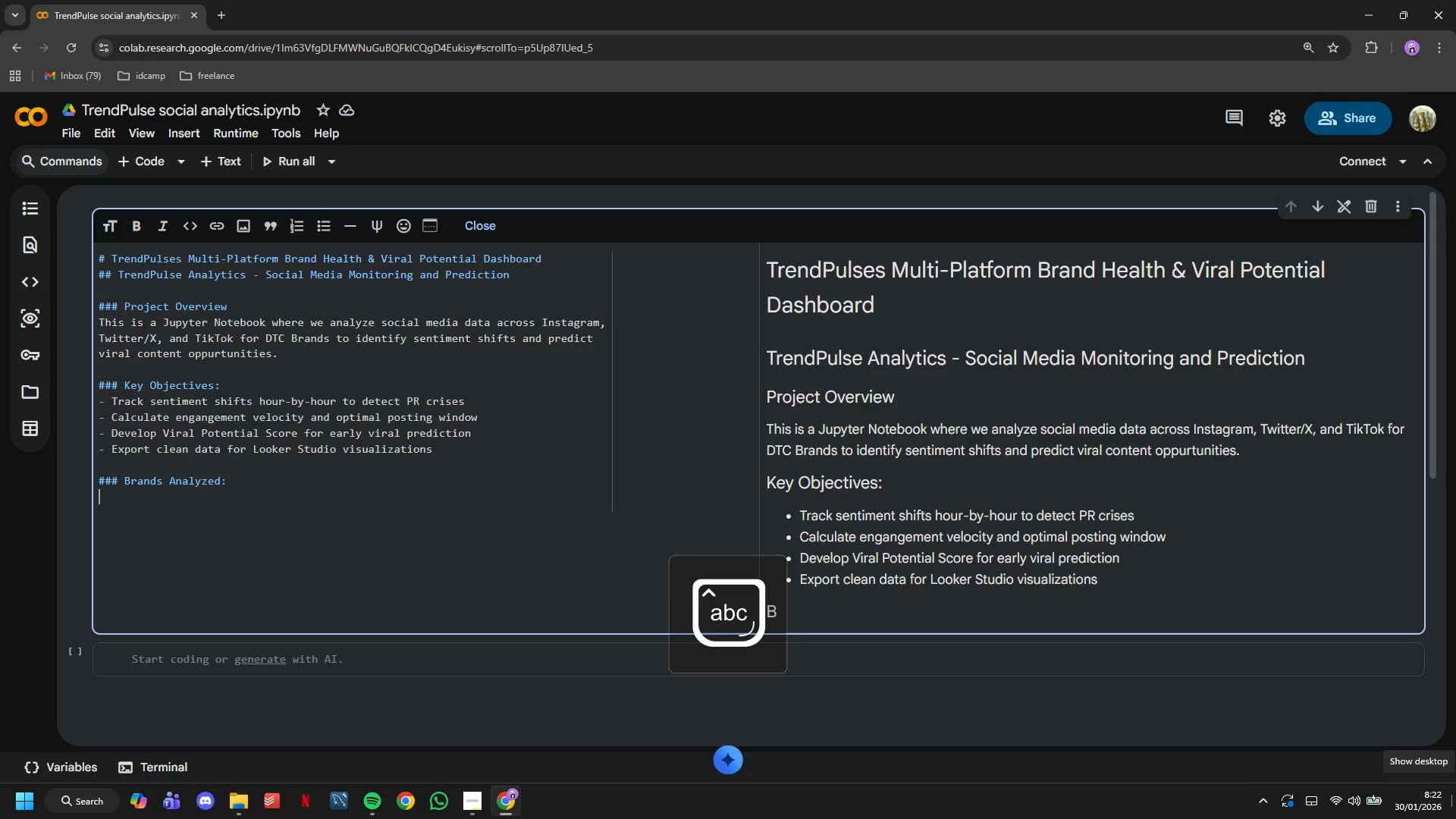 
 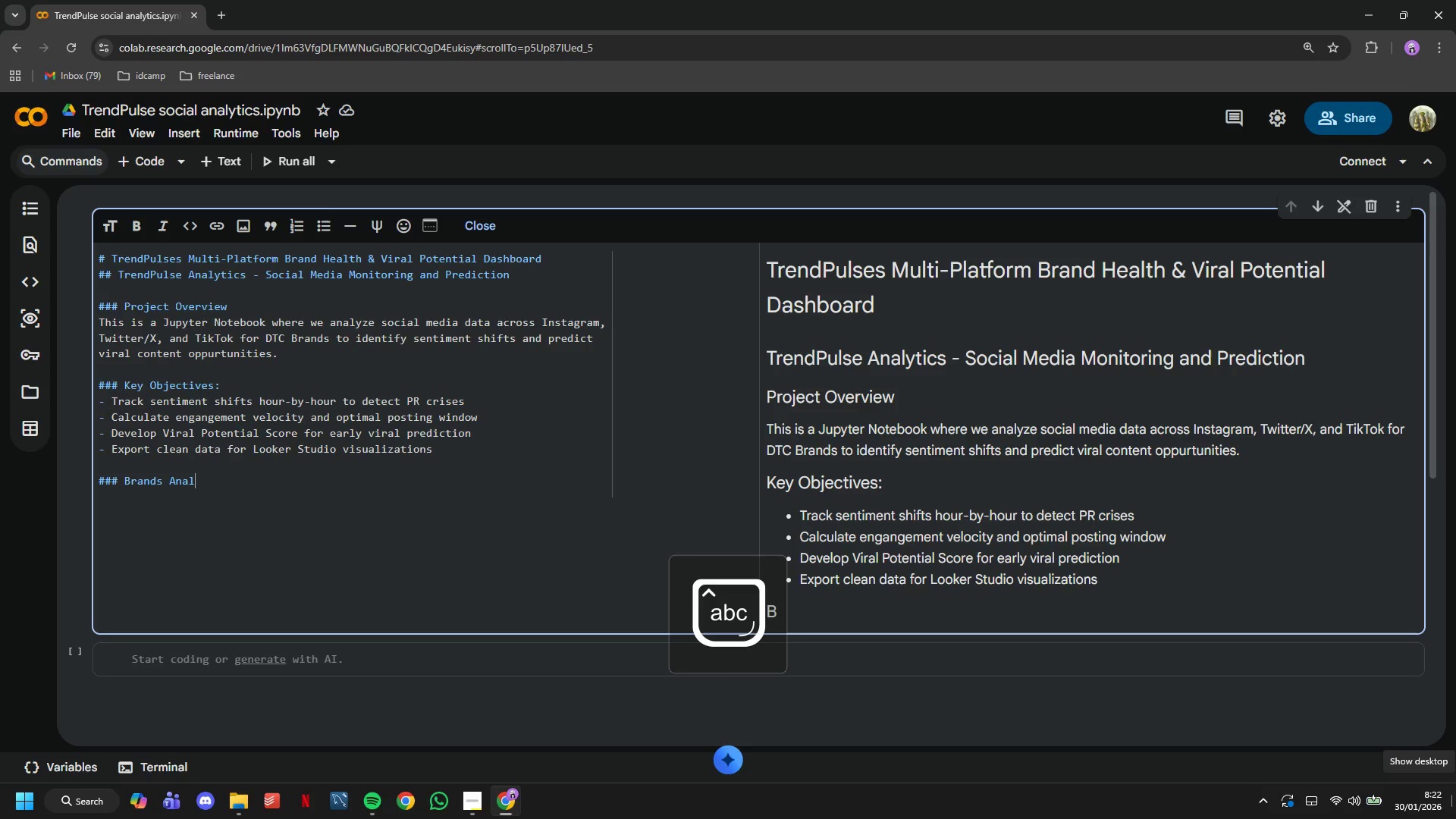 
key(Enter)
 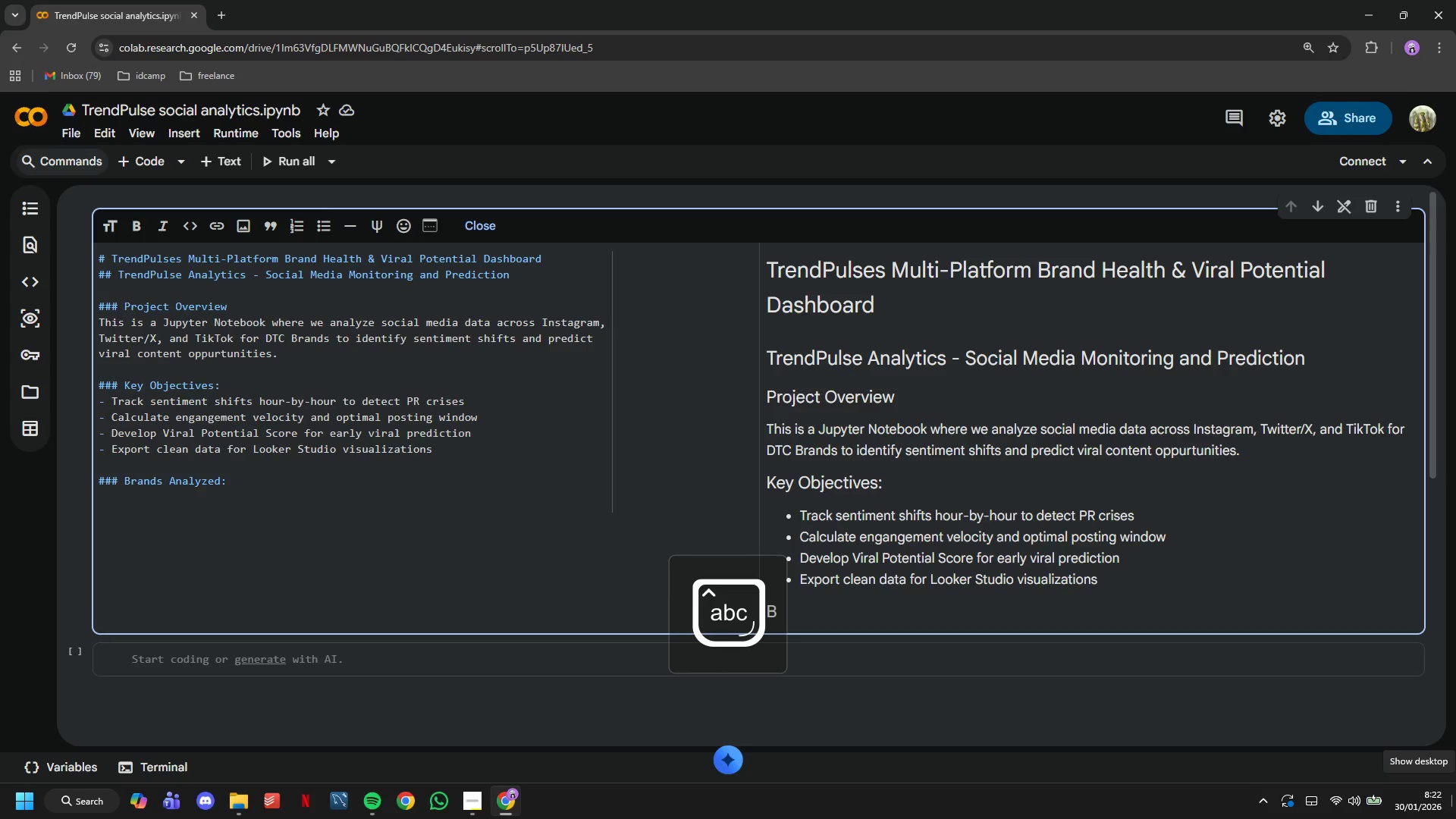 
key(Minus)
 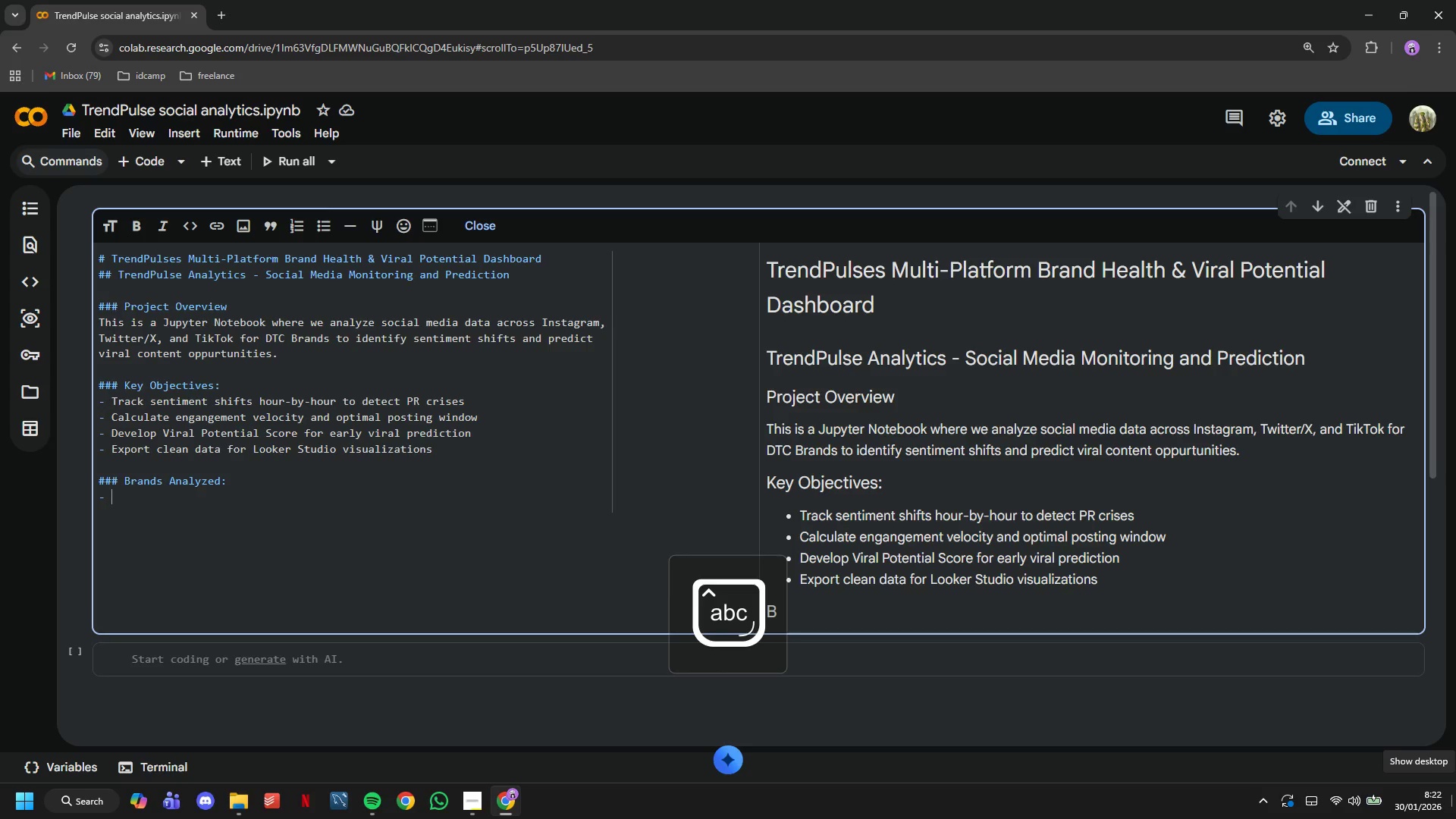 
key(Space)
 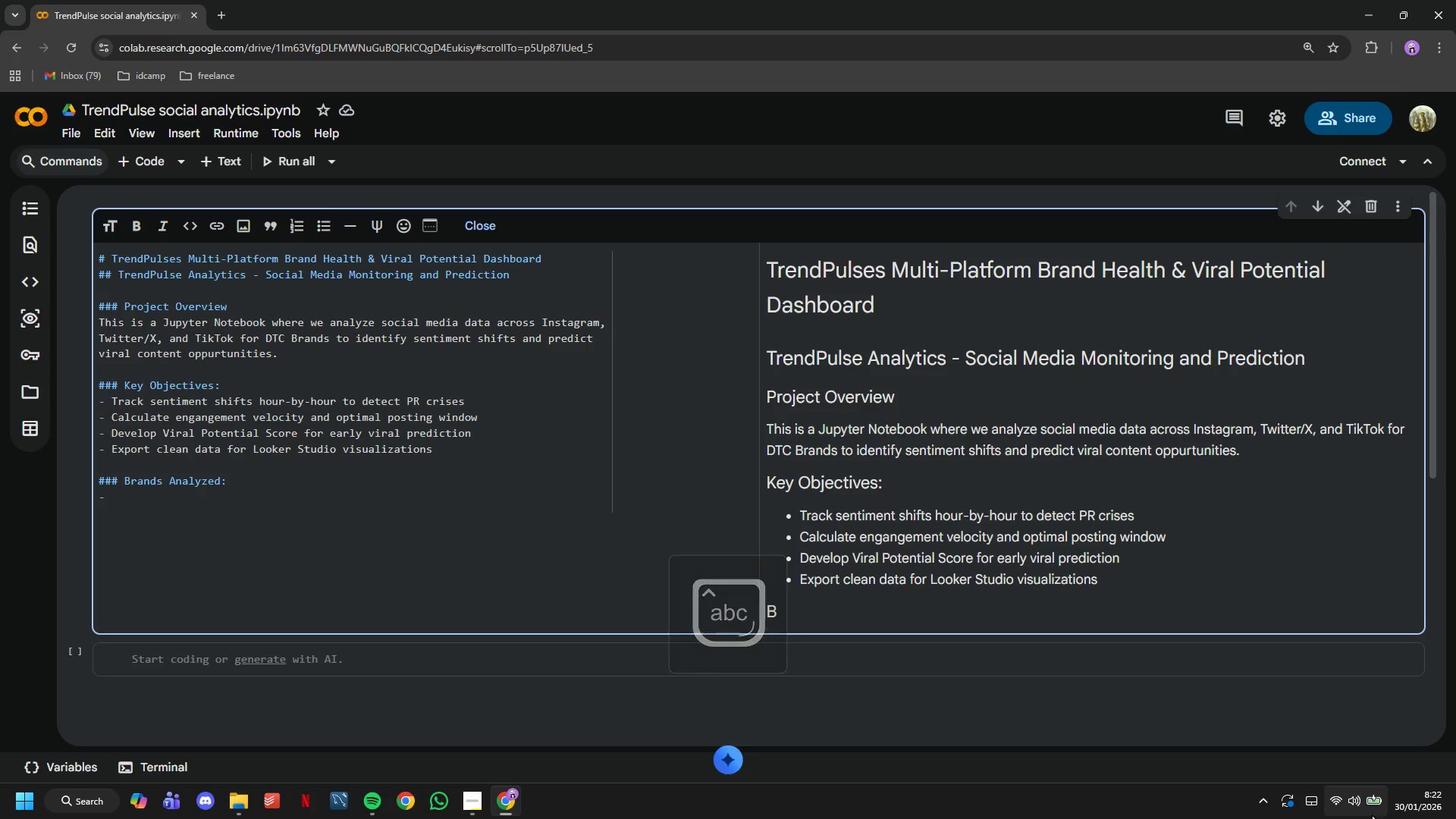 
scroll: coordinate [1300, 818], scroll_direction: none, amount: 0.0
 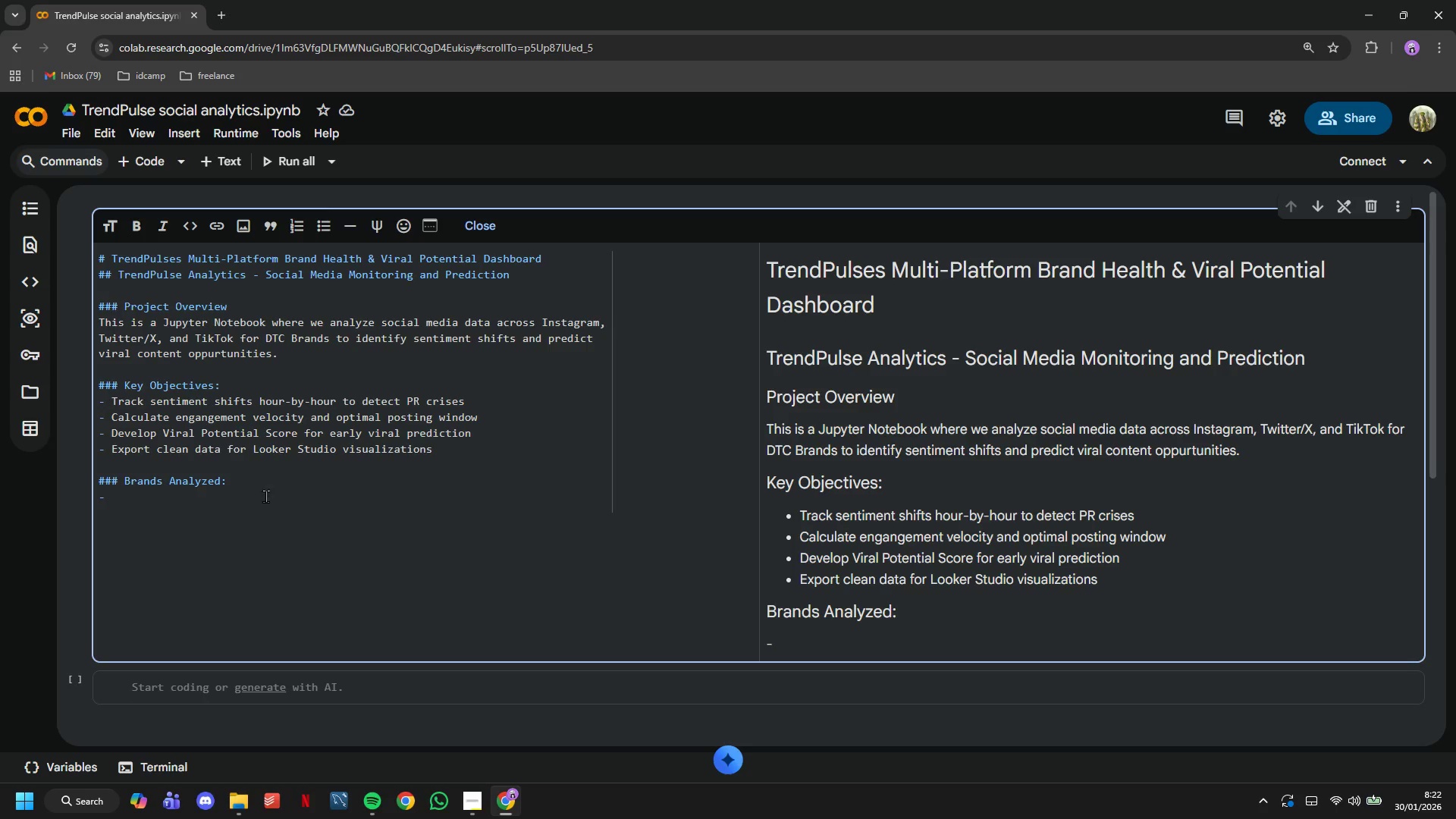 
type(Aura Essentials (Wellness))
 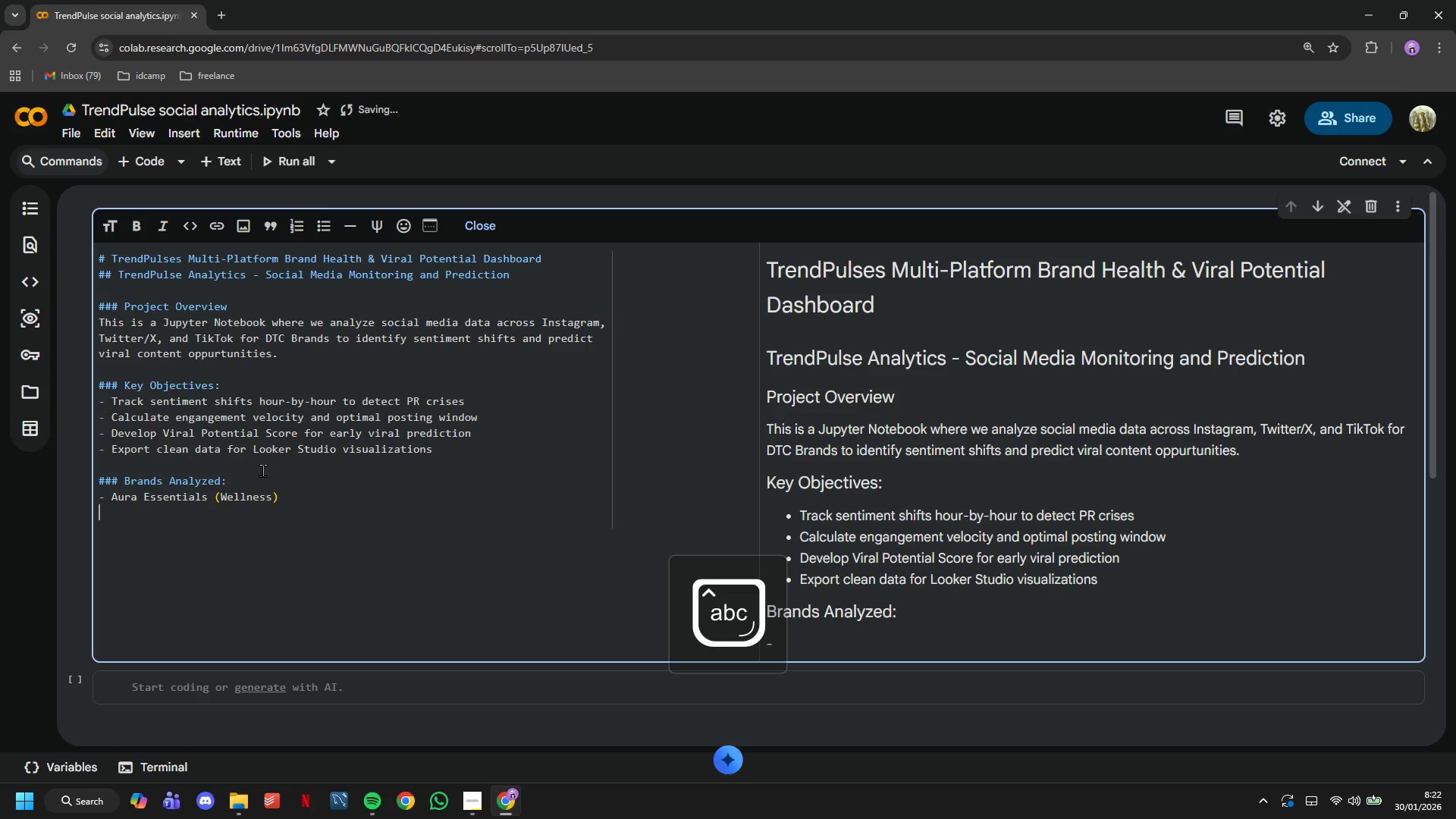 
 